 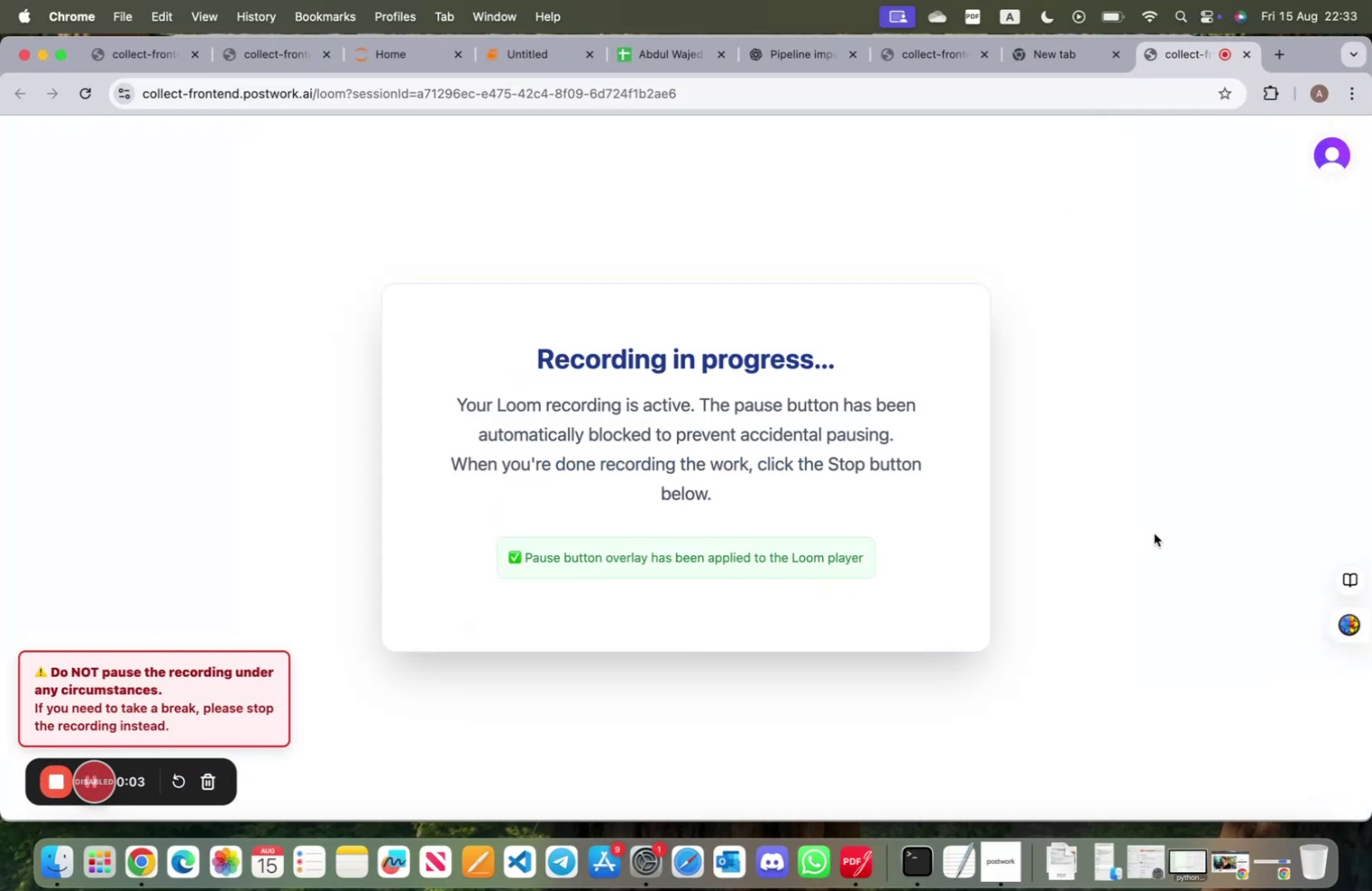 
left_click([520, 53])
 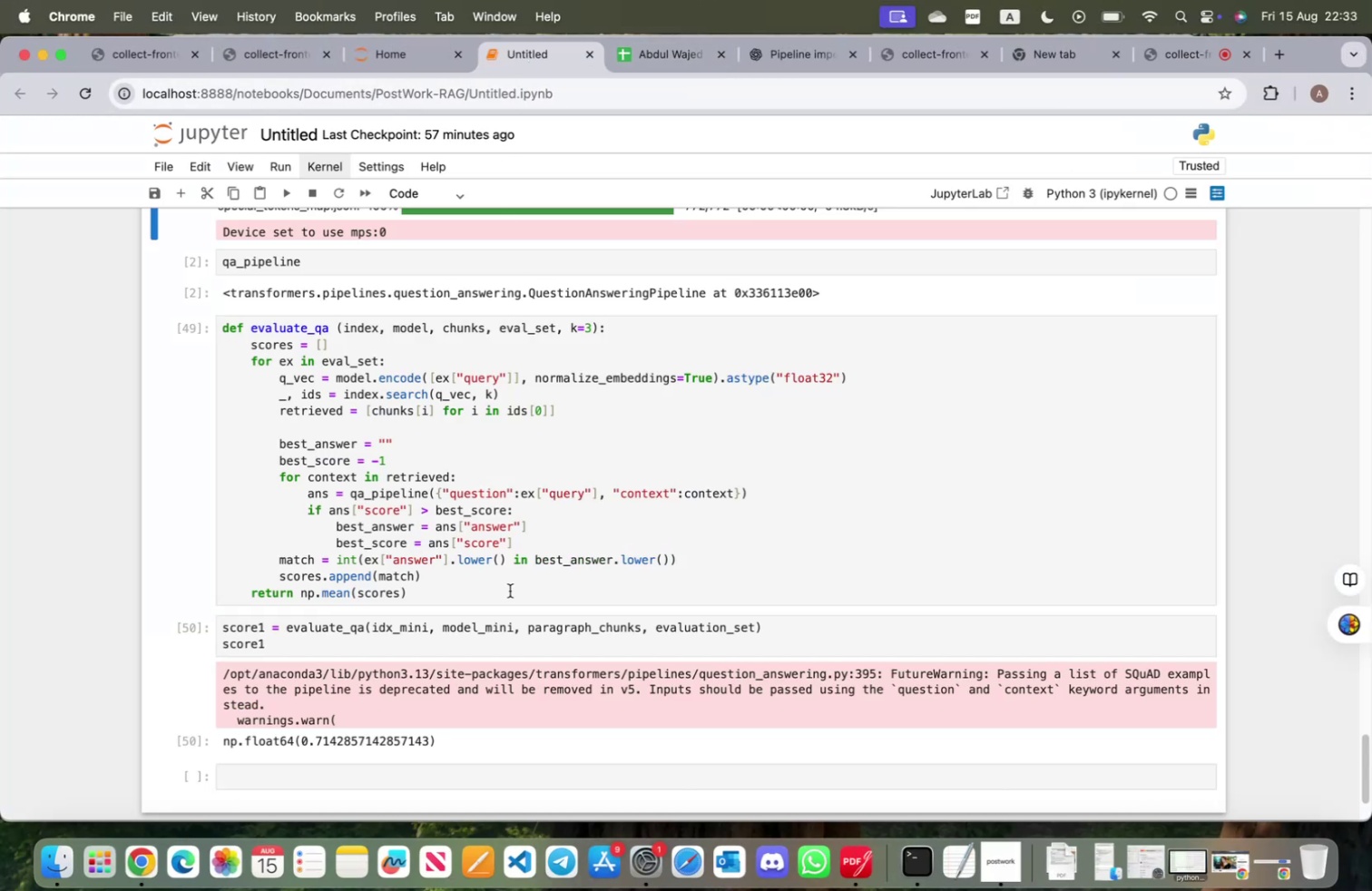 
scroll: coordinate [525, 610], scroll_direction: up, amount: 30.0
 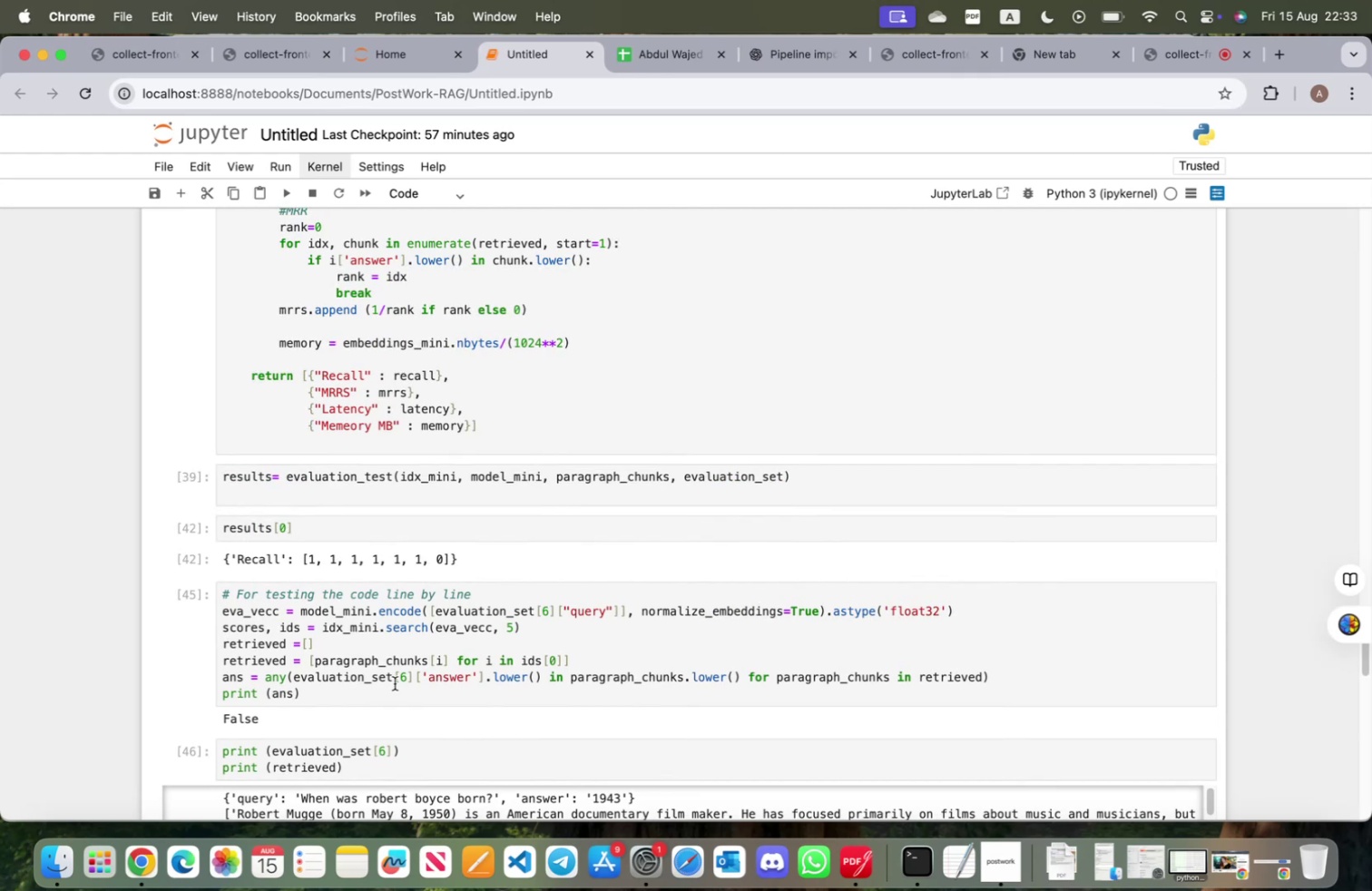 
left_click_drag(start_coordinate=[318, 695], to_coordinate=[191, 590])
 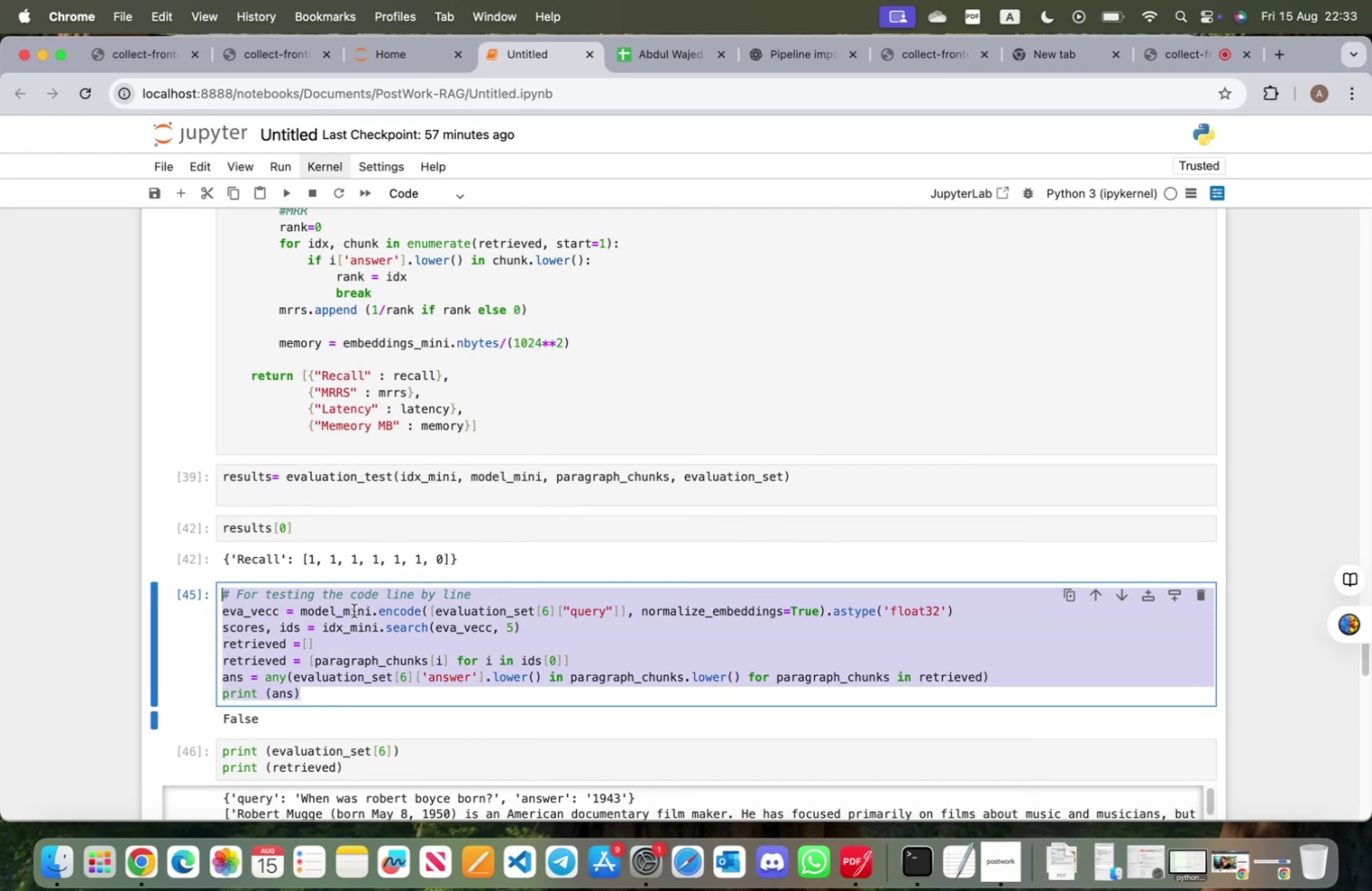 
key(Meta+CommandLeft)
 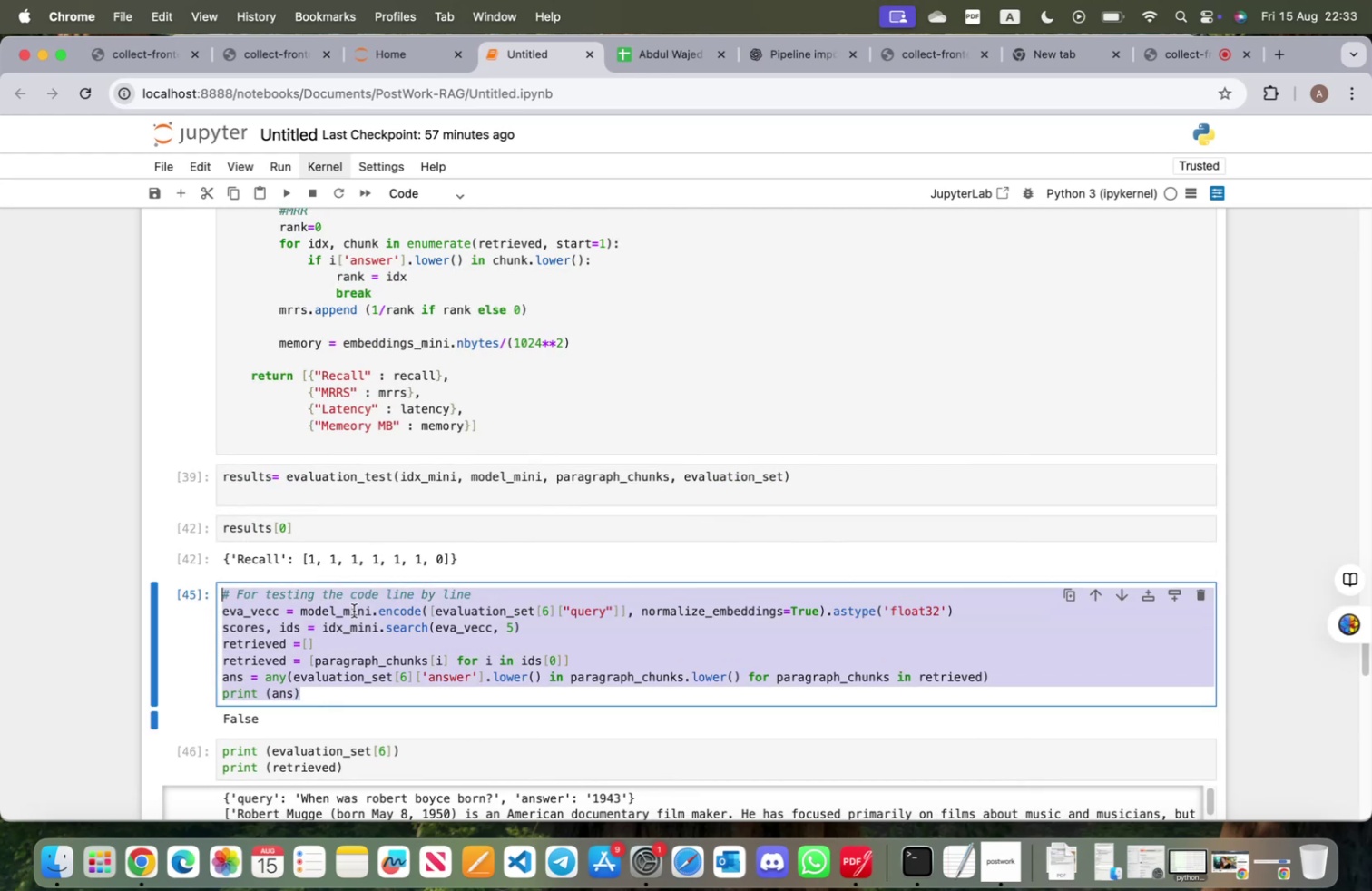 
key(Meta+C)
 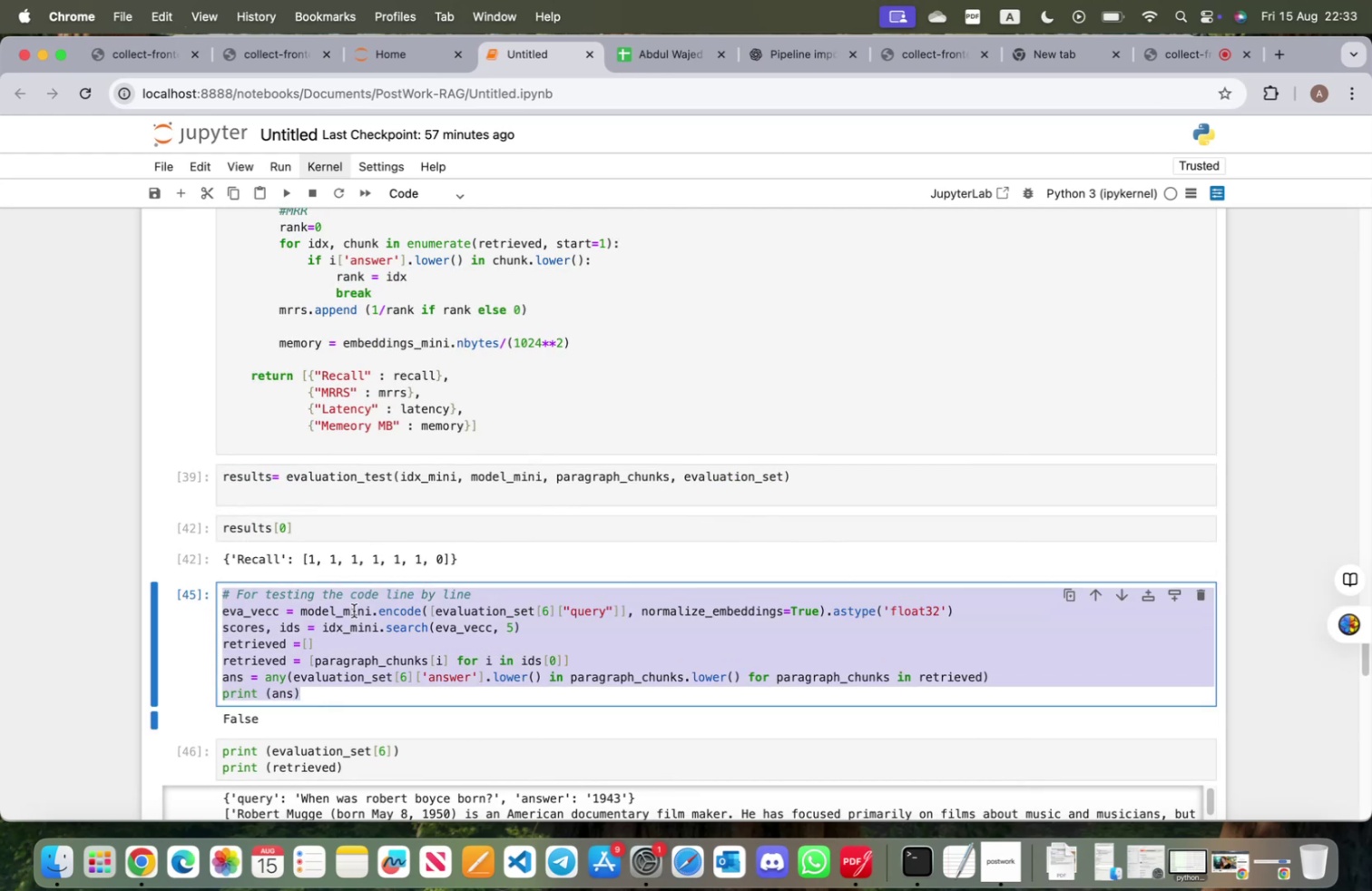 
scroll: coordinate [946, 645], scroll_direction: down, amount: 60.0
 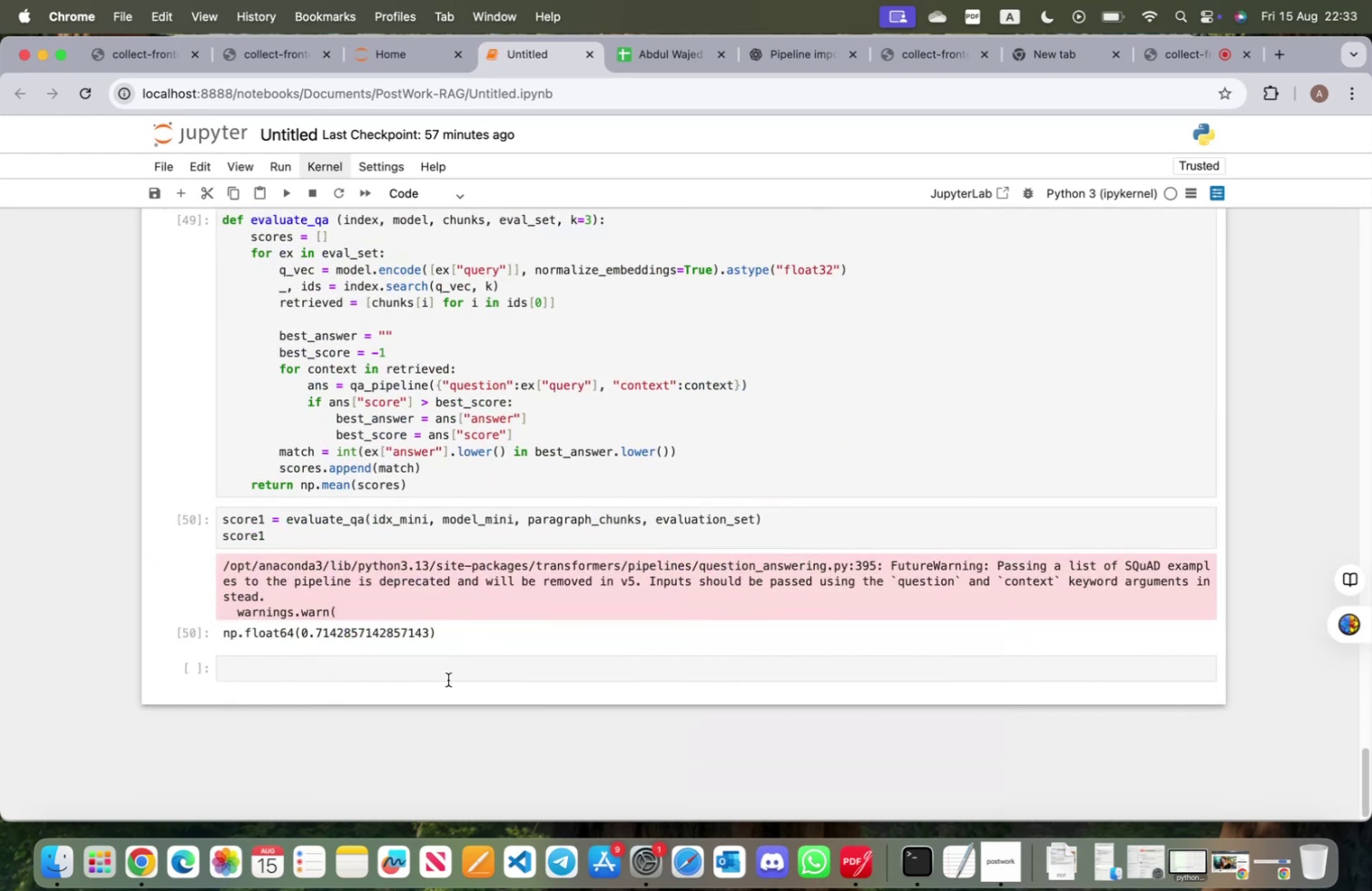 
left_click([446, 678])
 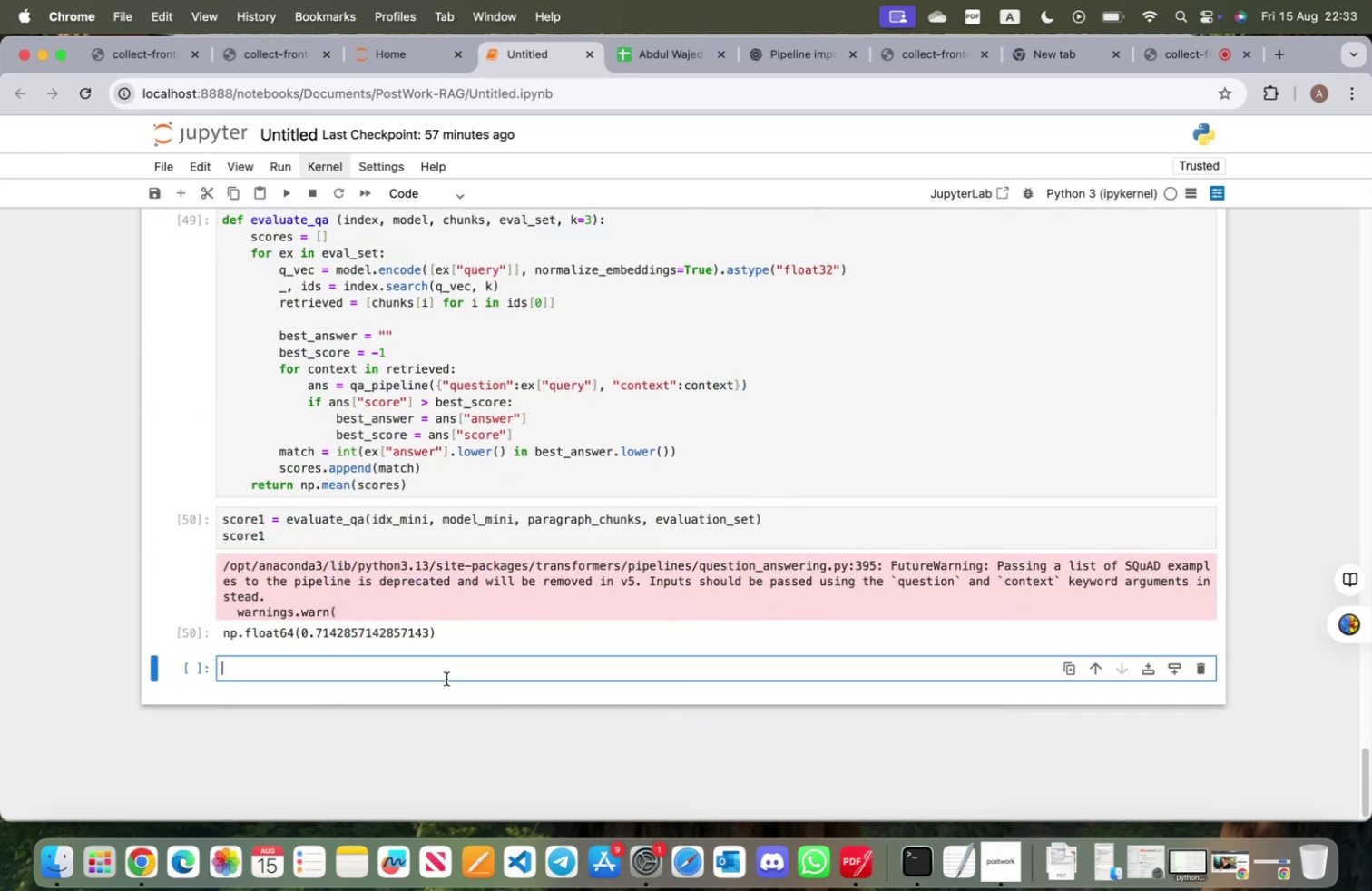 
key(Meta+V)
 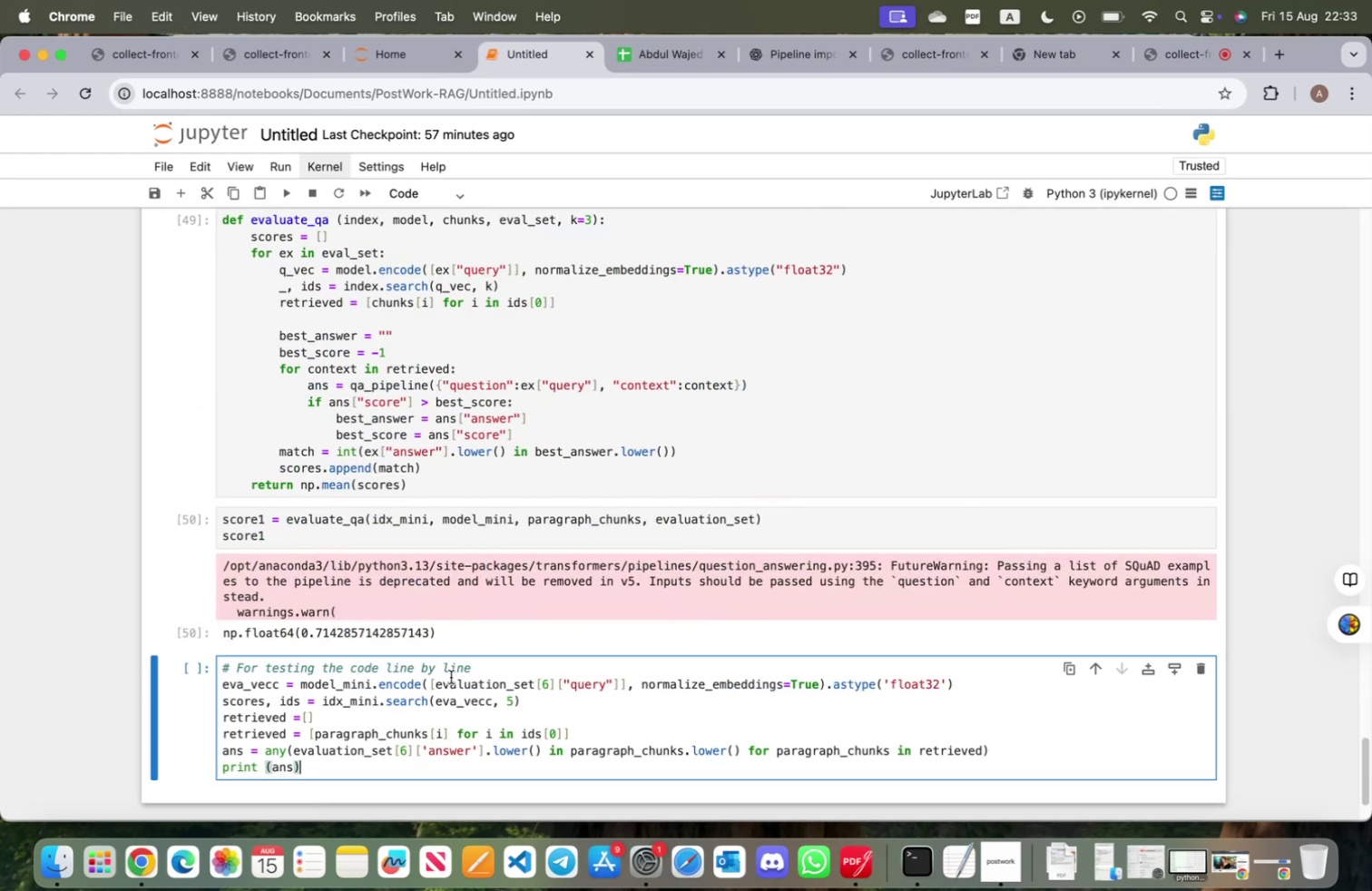 
scroll: coordinate [460, 683], scroll_direction: down, amount: 3.0
 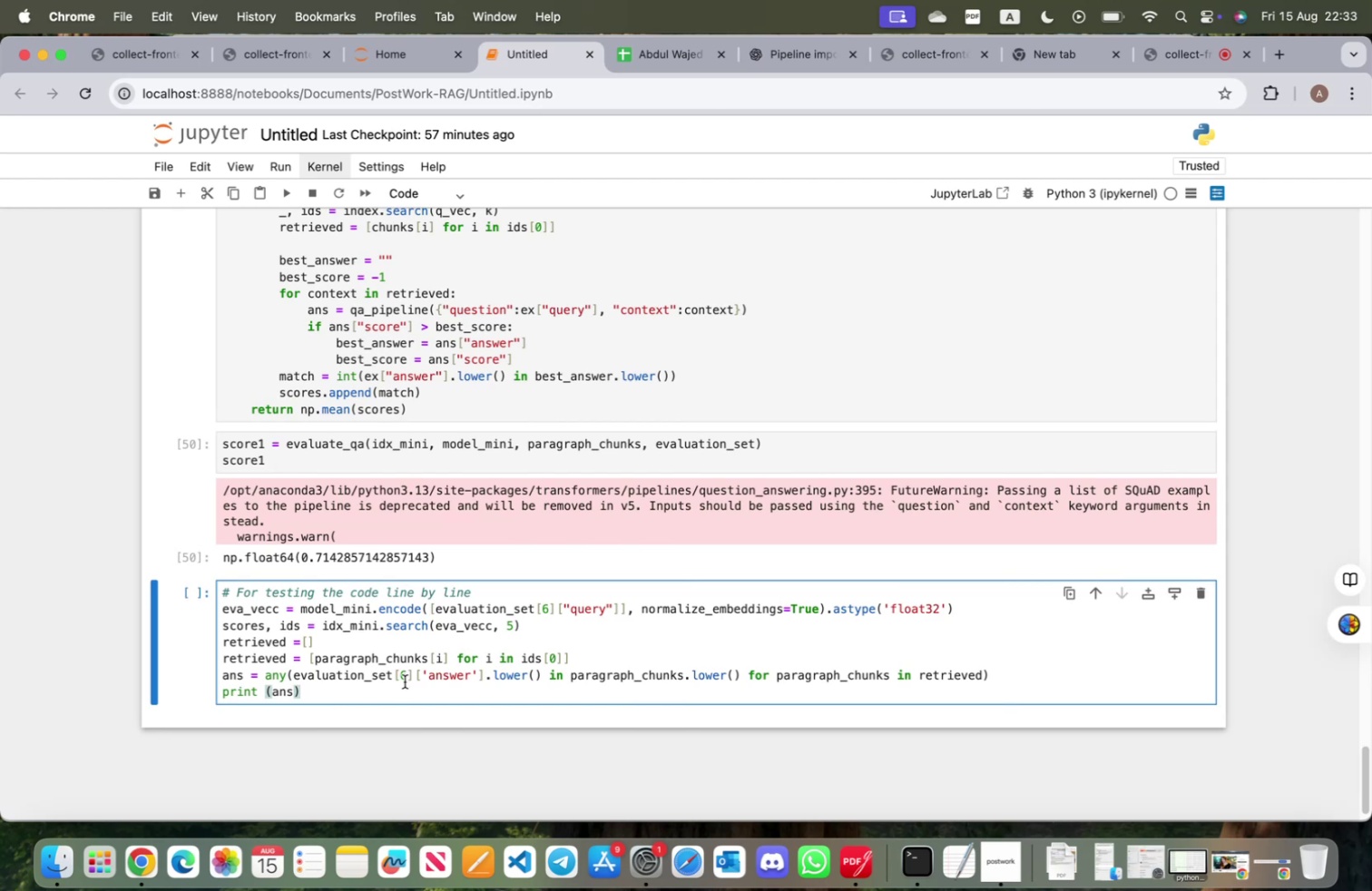 
left_click([406, 681])
 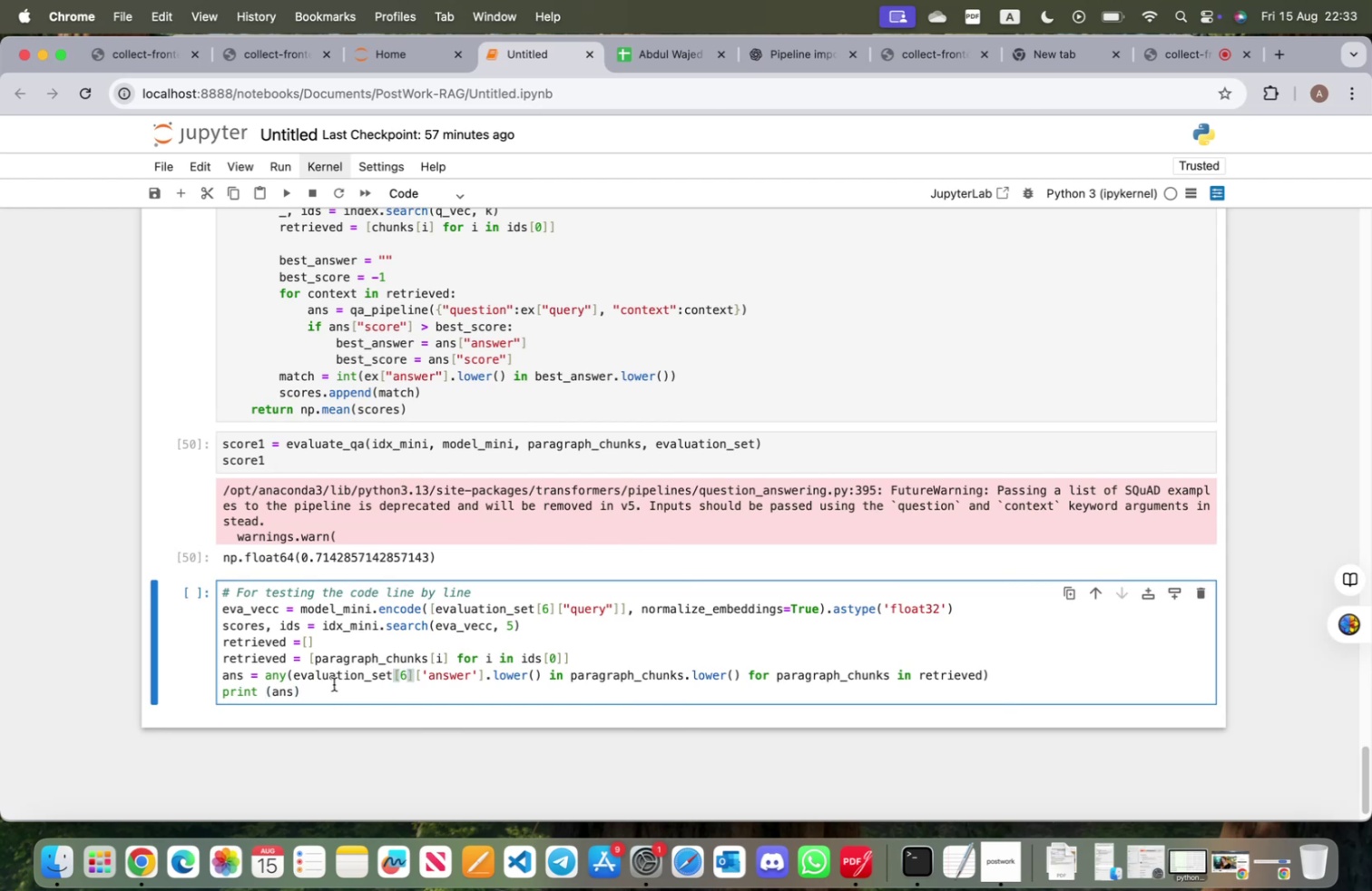 
left_click([333, 683])
 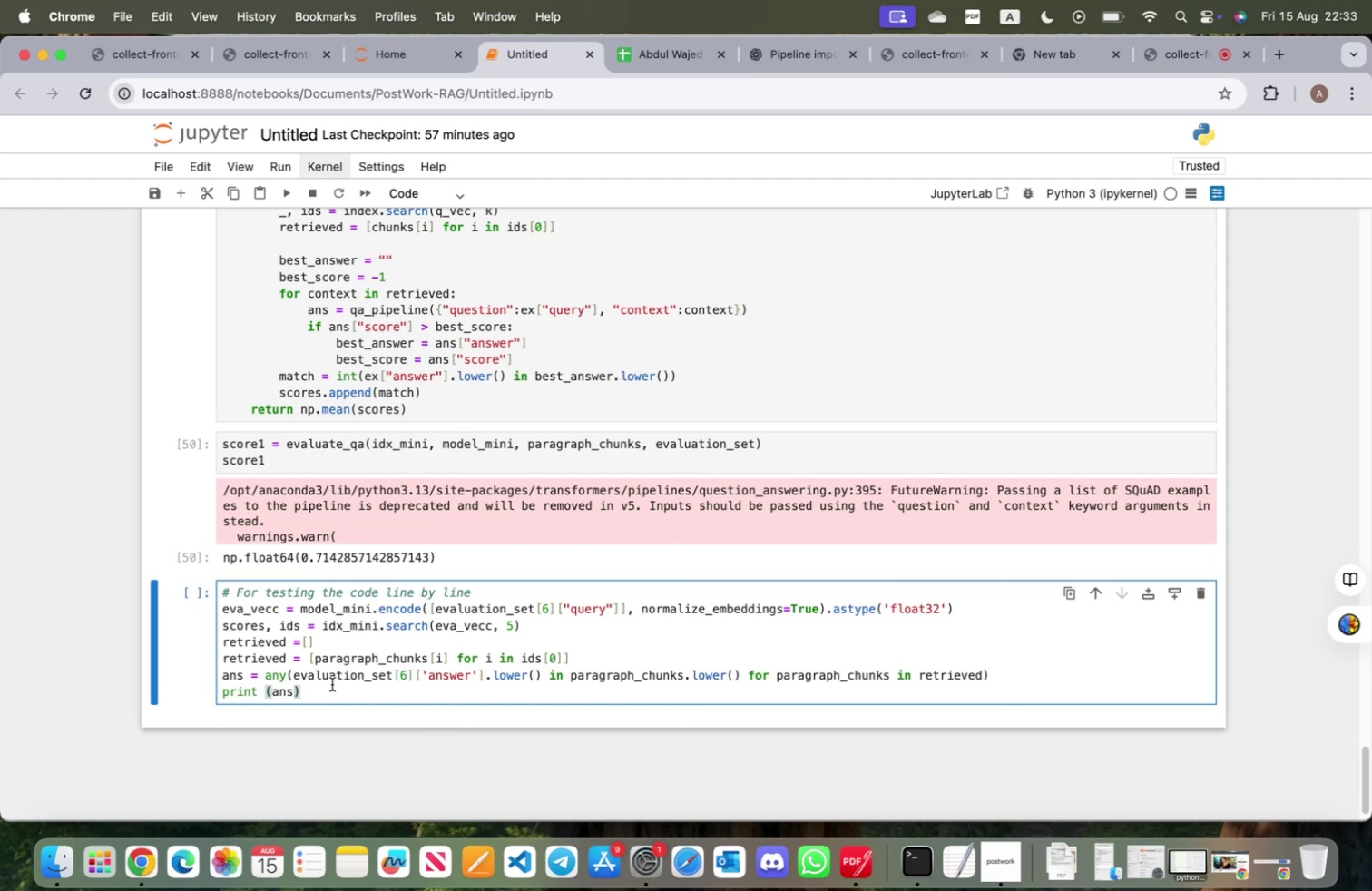 
key(Shift+ShiftRight)
 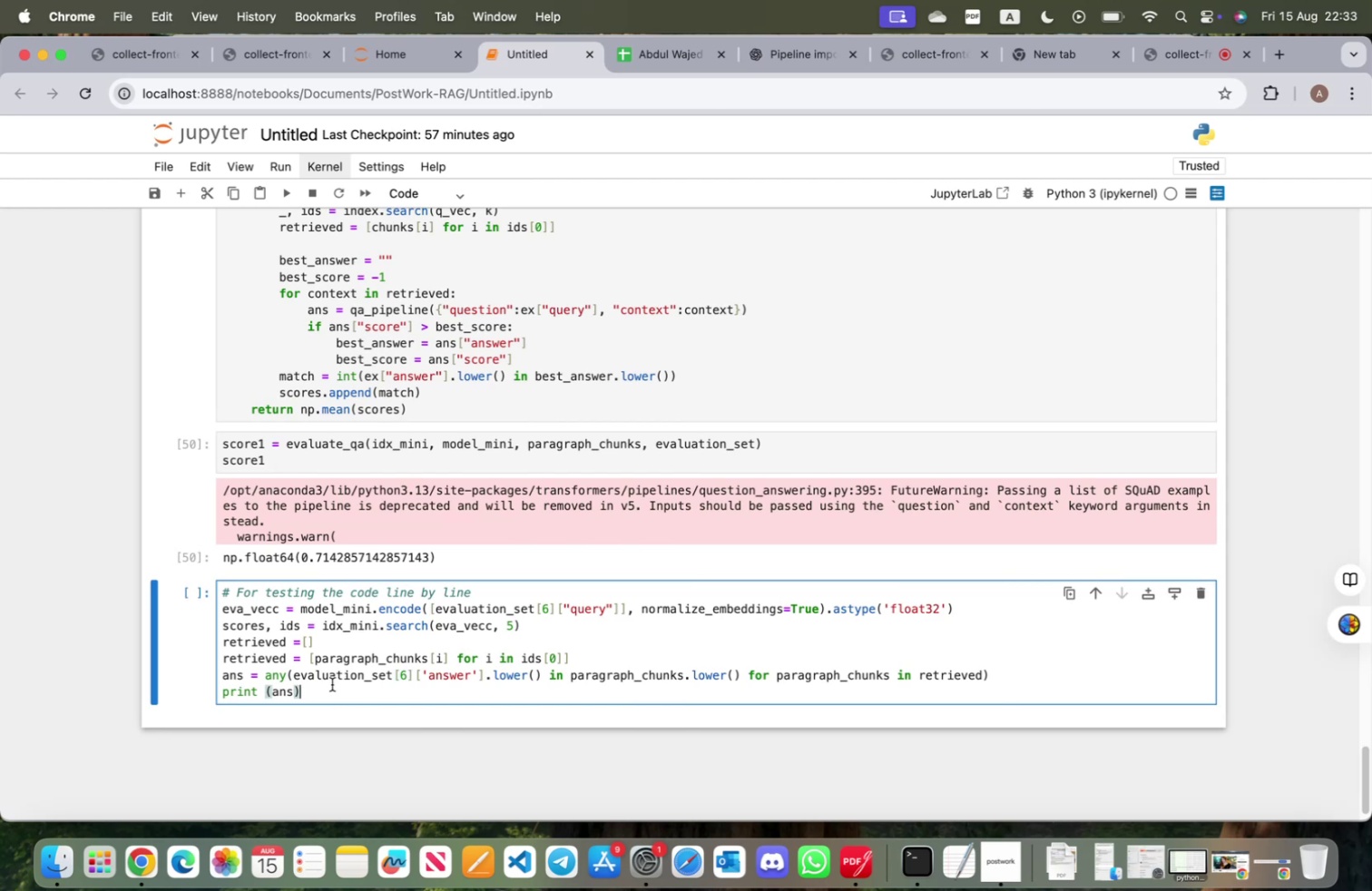 
key(Shift+Enter)
 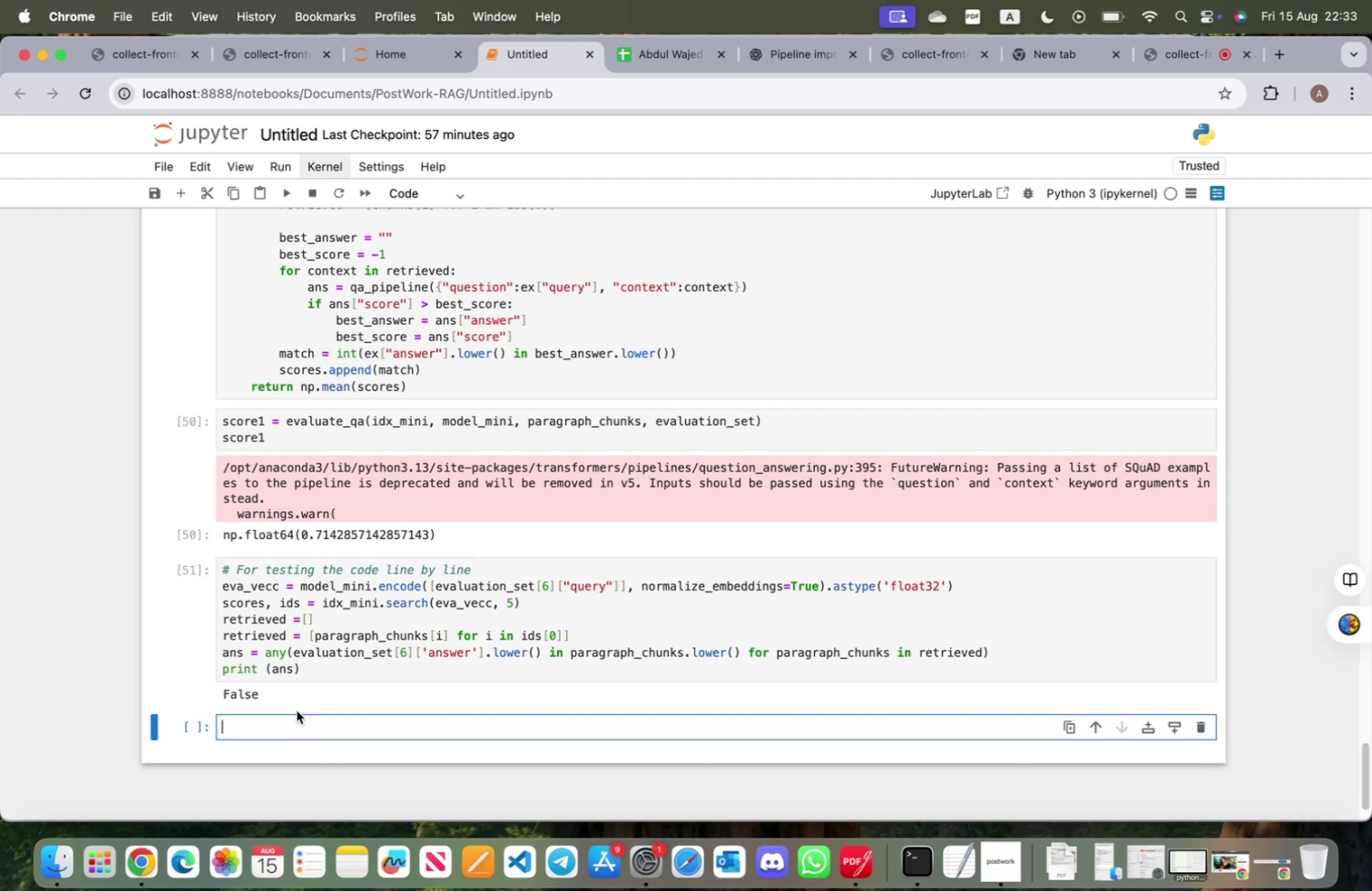 
left_click([294, 724])
 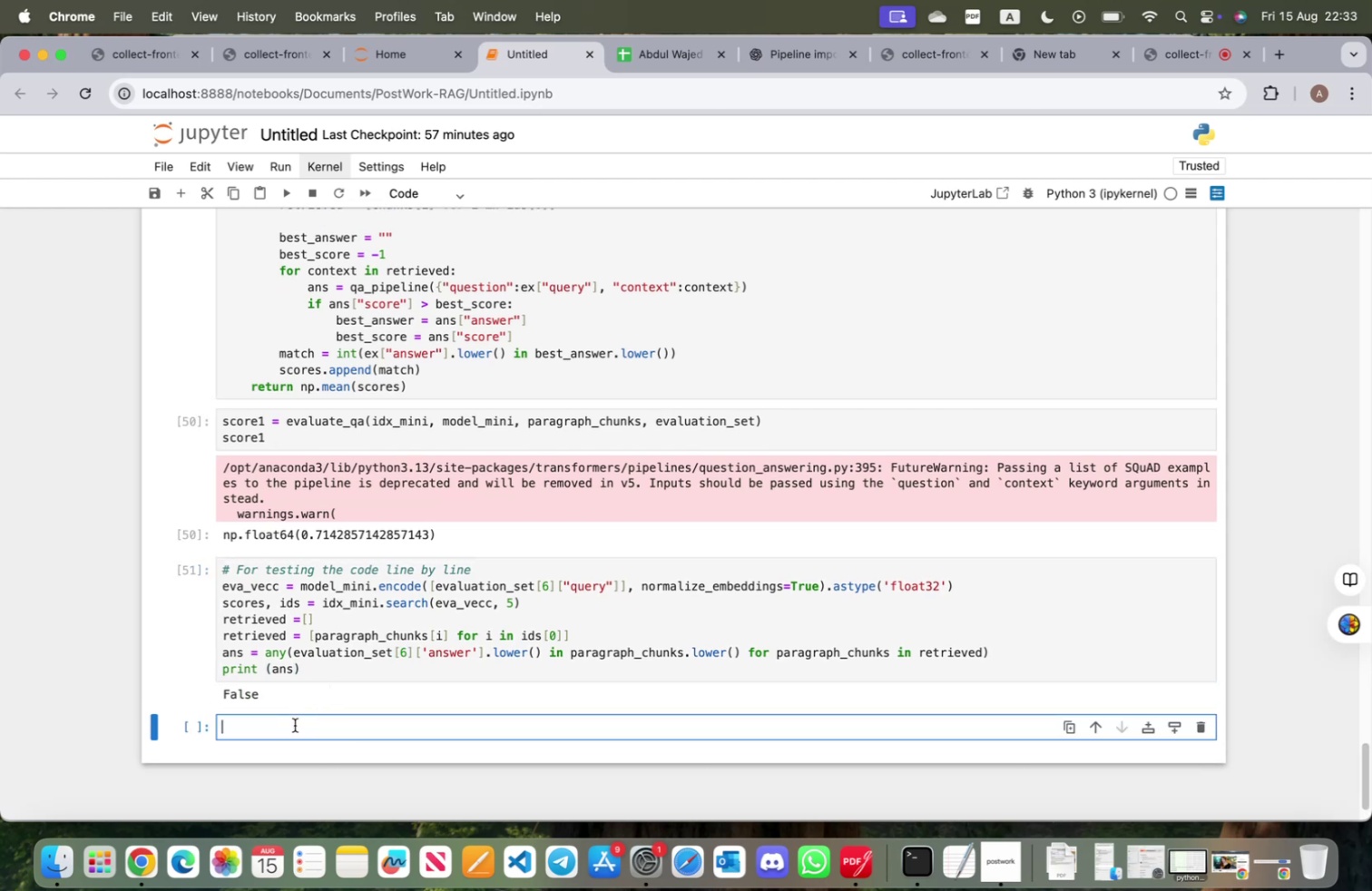 
type(retrieved)
 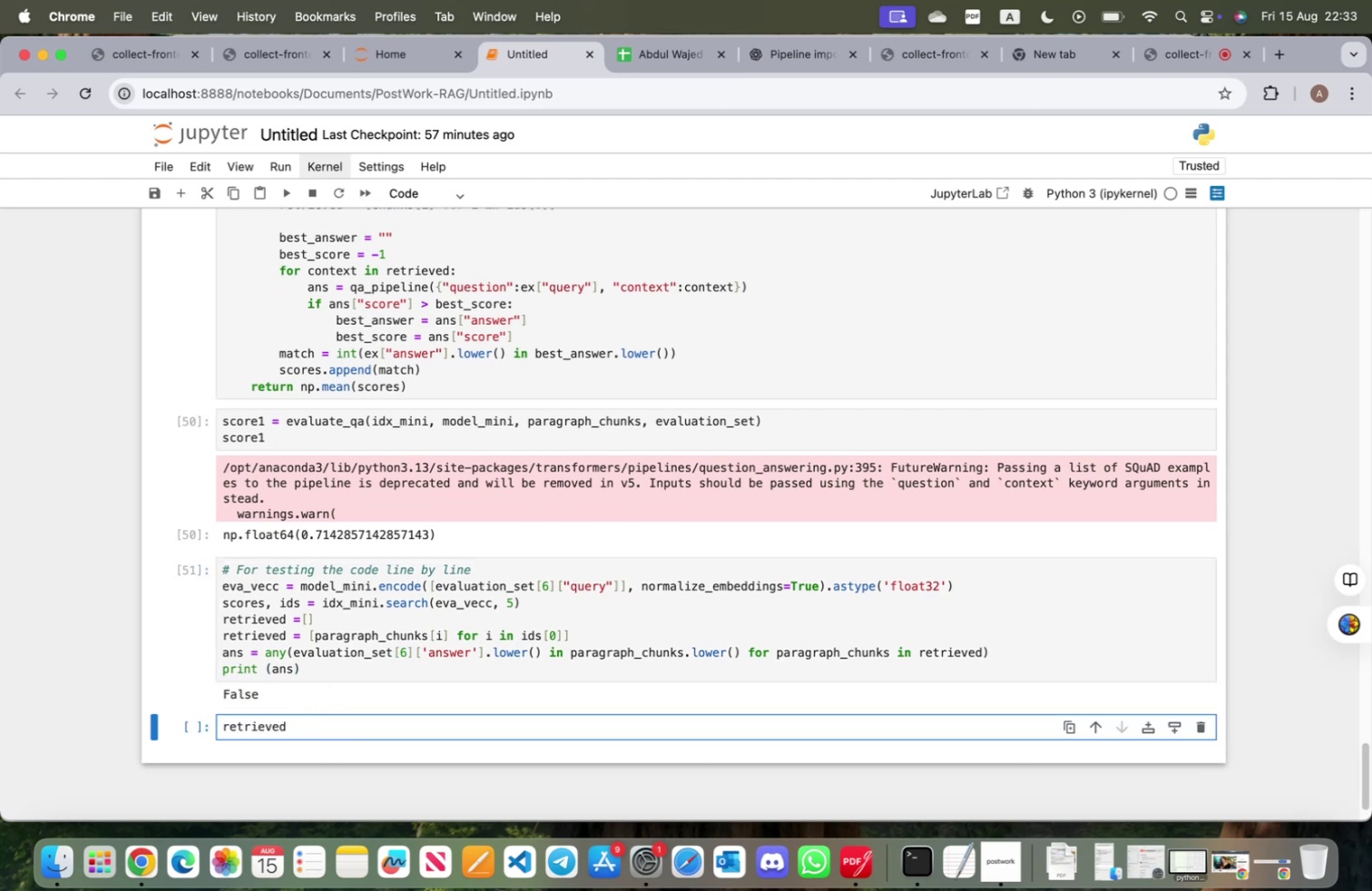 
key(Shift+Enter)
 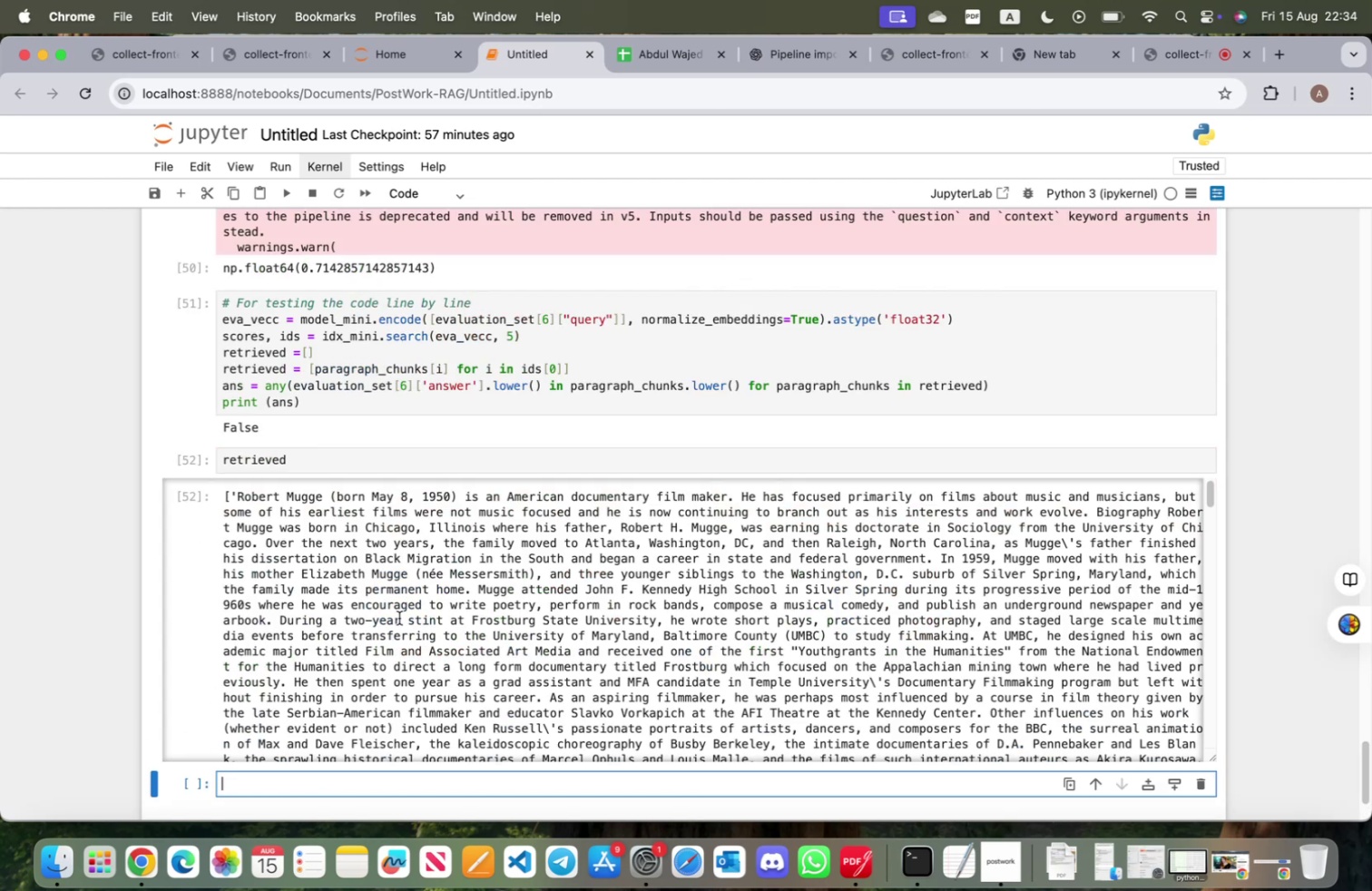 
scroll: coordinate [409, 630], scroll_direction: down, amount: 73.0
 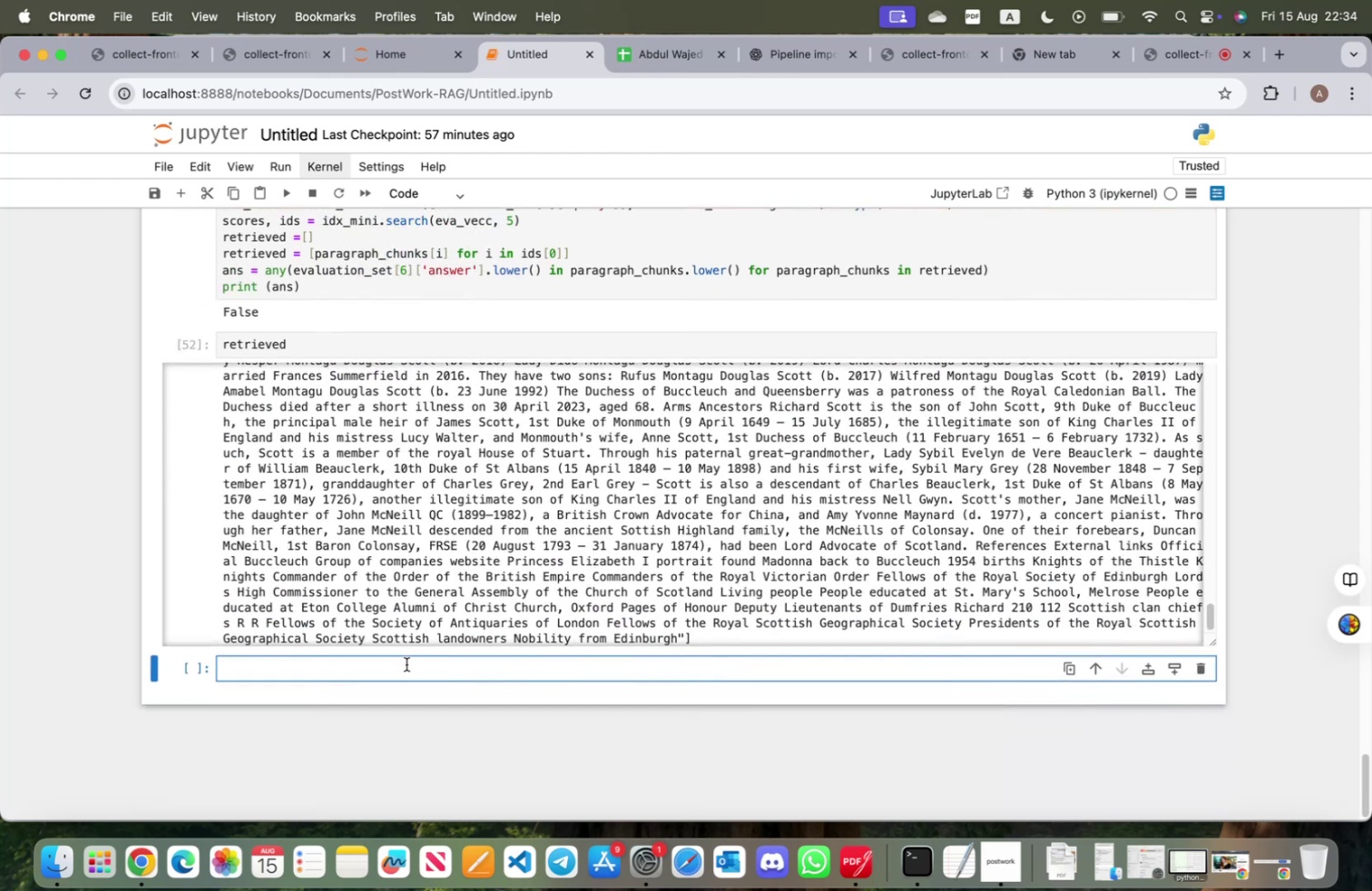 
left_click([406, 667])
 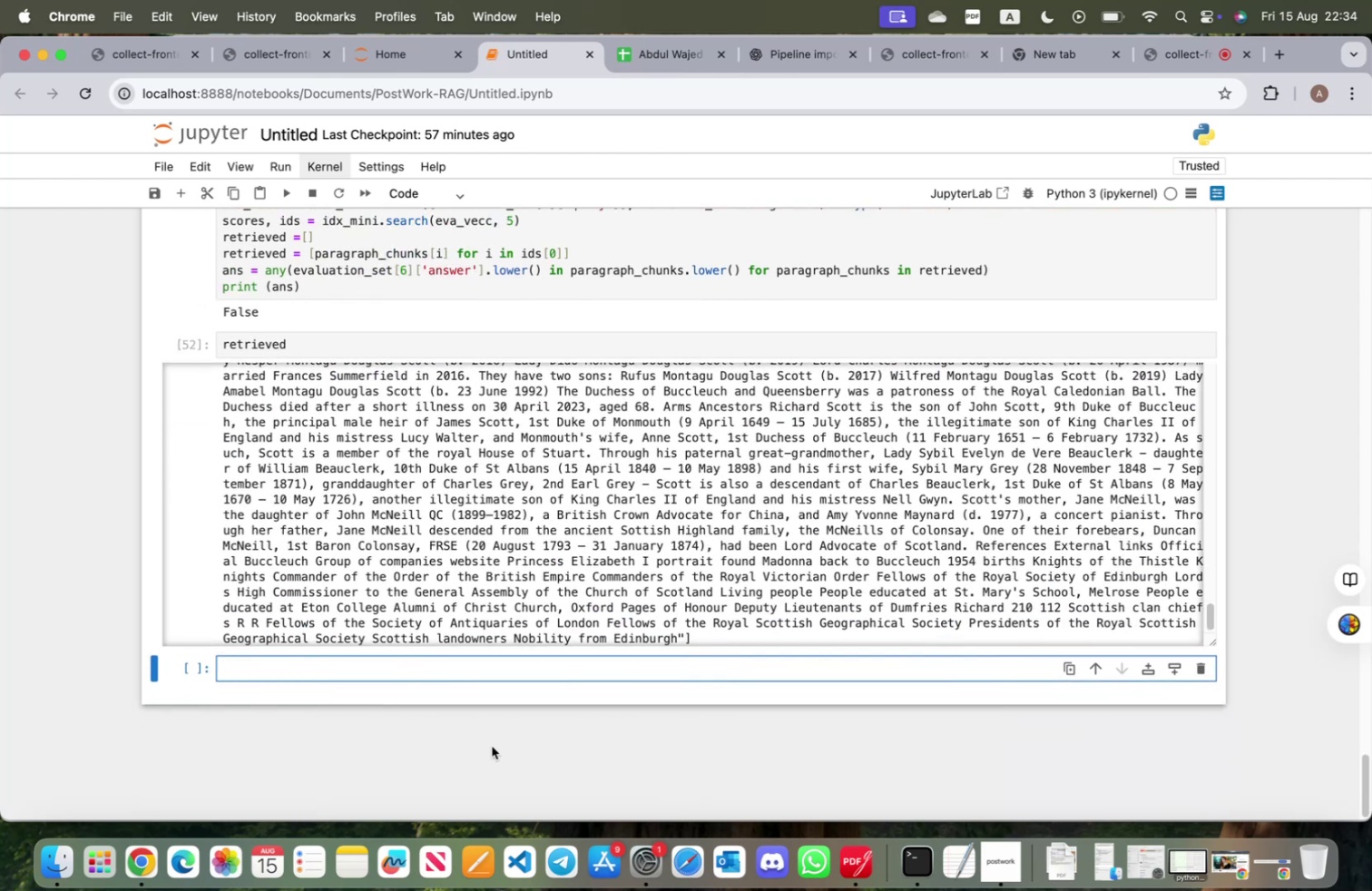 
scroll: coordinate [492, 748], scroll_direction: up, amount: 4.0
 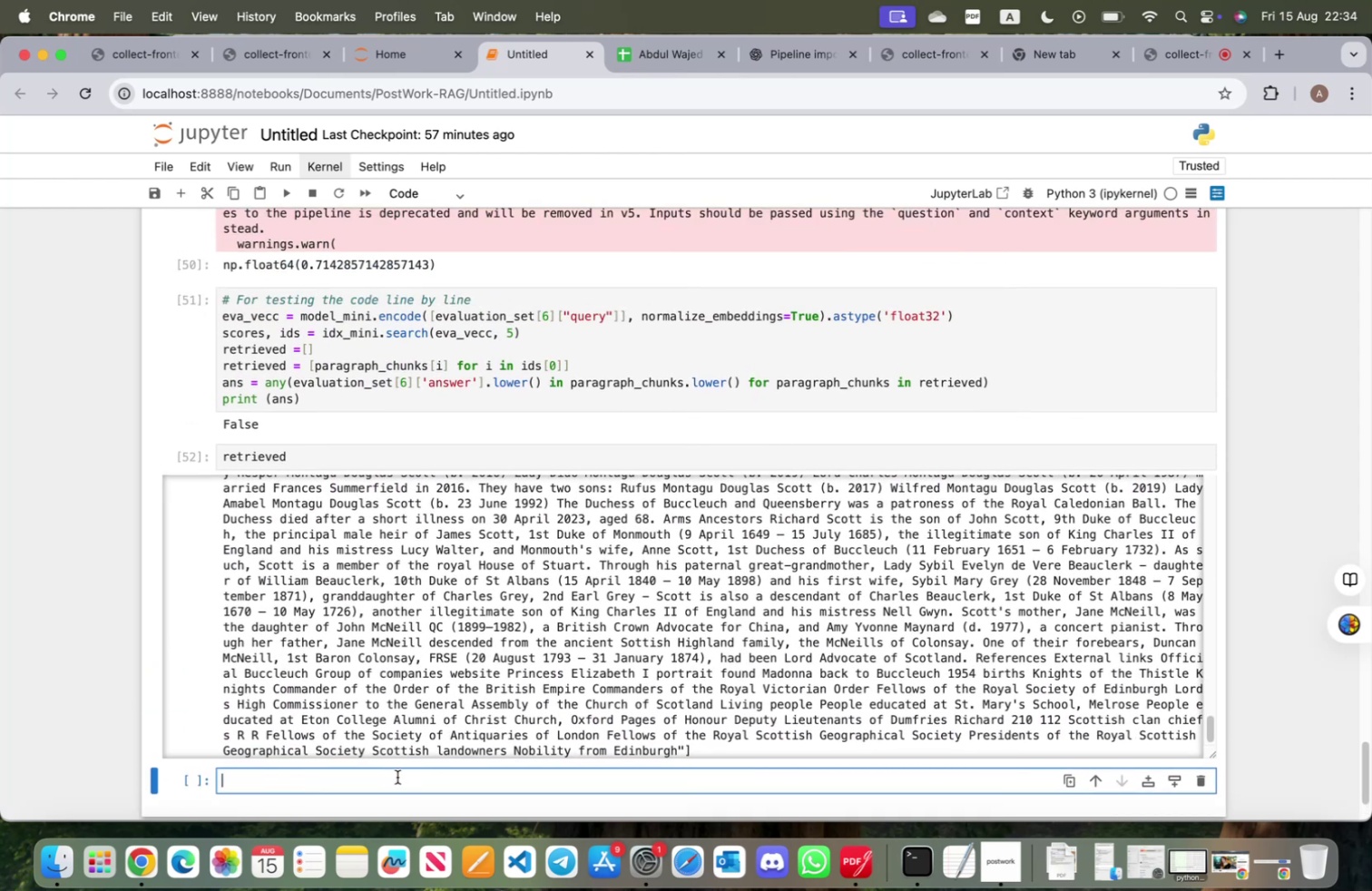 
left_click([397, 780])
 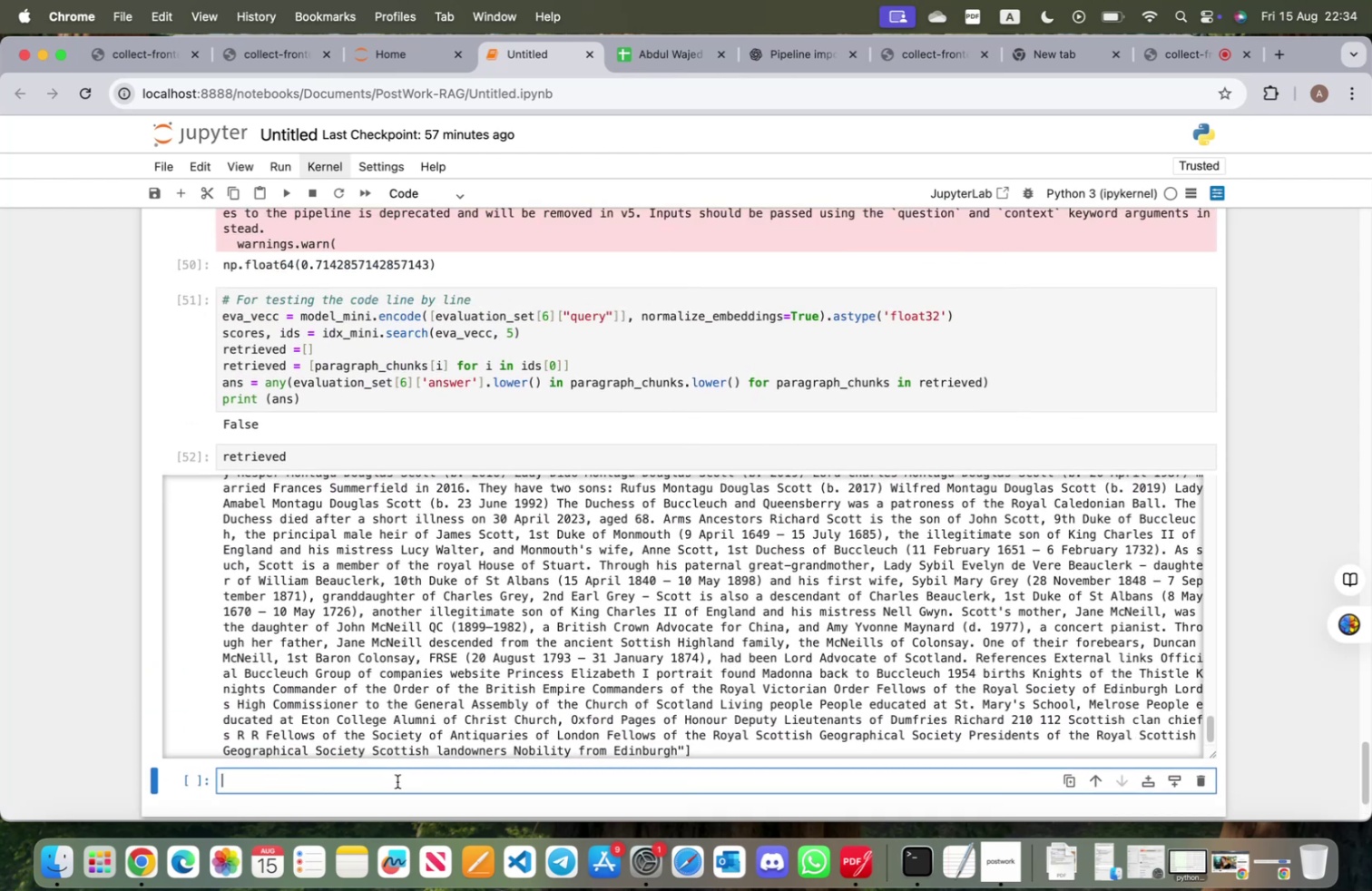 
type(ans = qa)
key(Tab)
 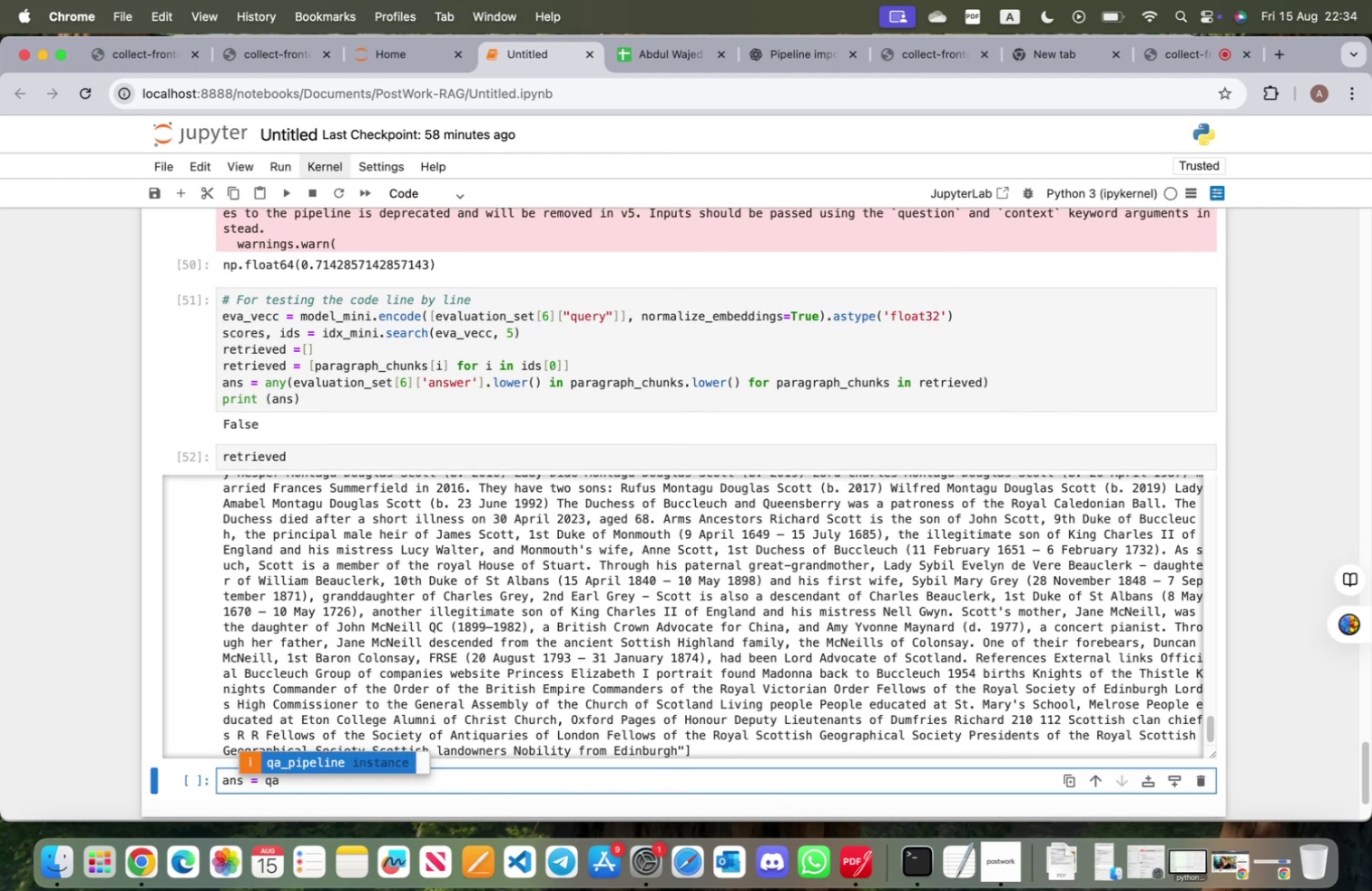 
key(Enter)
 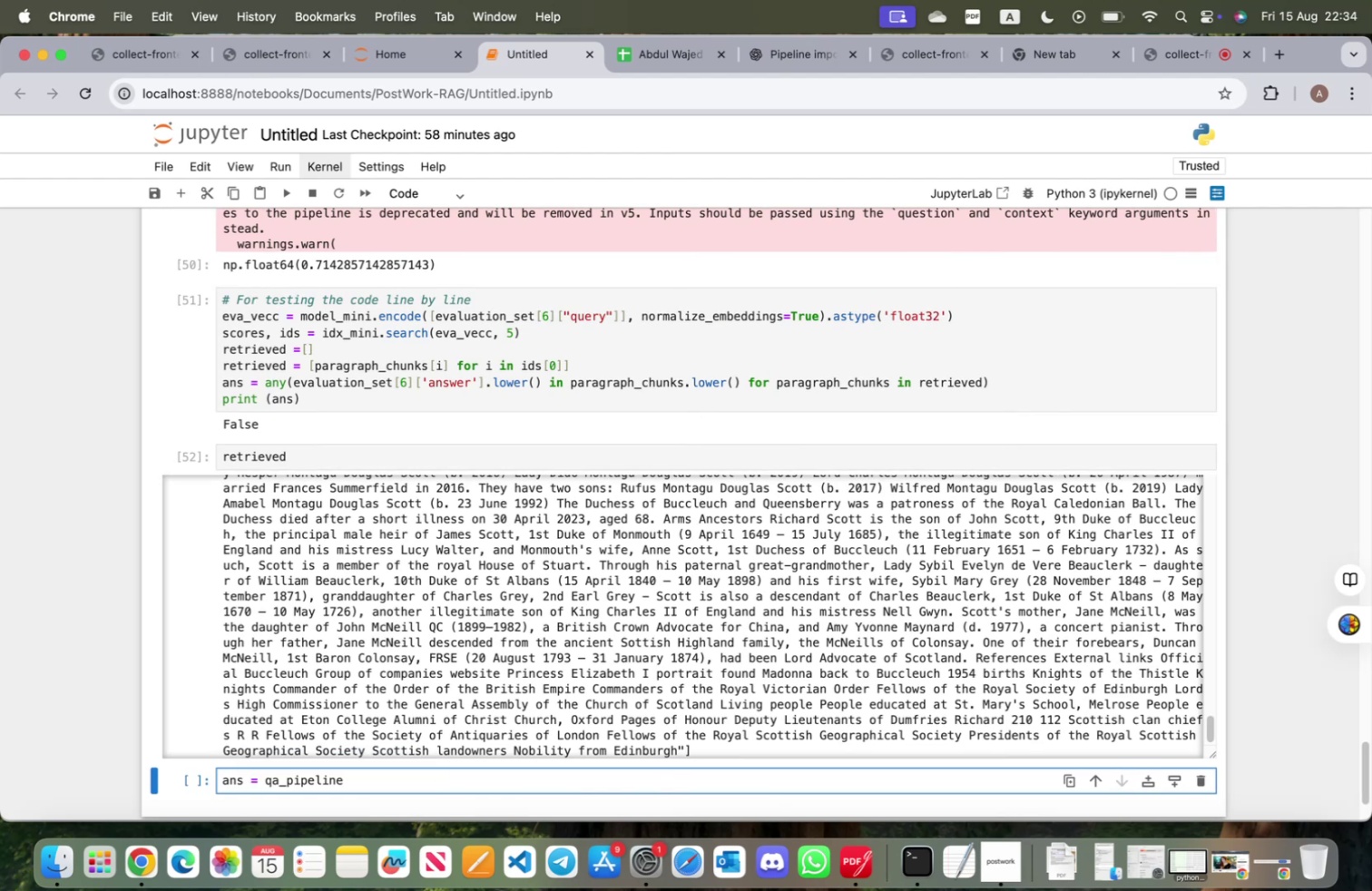 
key(Shift+9)
 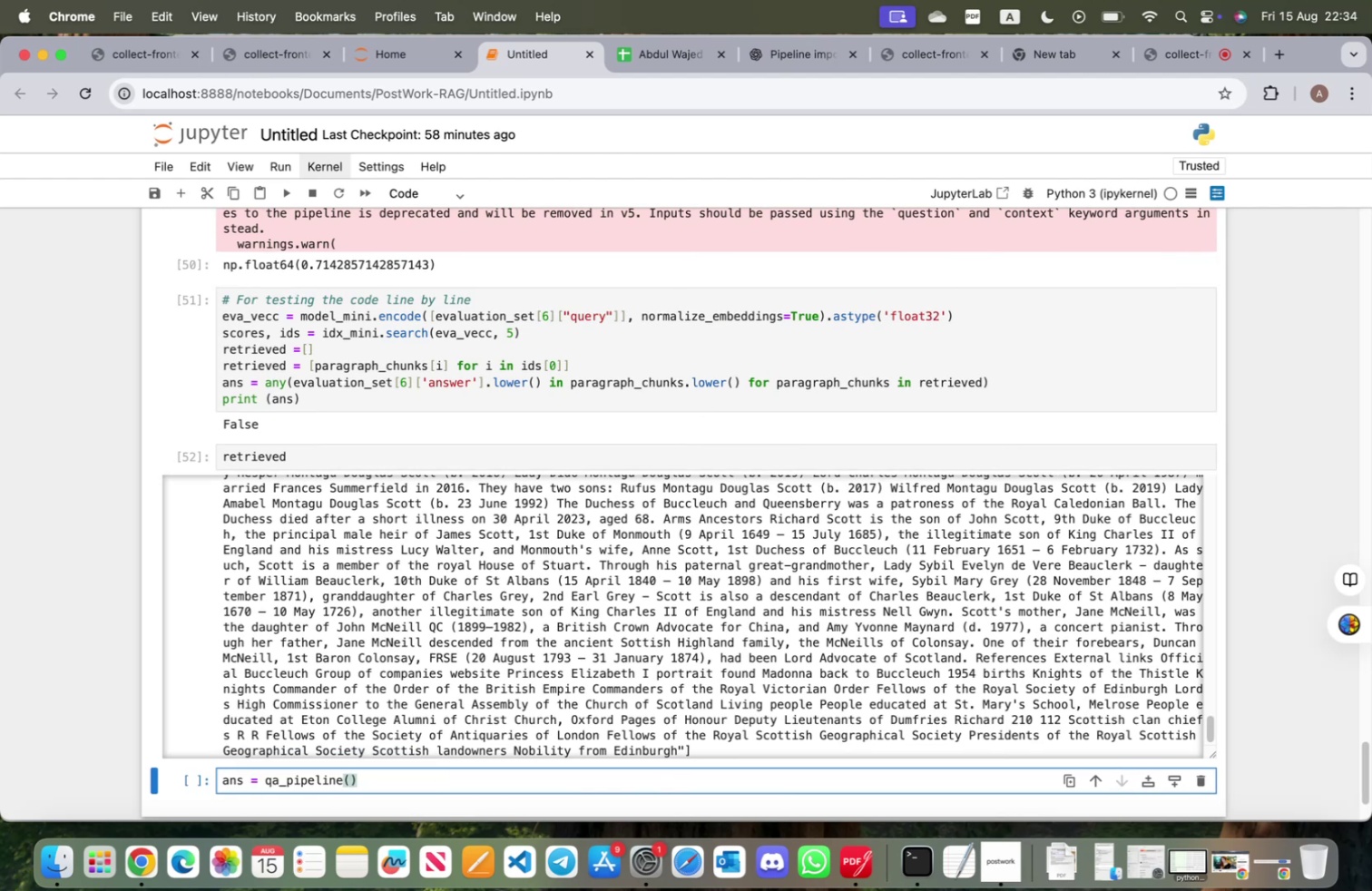 
scroll: coordinate [425, 386], scroll_direction: up, amount: 59.0
 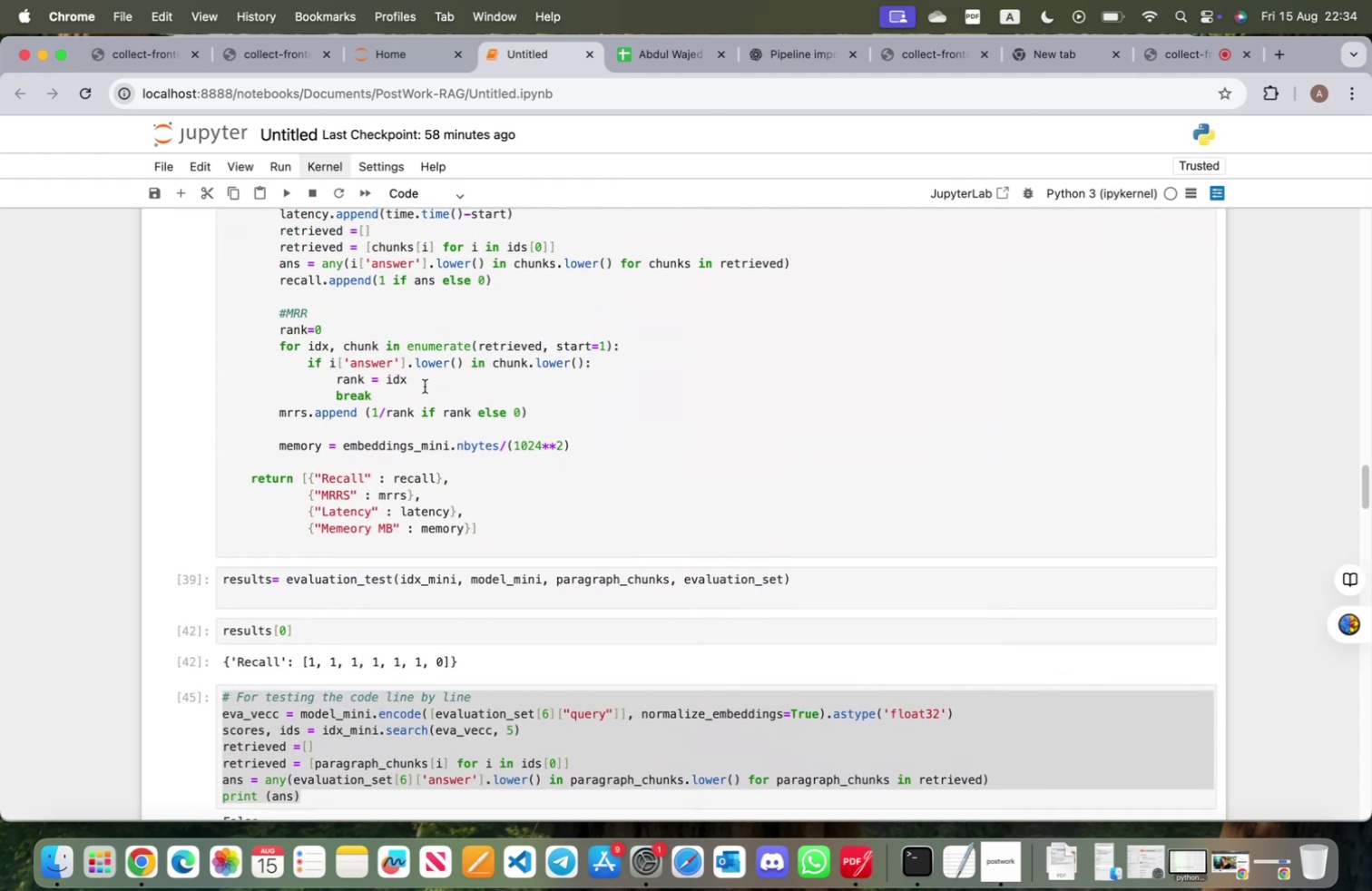 
scroll: coordinate [421, 390], scroll_direction: down, amount: 38.0
 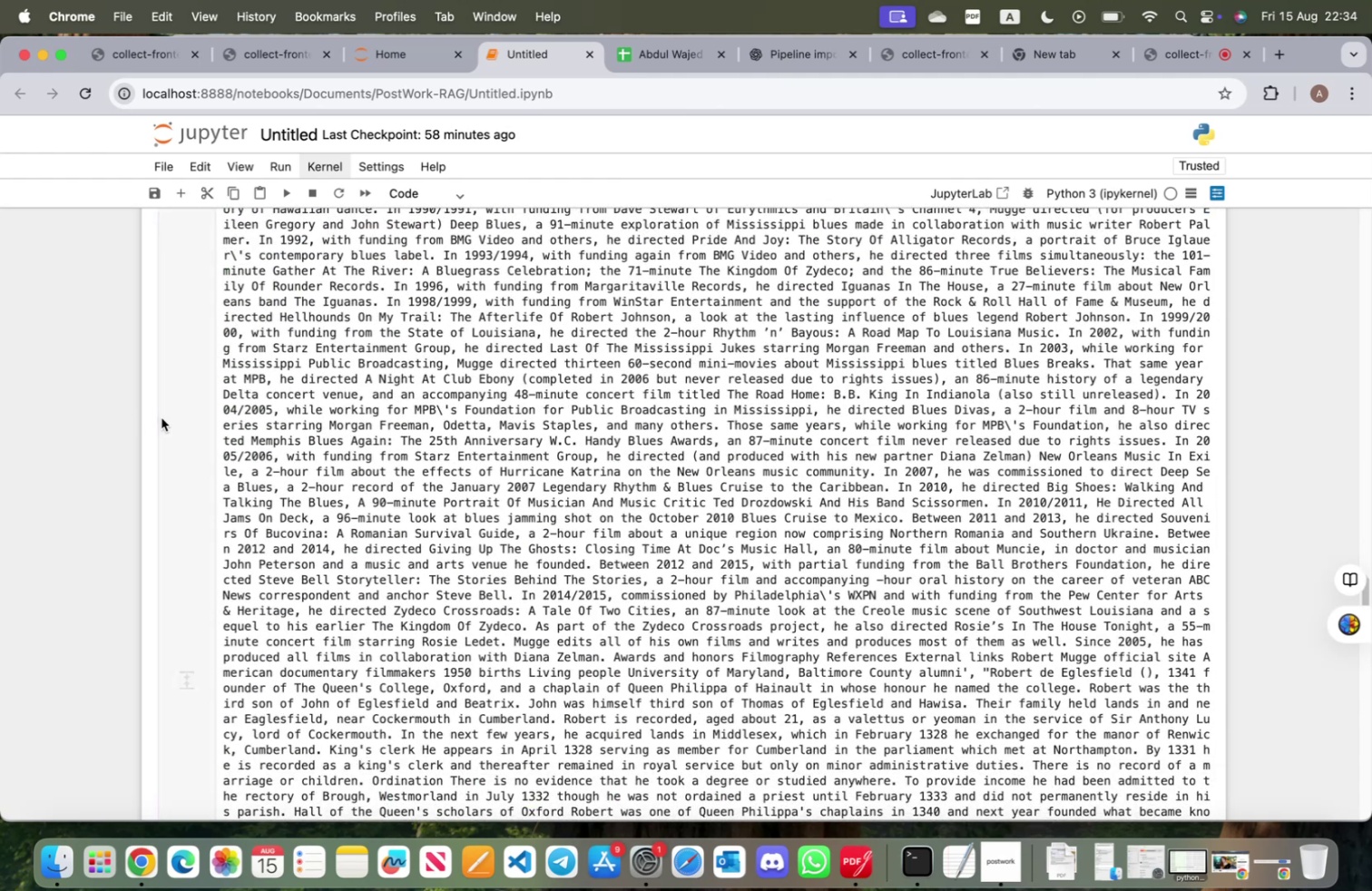 
left_click([174, 421])
 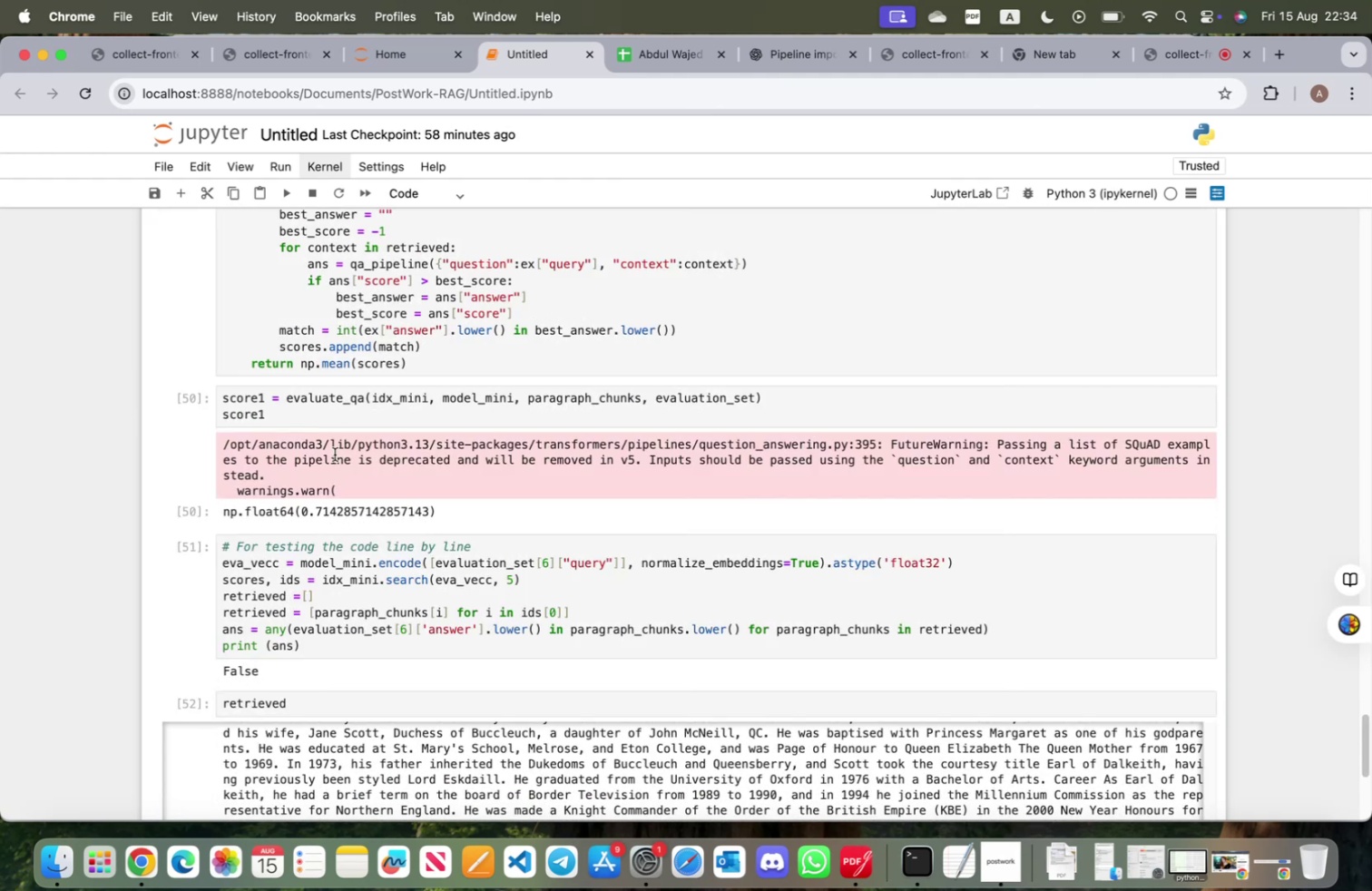 
scroll: coordinate [390, 504], scroll_direction: down, amount: 15.0
 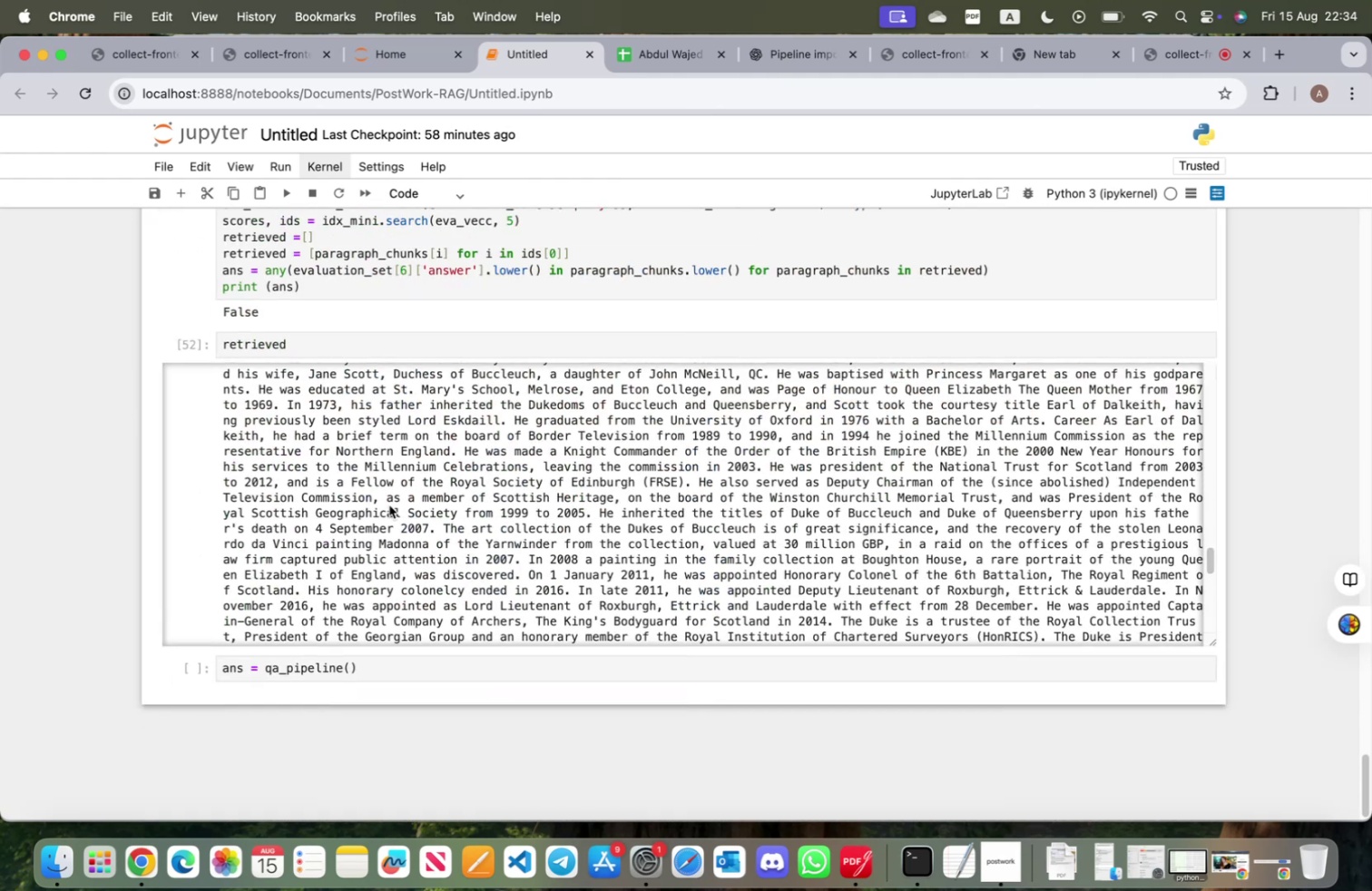 
scroll: coordinate [409, 320], scroll_direction: up, amount: 19.0
 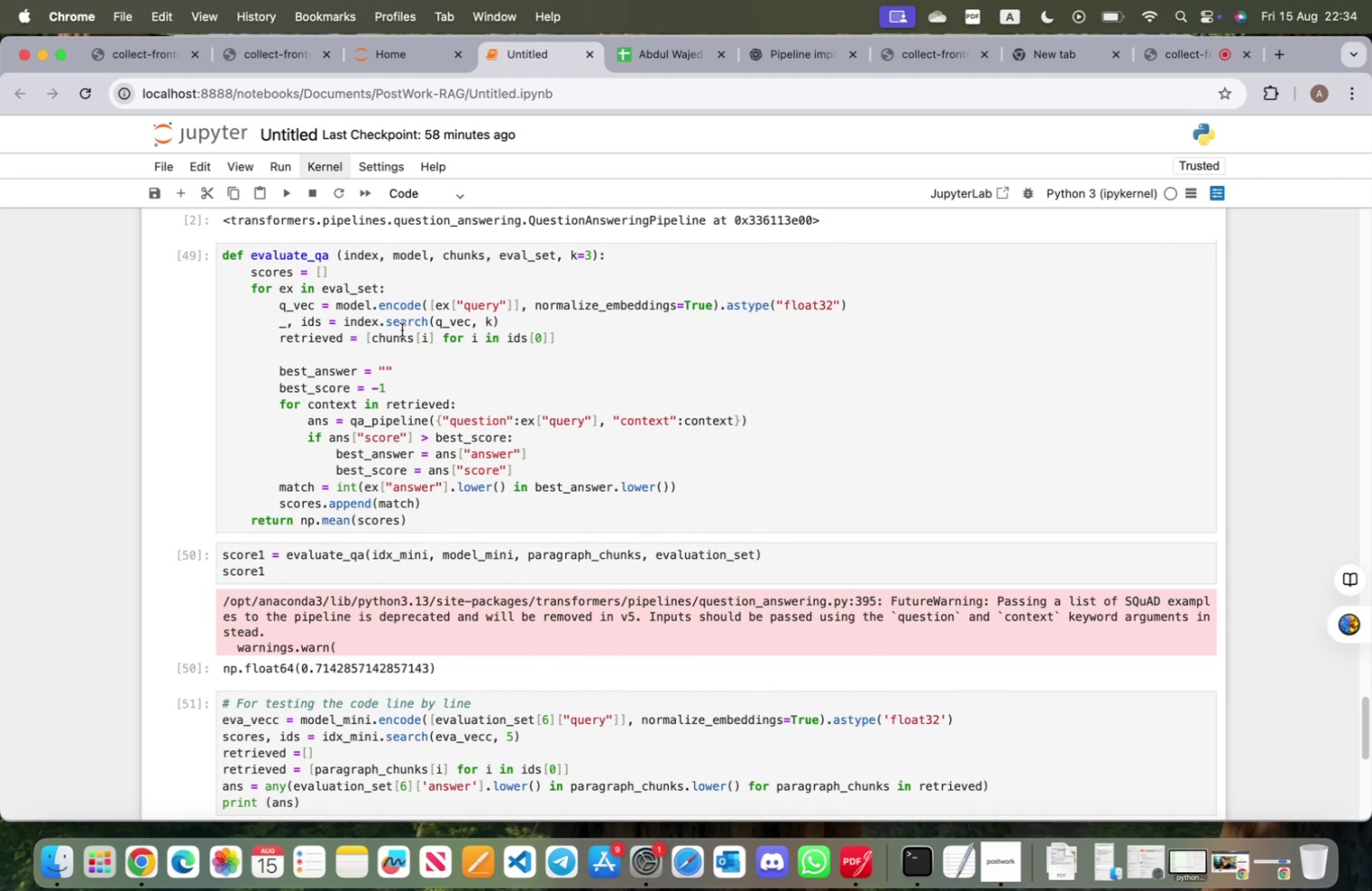 
scroll: coordinate [463, 416], scroll_direction: down, amount: 51.0
 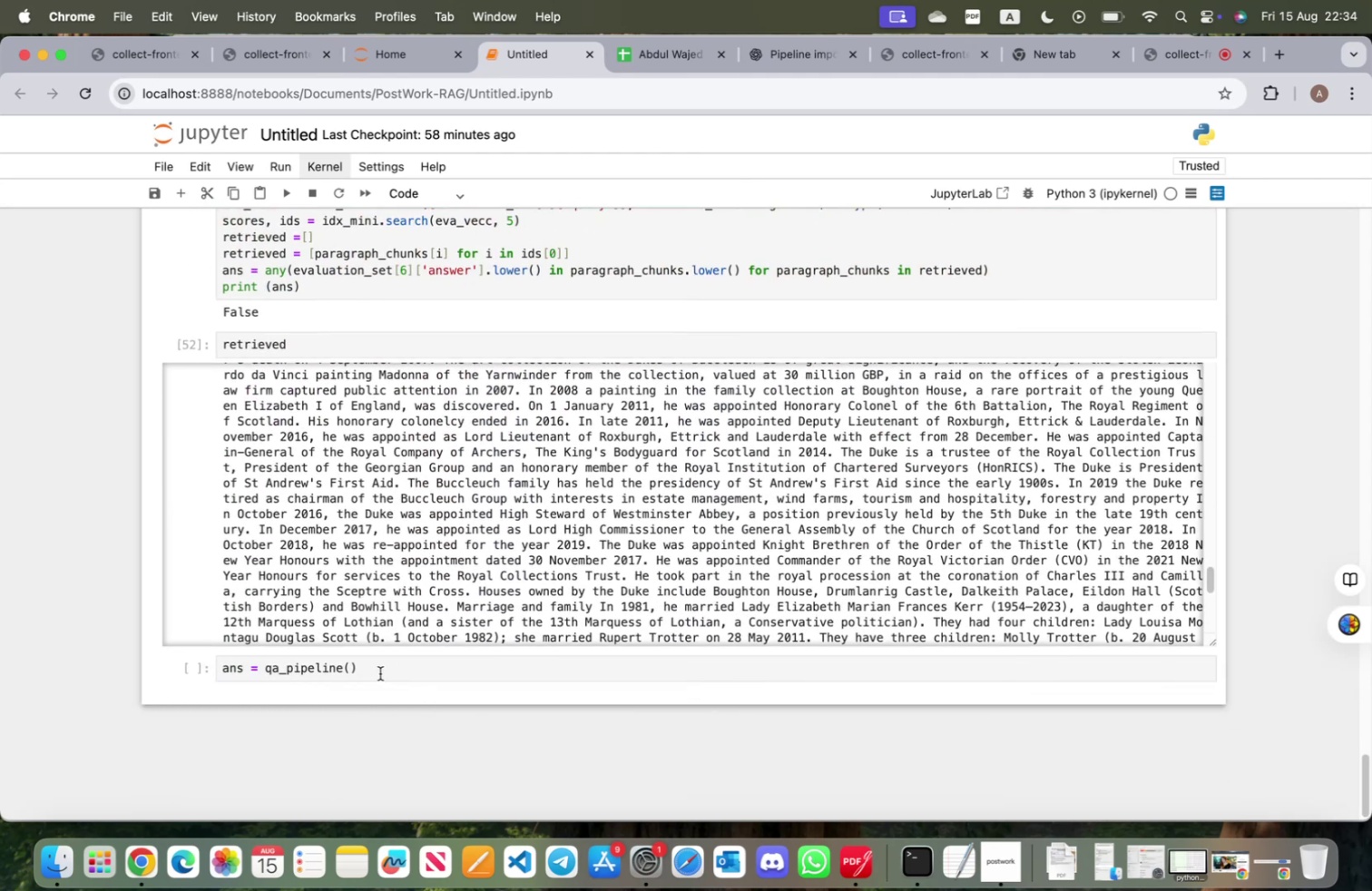 
left_click([348, 667])
 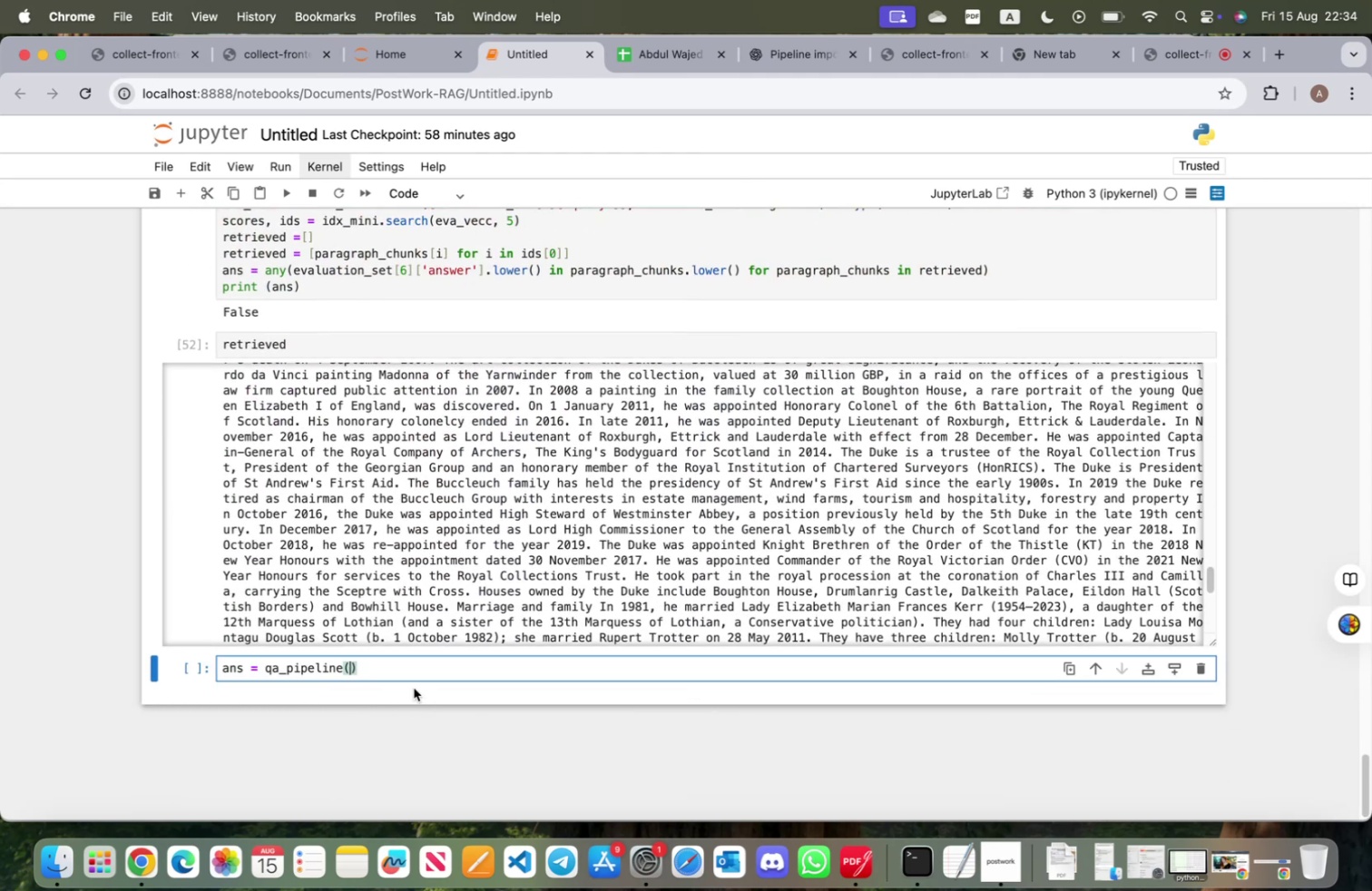 
key(Shift+ShiftRight)
 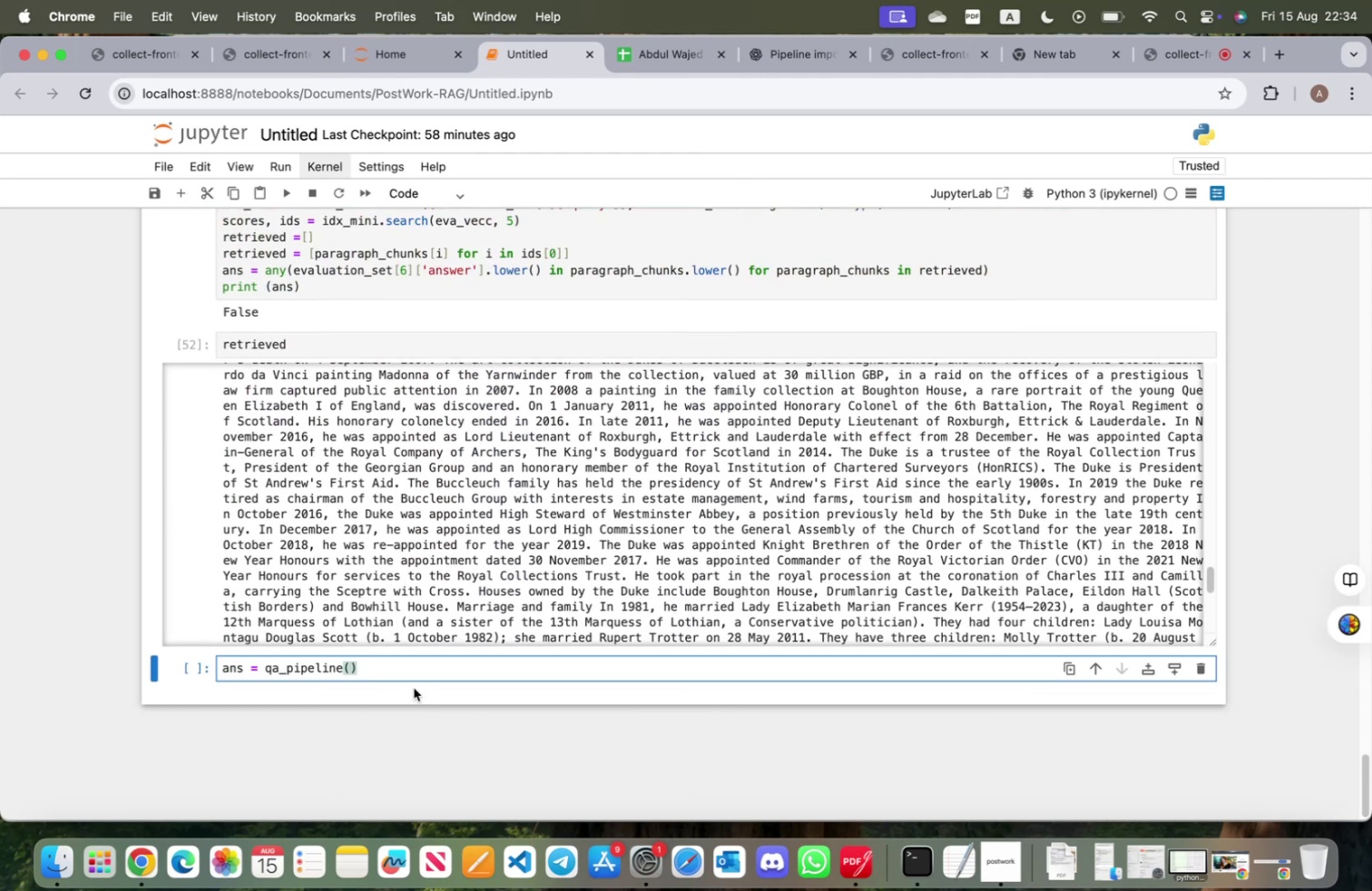 
key(Shift+Quote)
 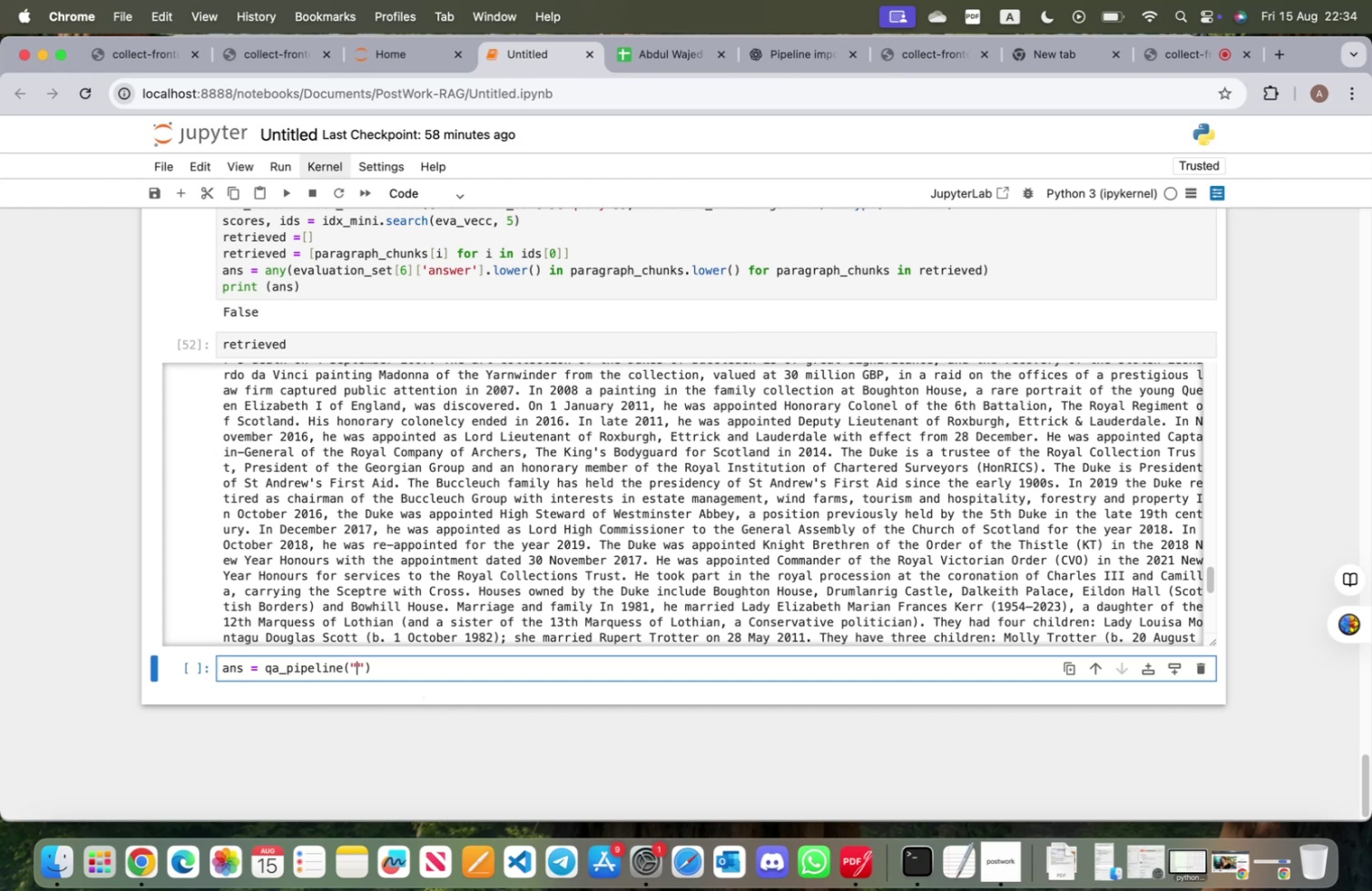 
key(Q)
 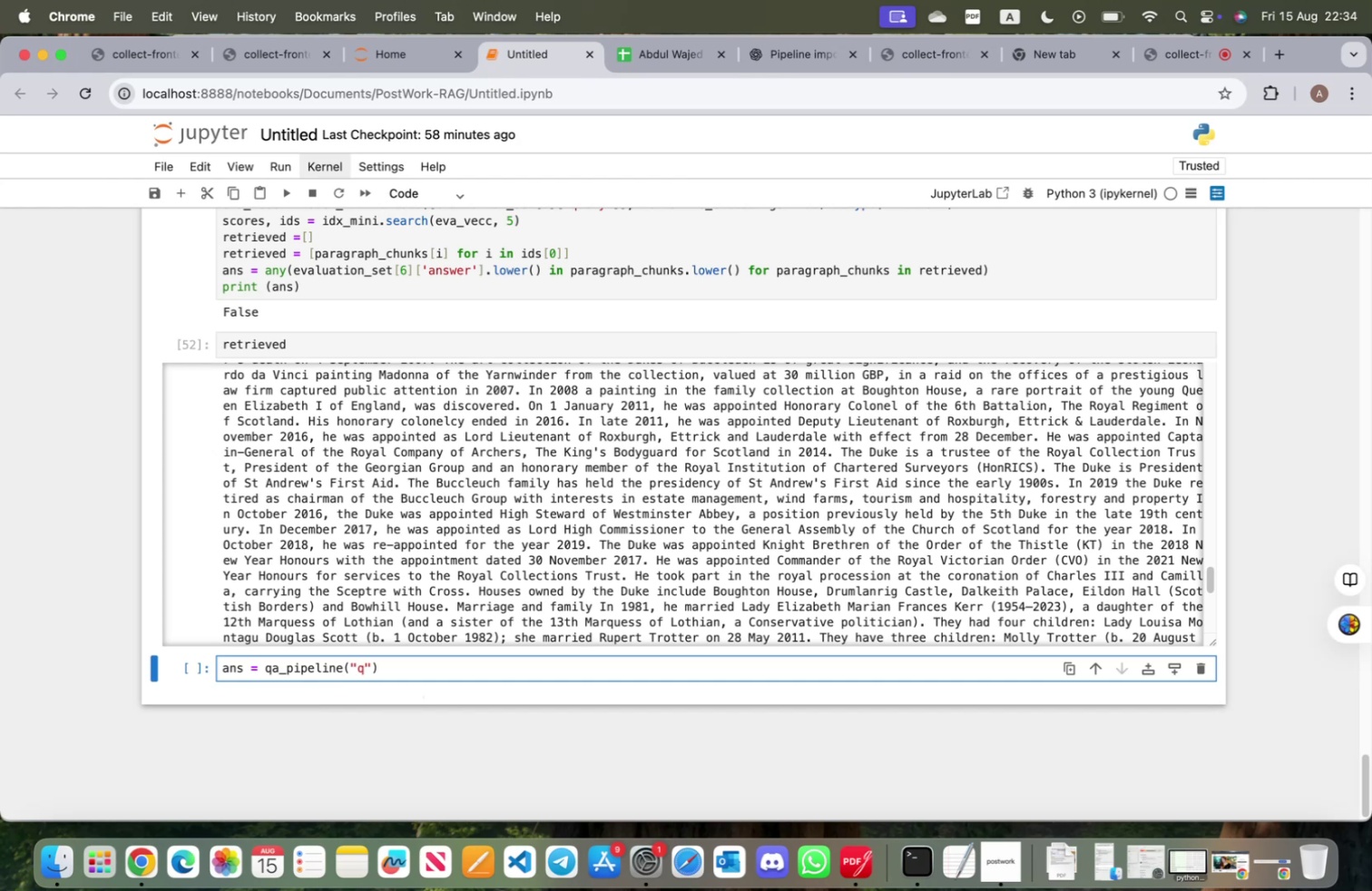 
scroll: coordinate [544, 425], scroll_direction: up, amount: 15.0
 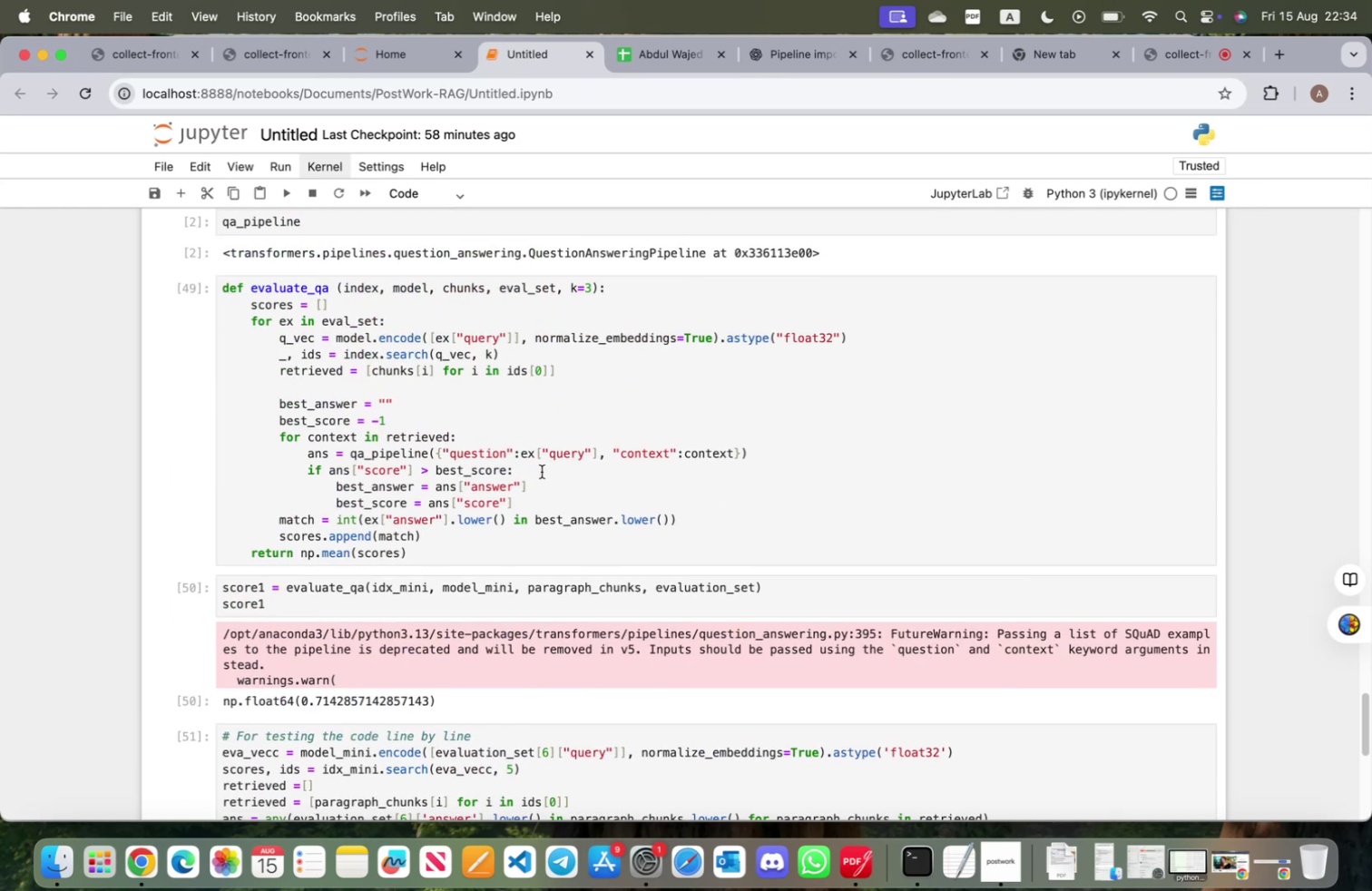 
scroll: coordinate [541, 474], scroll_direction: down, amount: 16.0
 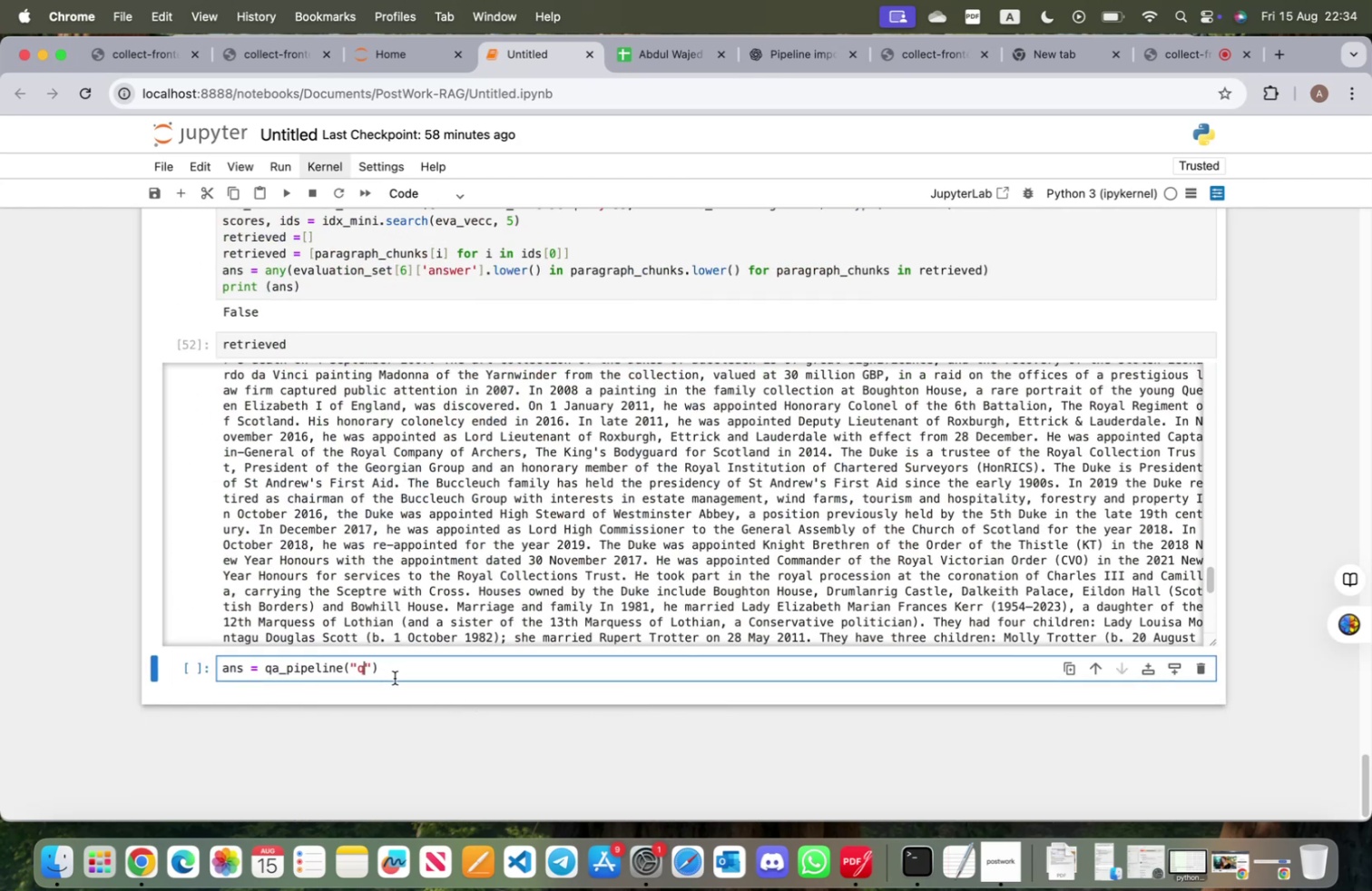 
key(Backspace)
 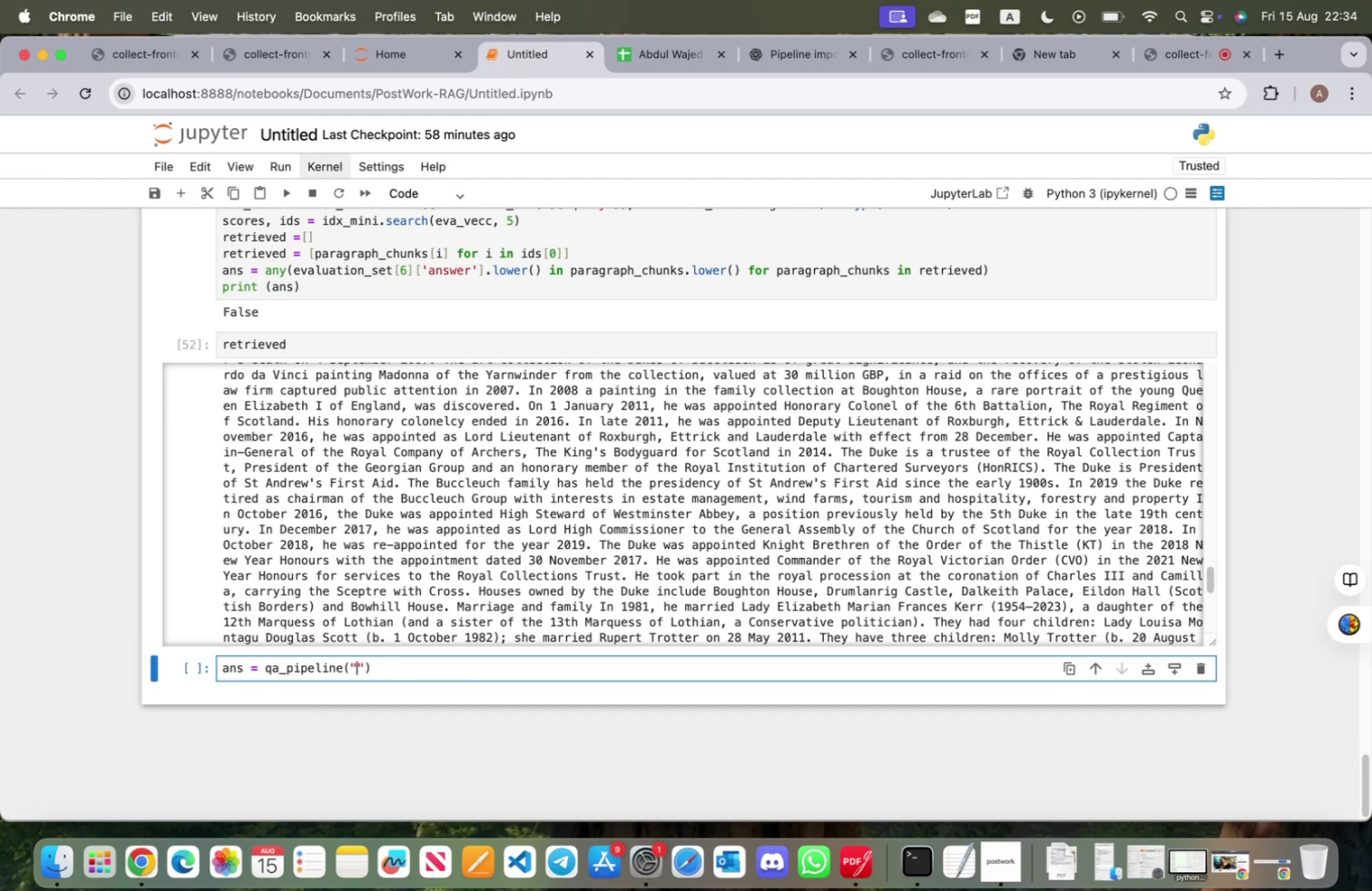 
scroll: coordinate [513, 741], scroll_direction: up, amount: 77.0
 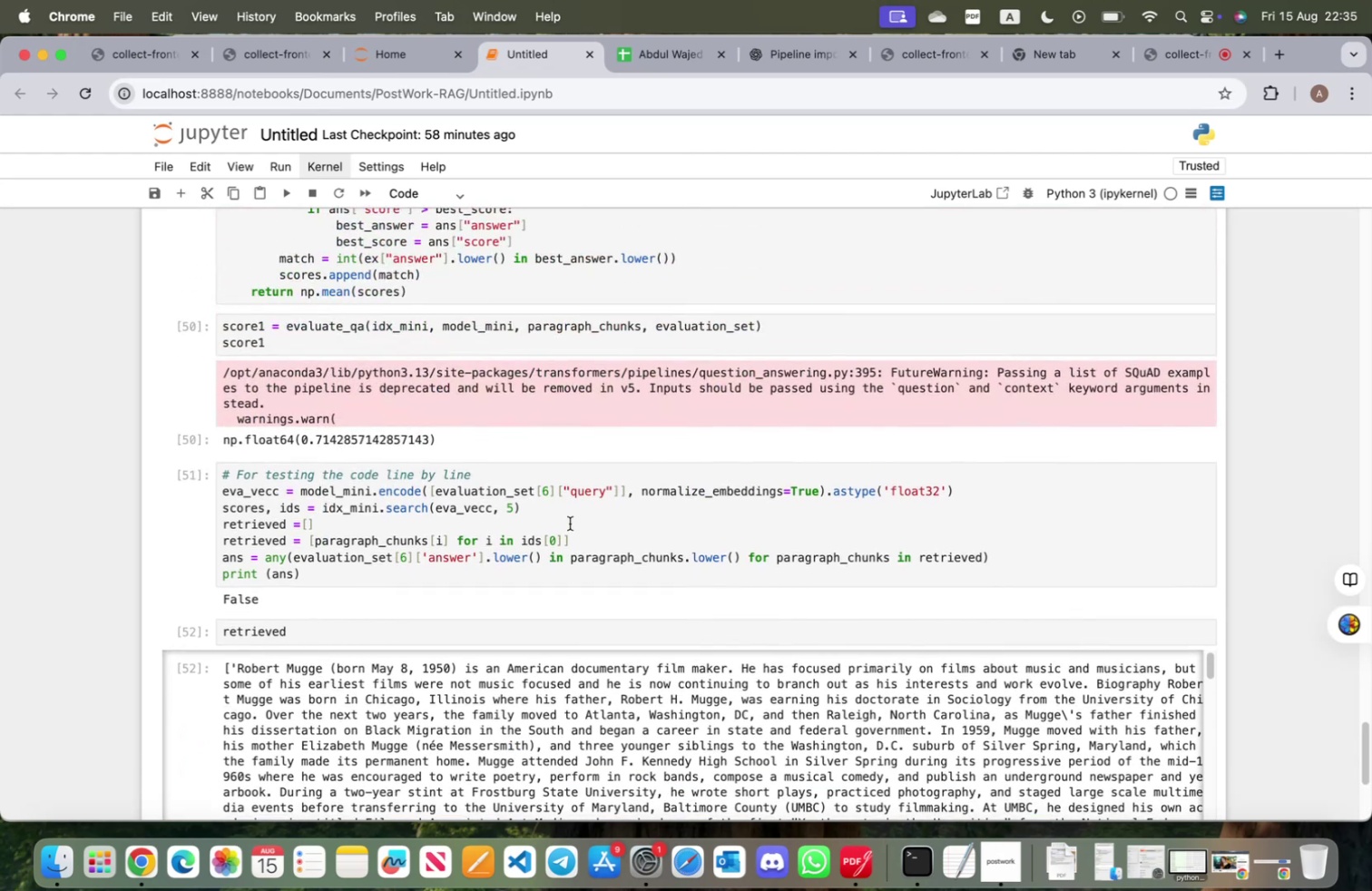 
scroll: coordinate [564, 529], scroll_direction: down, amount: 14.0
 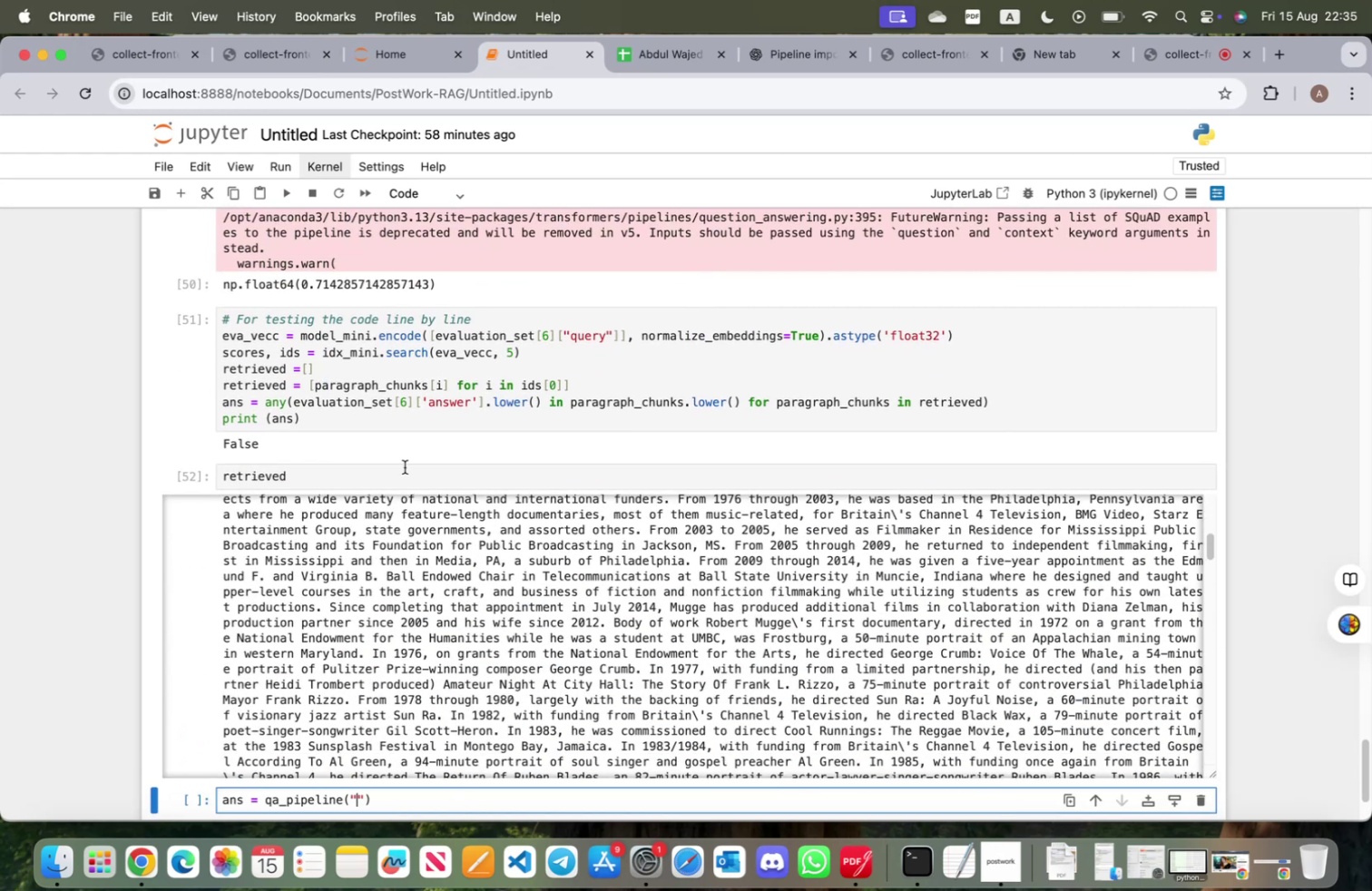 
scroll: coordinate [362, 443], scroll_direction: up, amount: 21.0
 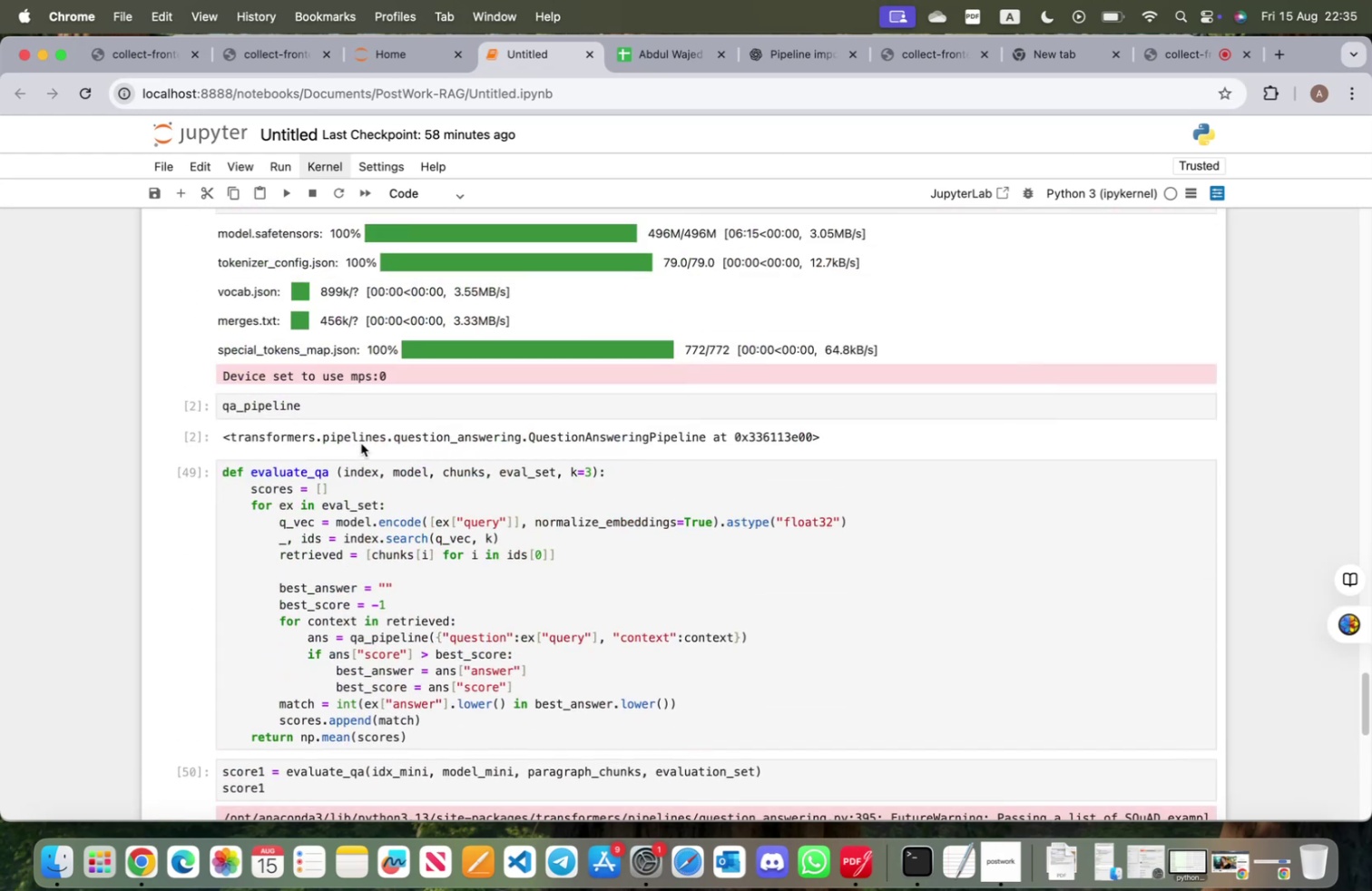 
scroll: coordinate [357, 450], scroll_direction: down, amount: 12.0
 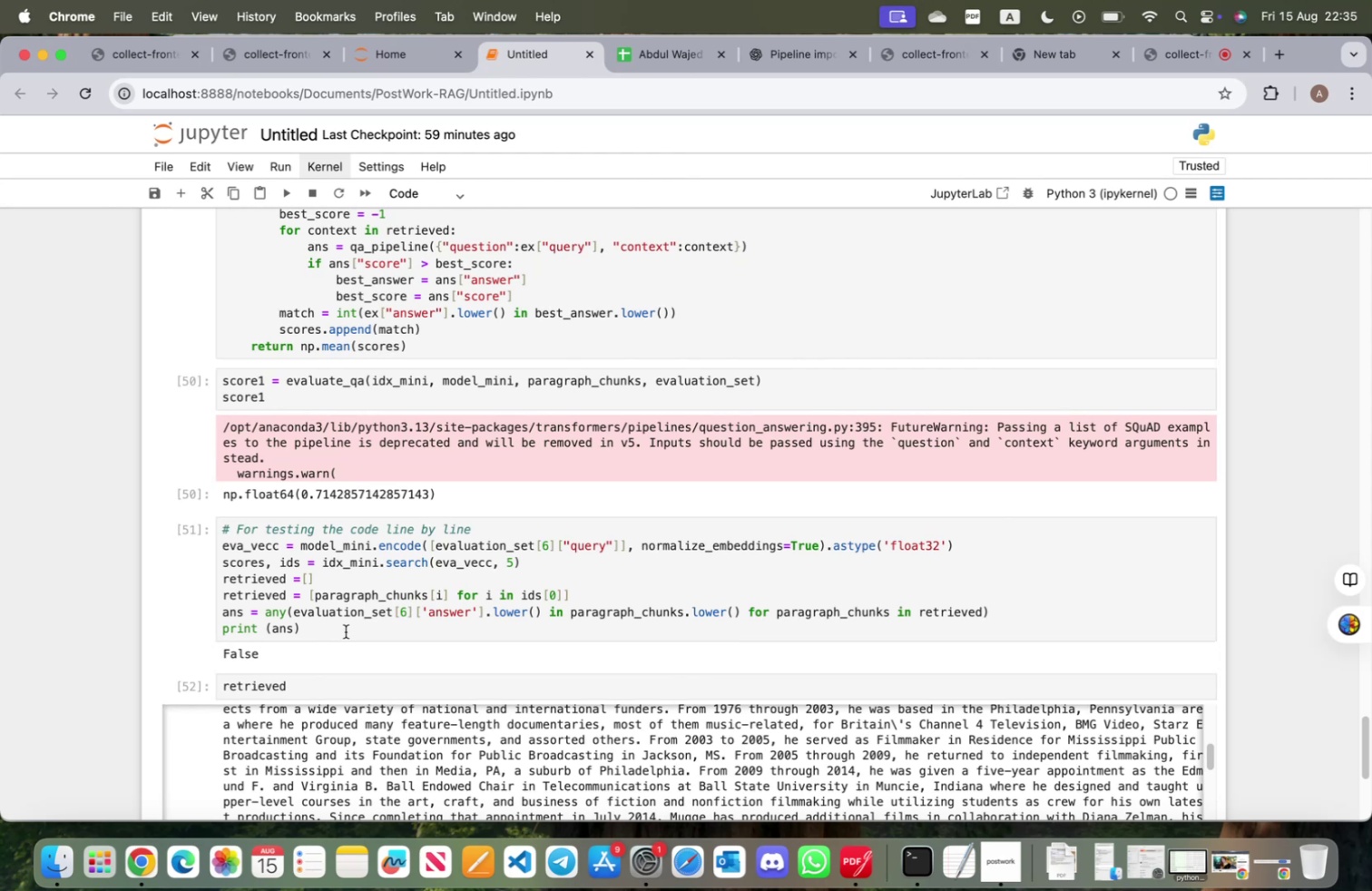 
wait(6.53)
 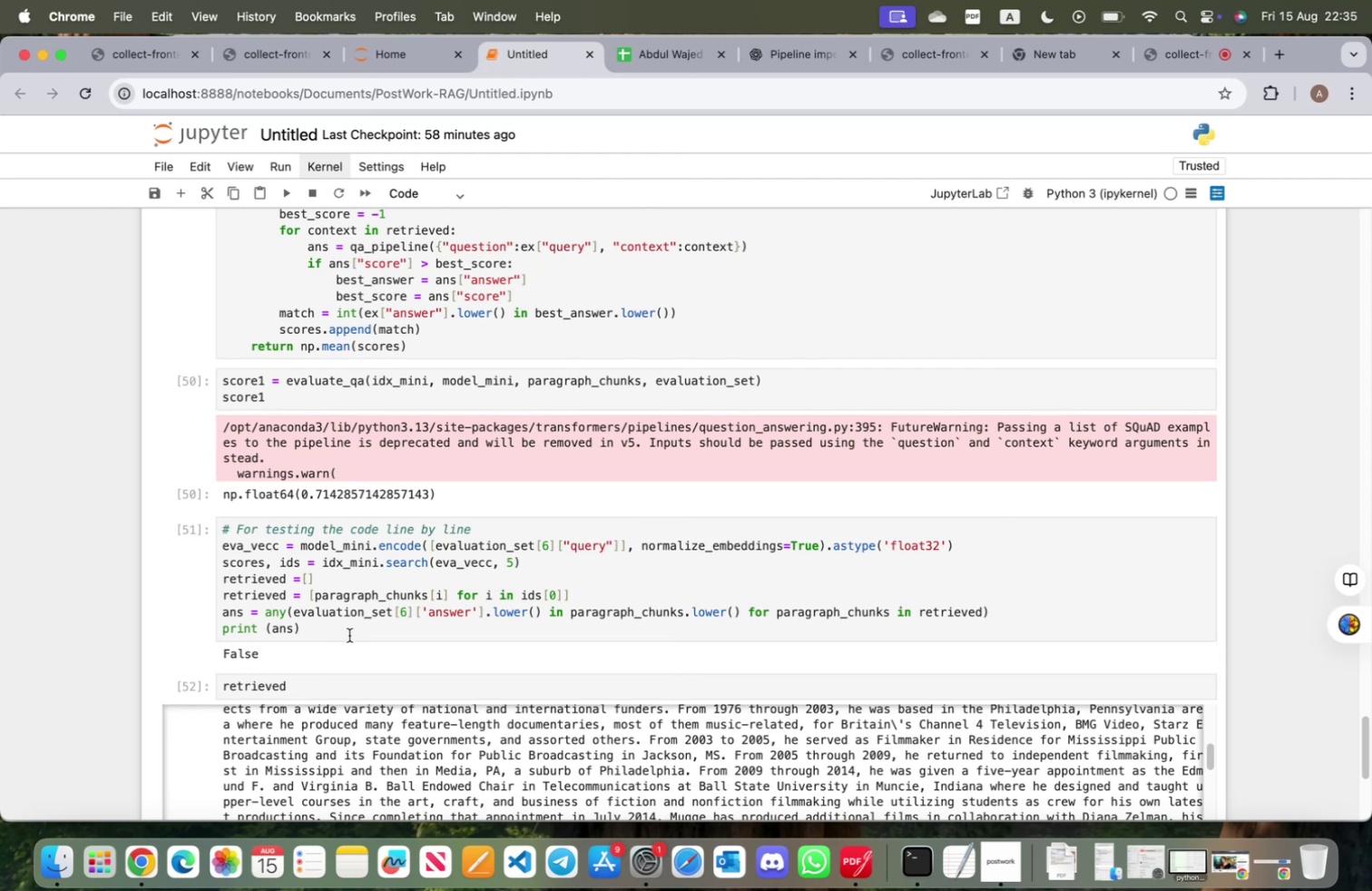 
left_click([184, 620])
 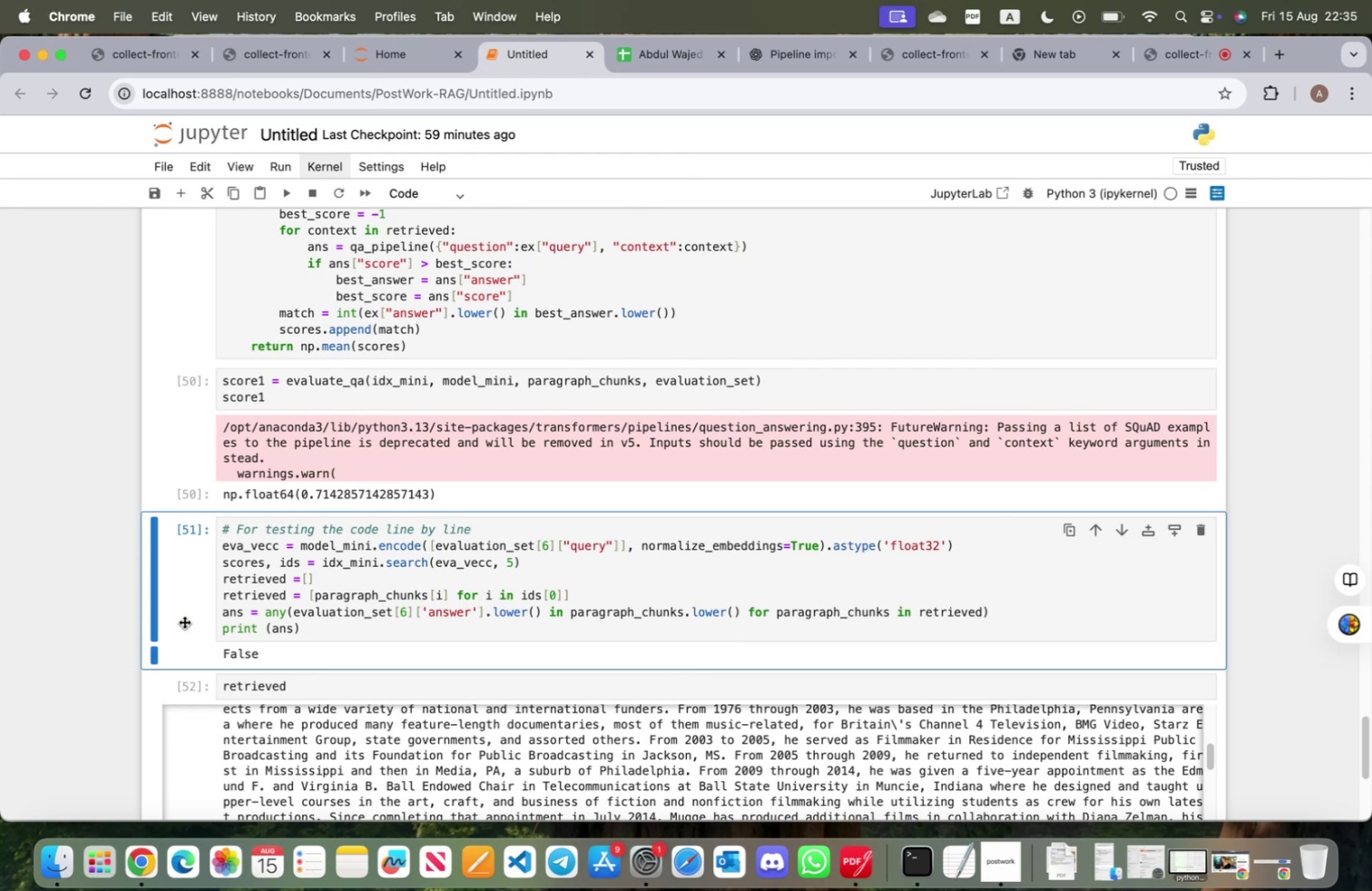 
key(B)
 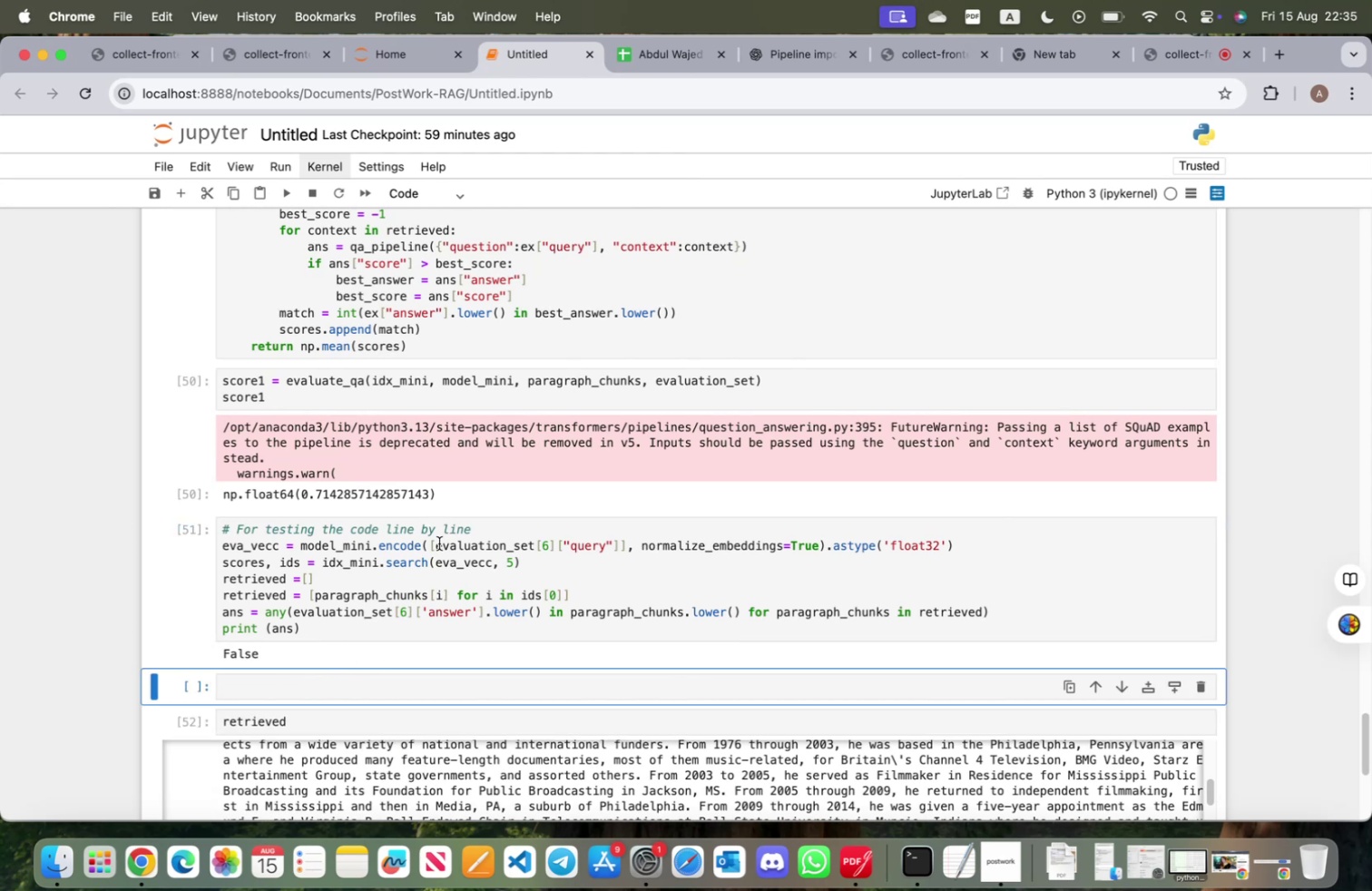 
left_click_drag(start_coordinate=[436, 543], to_coordinate=[622, 550])
 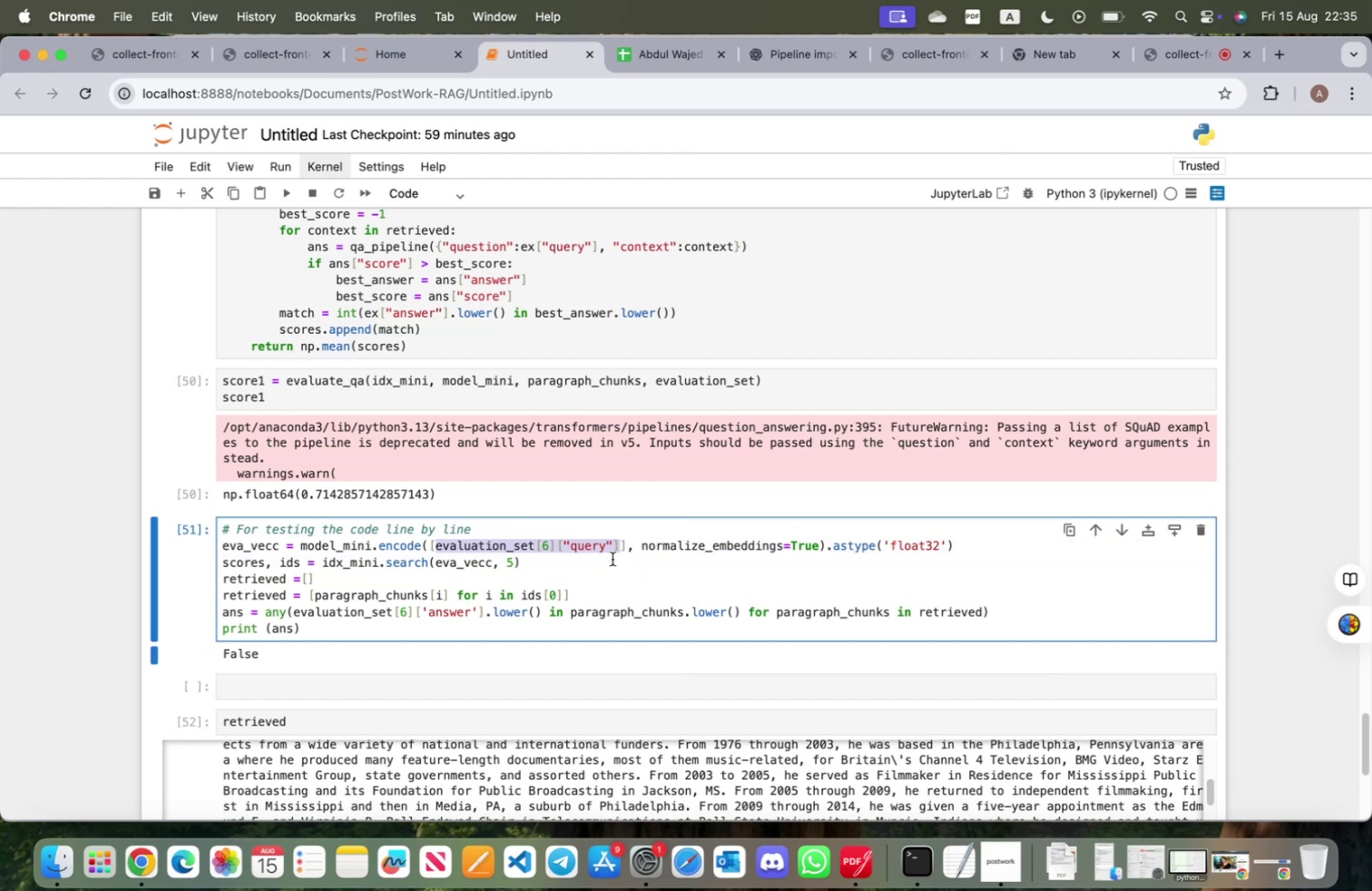 
key(Meta+CommandLeft)
 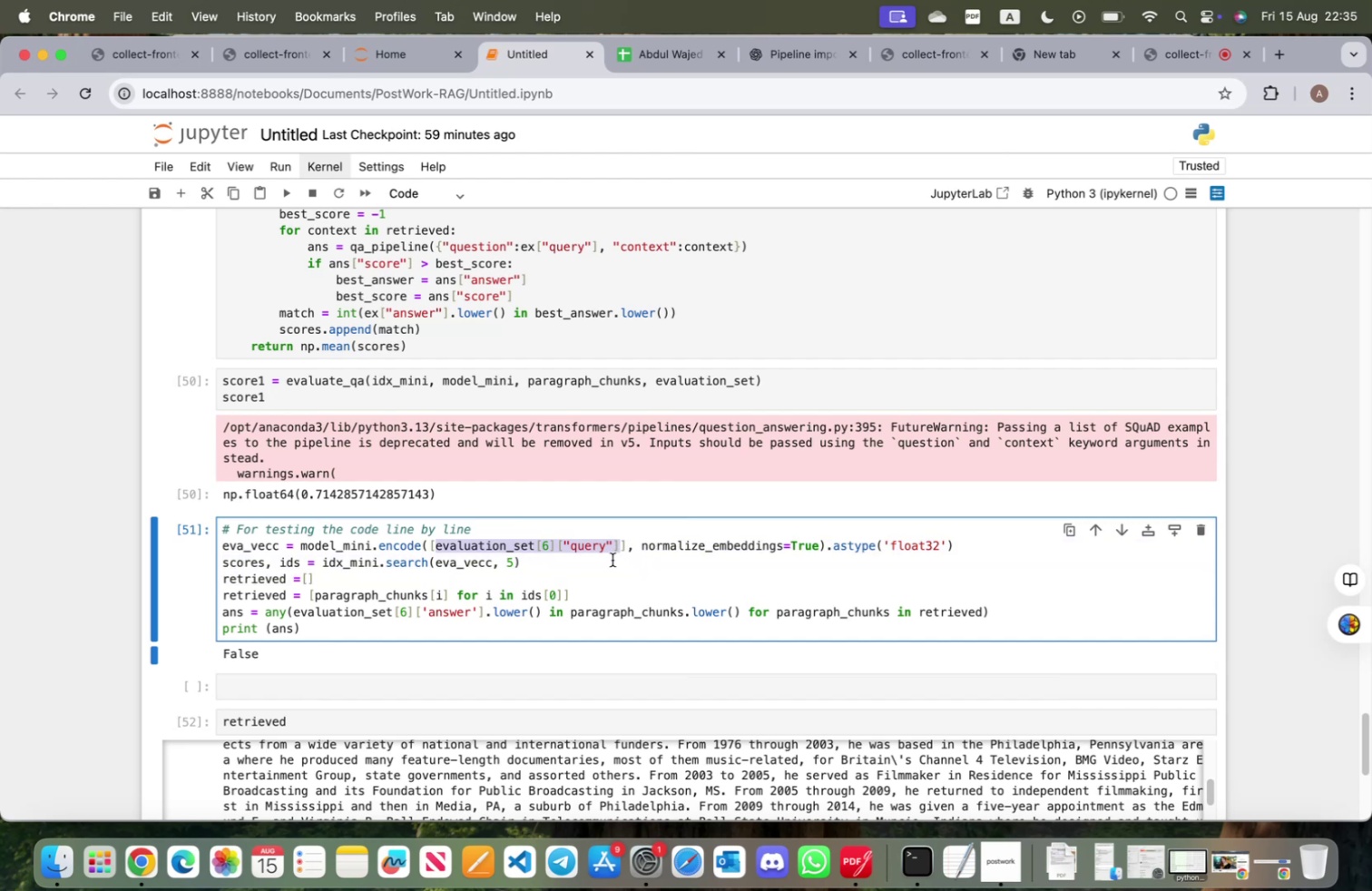 
key(Meta+C)
 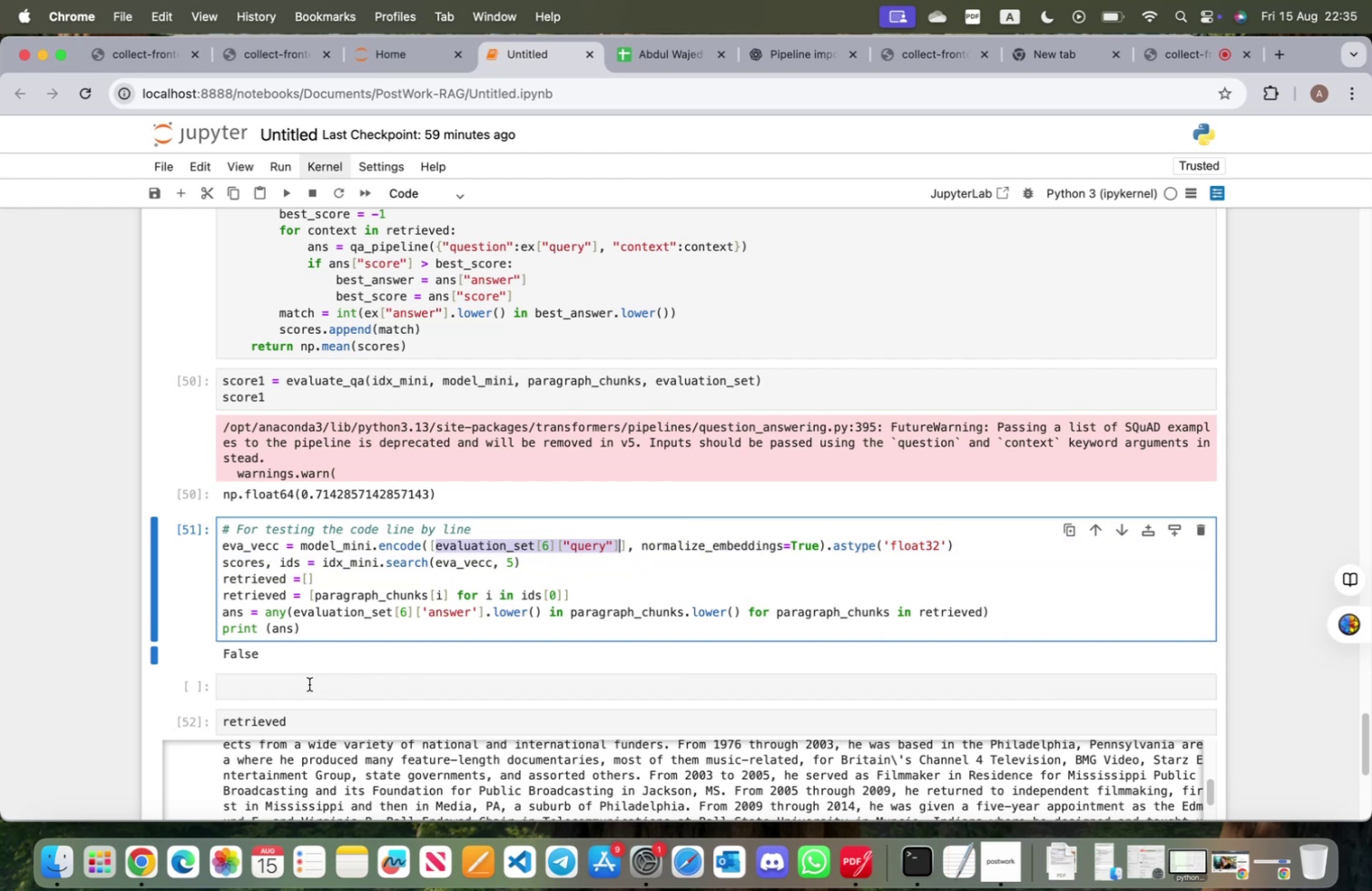 
left_click([308, 684])
 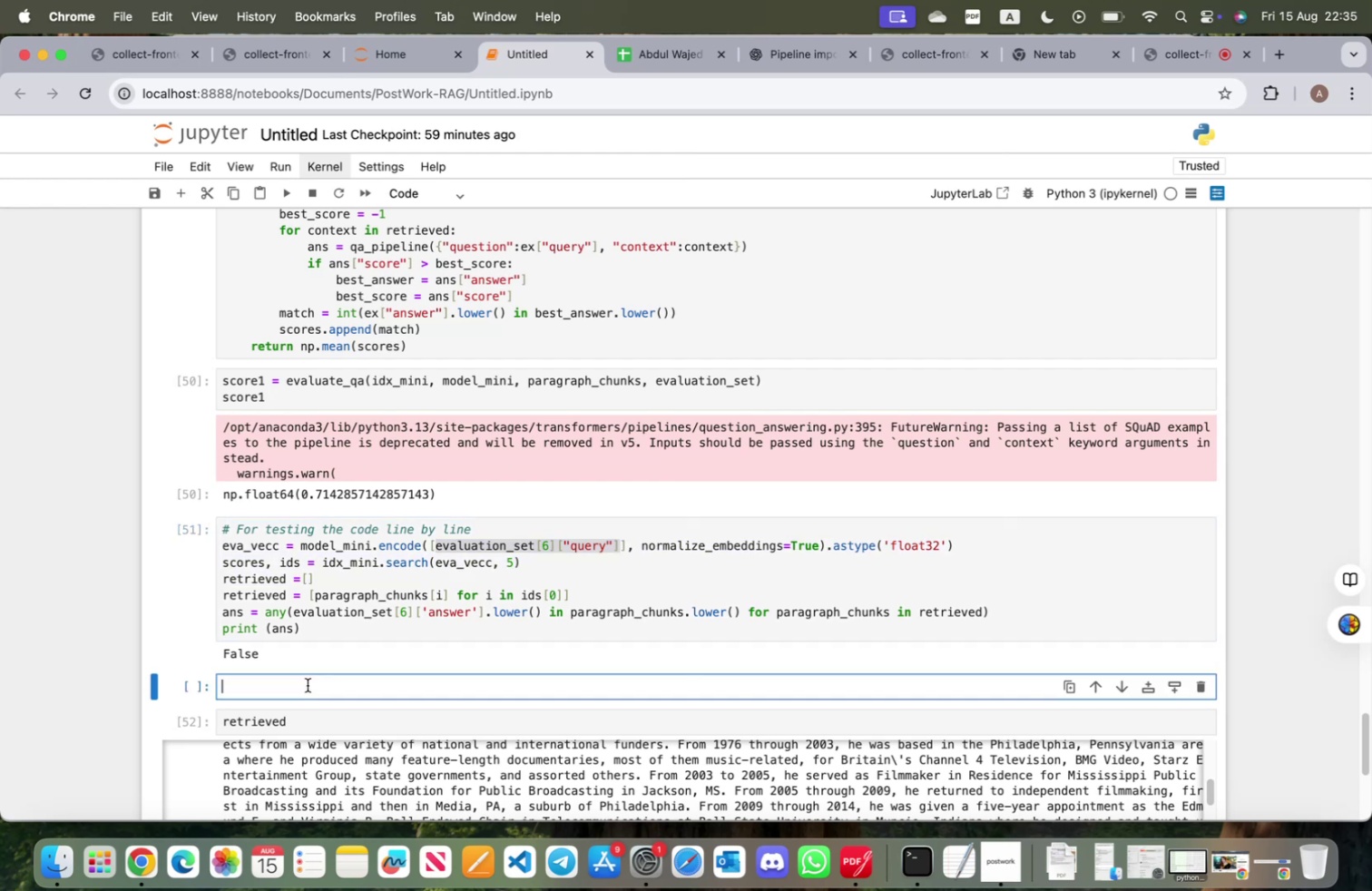 
key(Meta+V)
 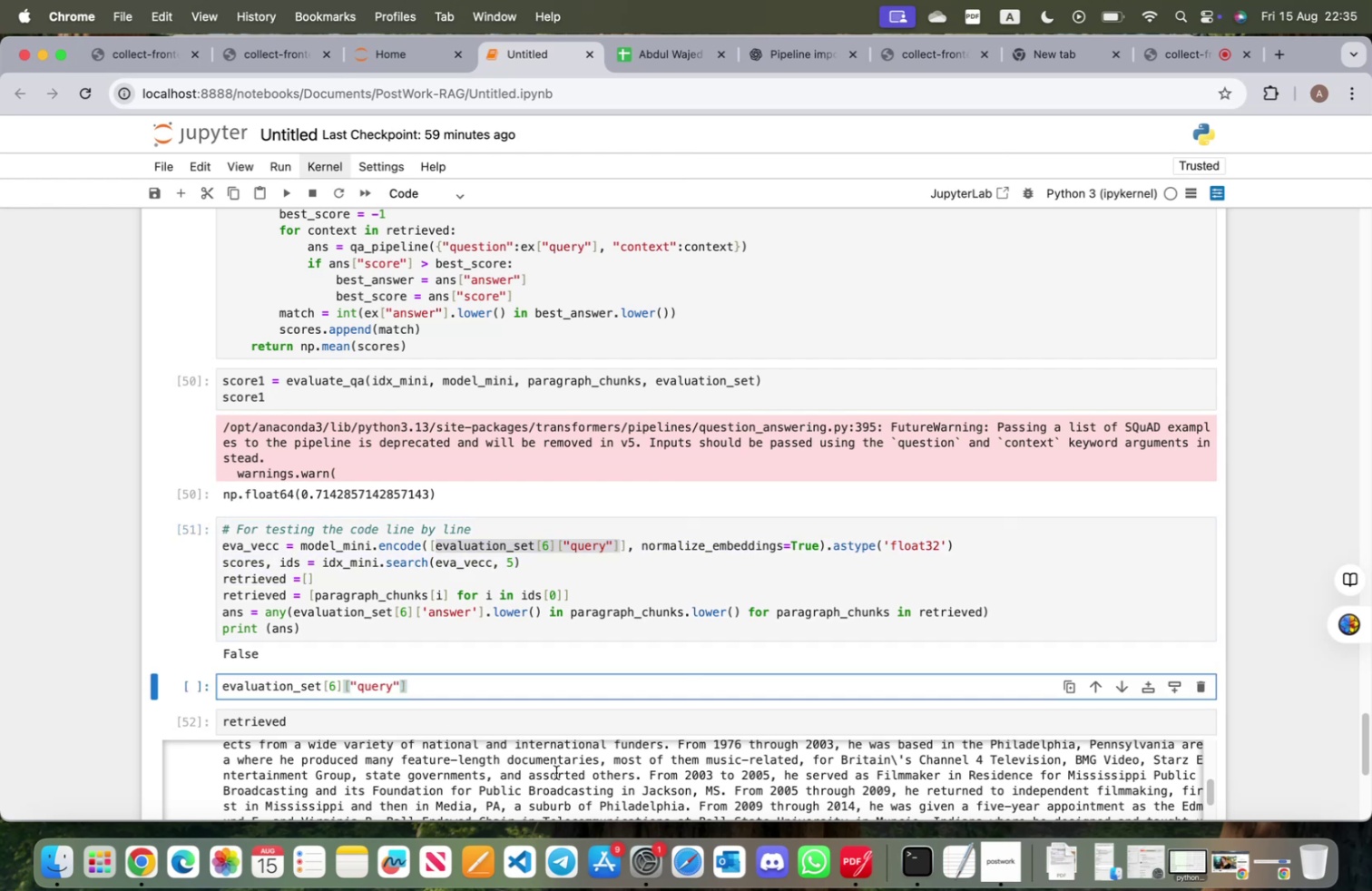 
key(Shift+ShiftRight)
 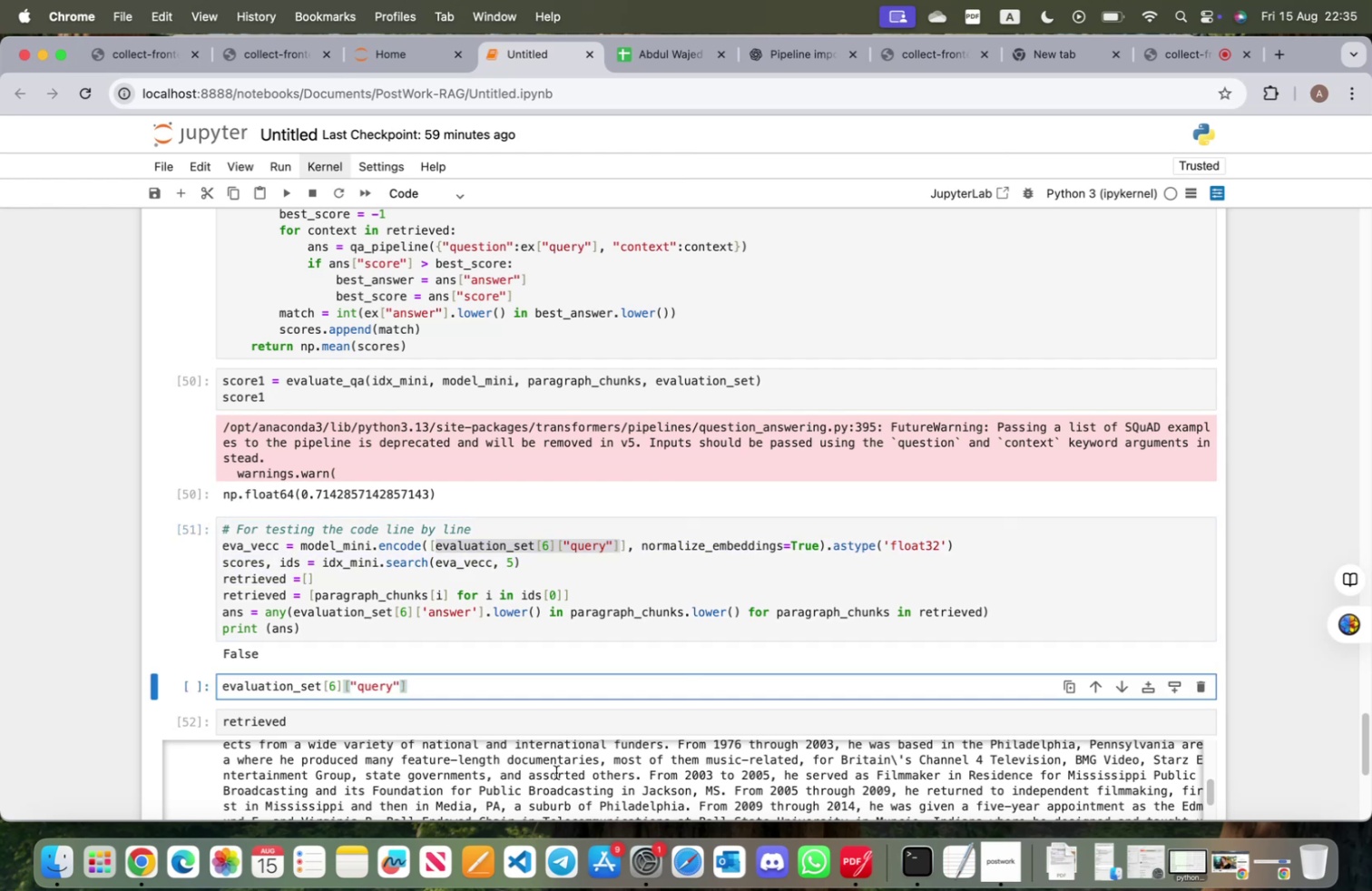 
key(Shift+Enter)
 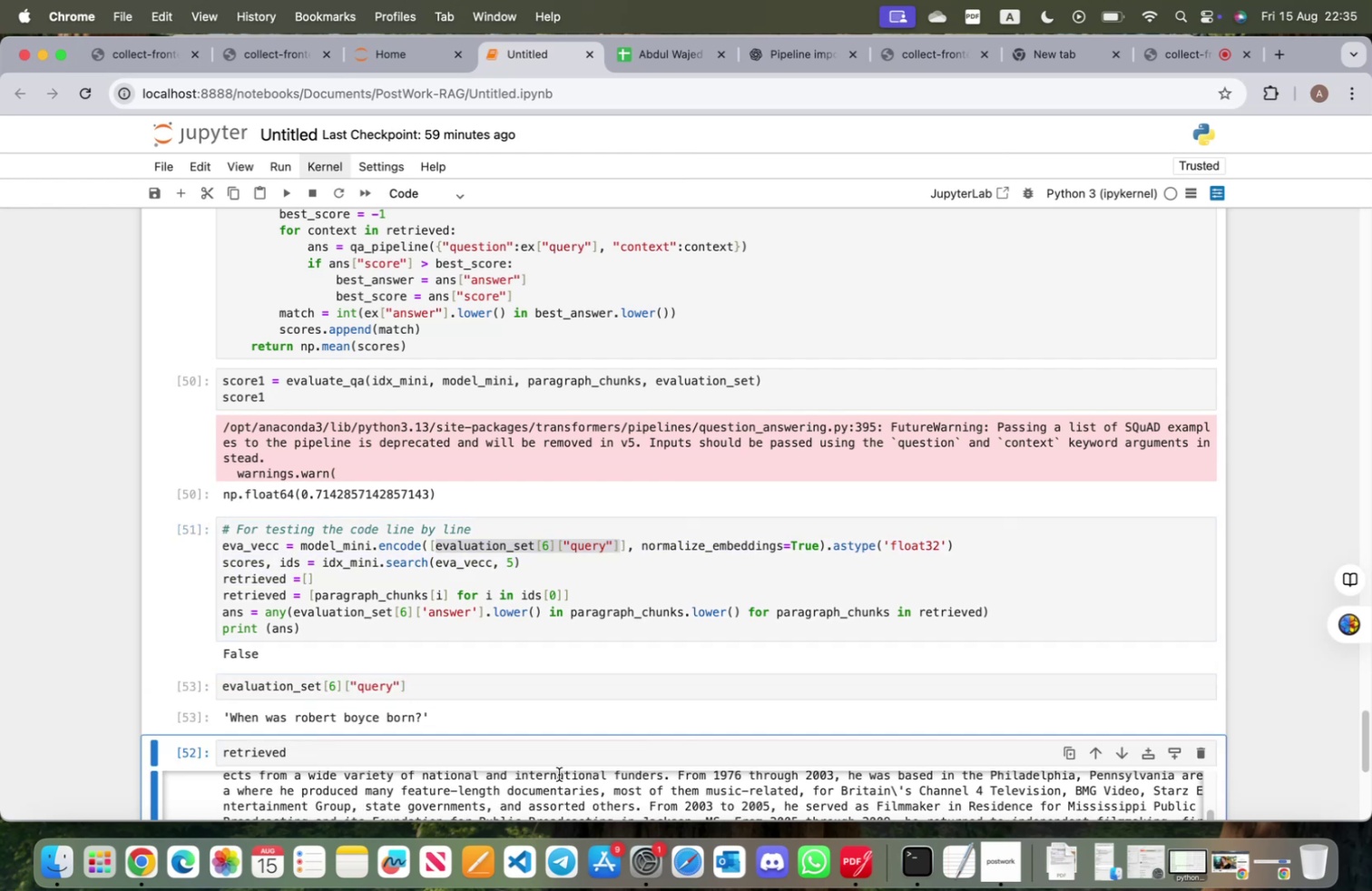 
scroll: coordinate [470, 656], scroll_direction: down, amount: 6.0
 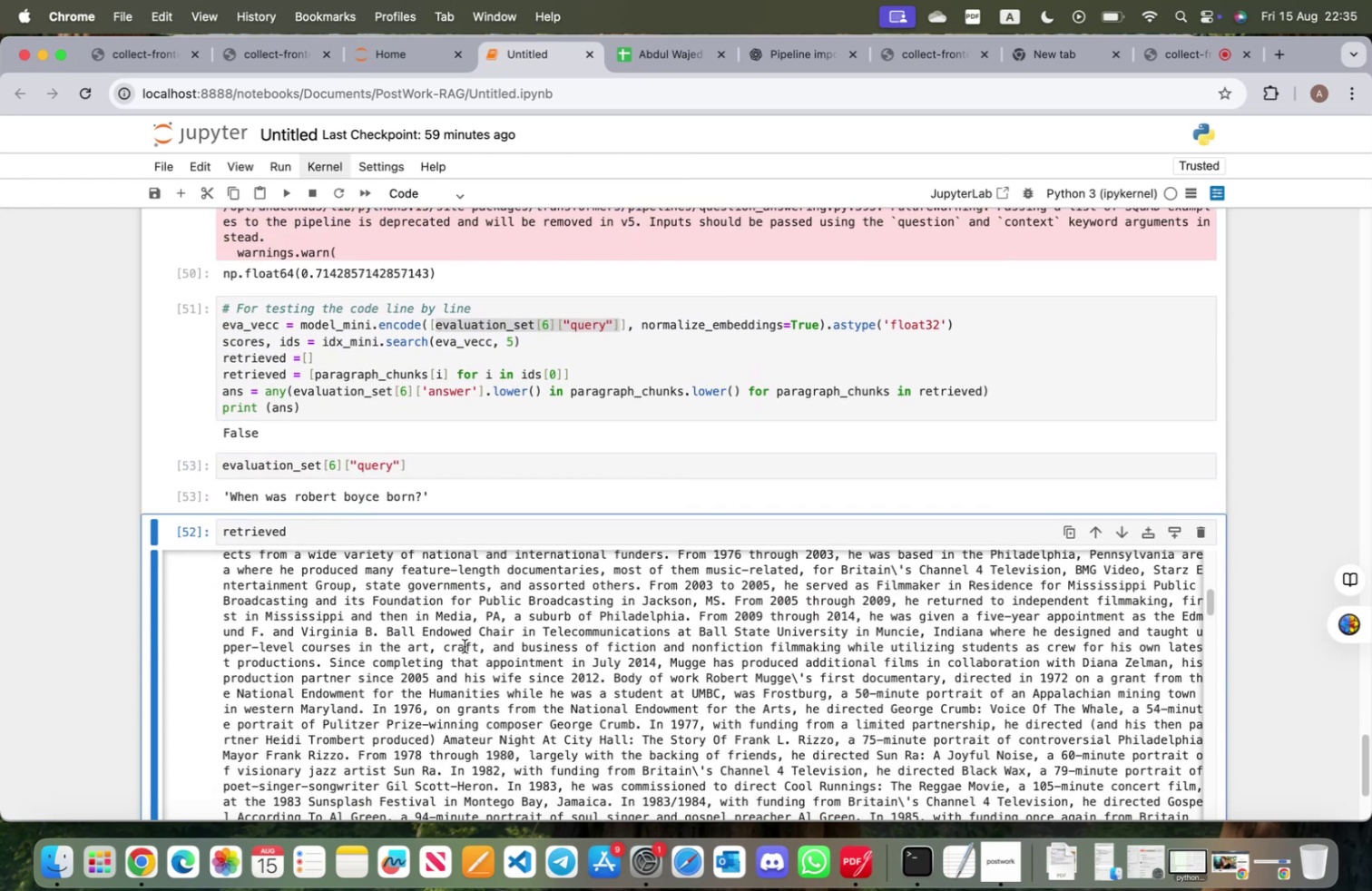 
scroll: coordinate [456, 671], scroll_direction: up, amount: 22.0
 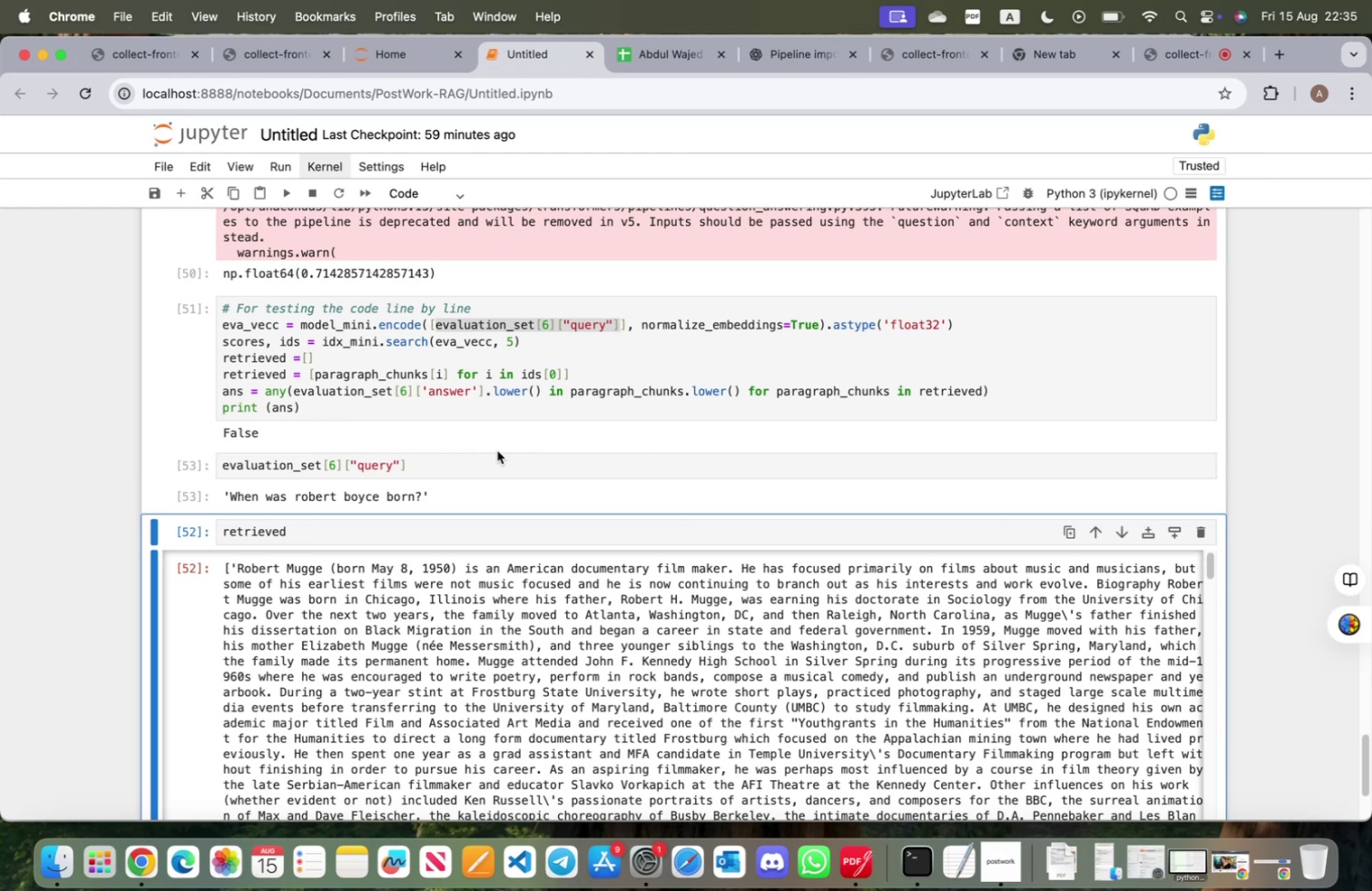 
wait(18.66)
 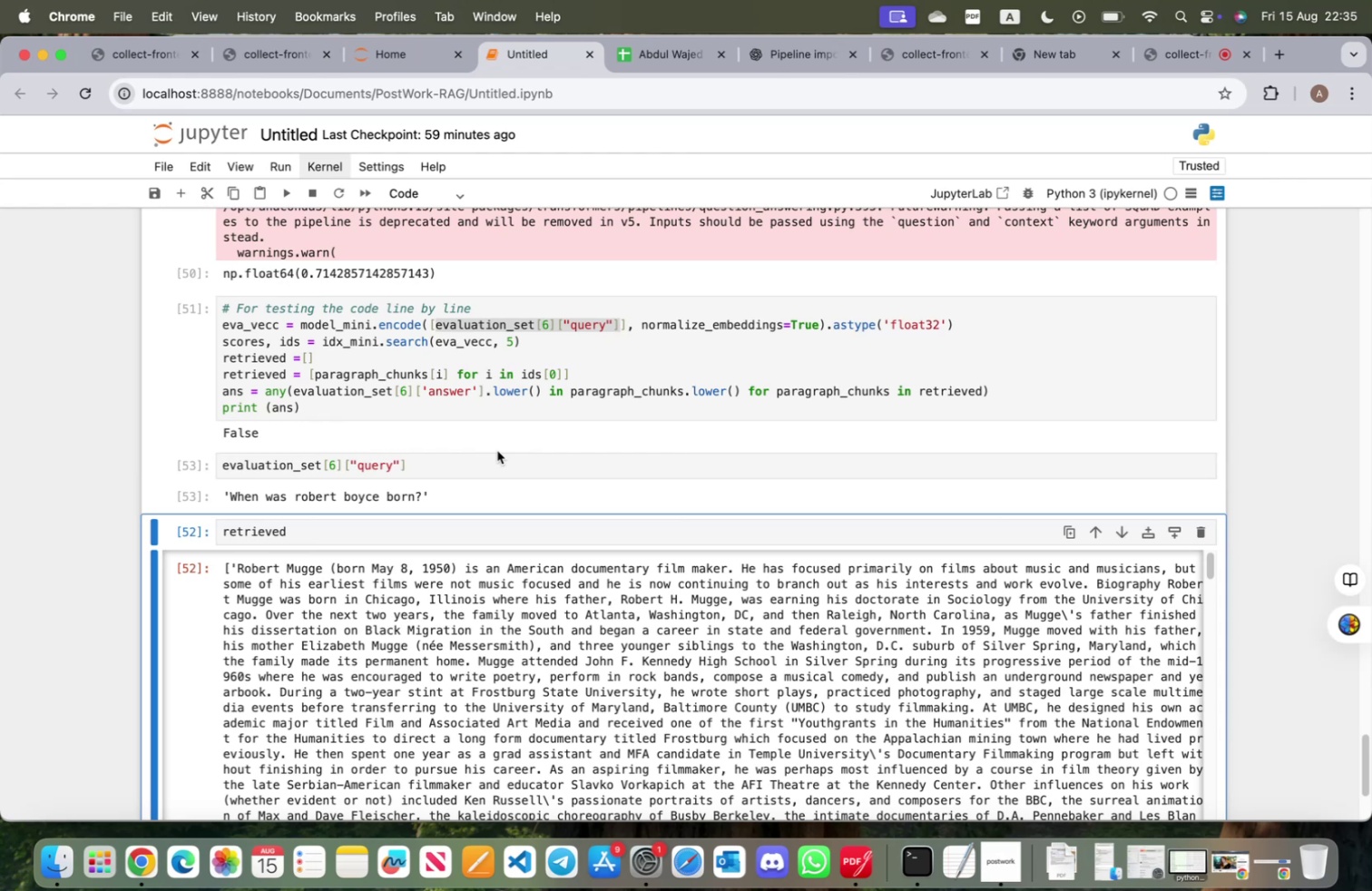 
scroll: coordinate [496, 450], scroll_direction: up, amount: 4.0
 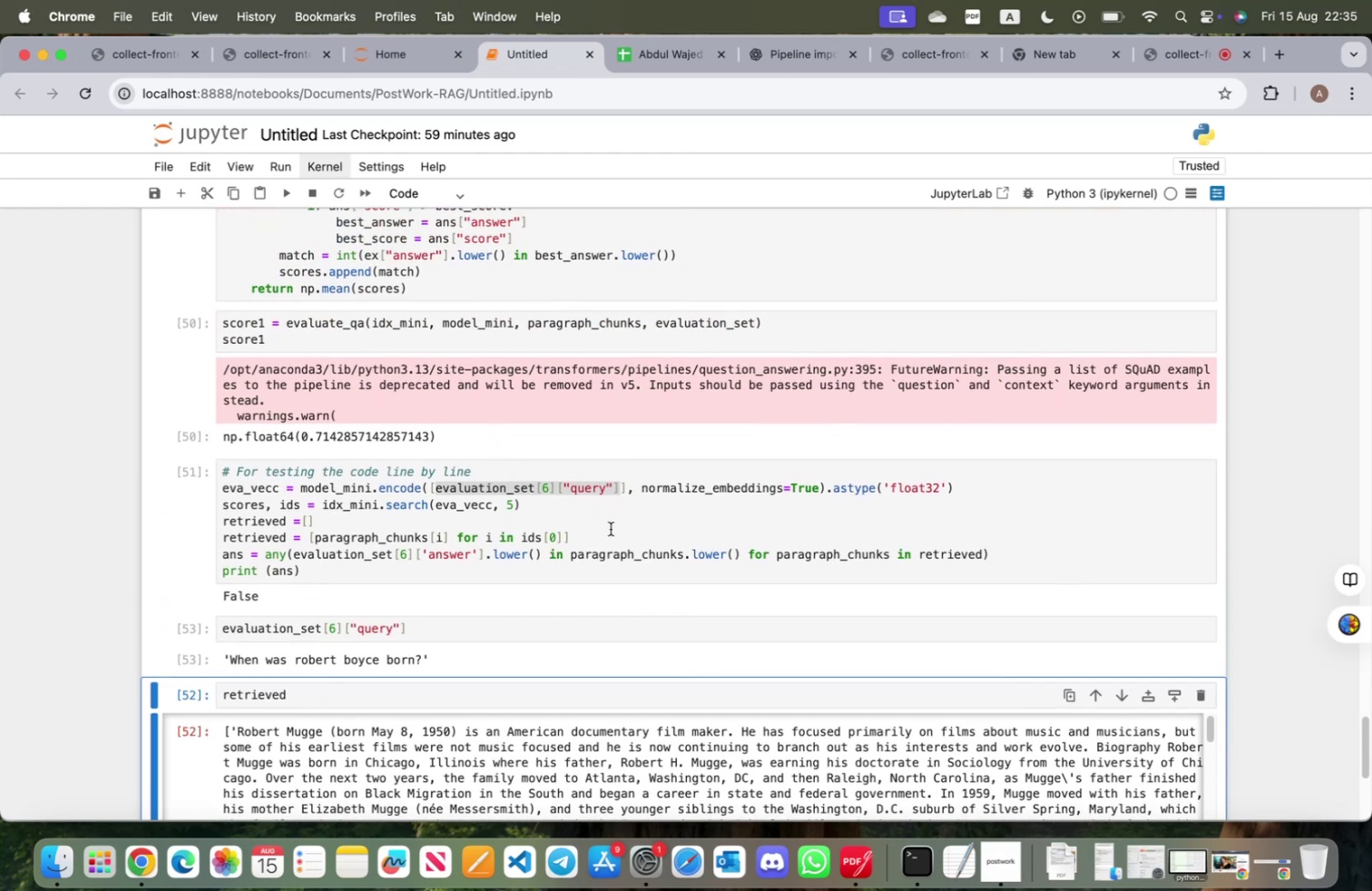 
left_click([611, 528])
 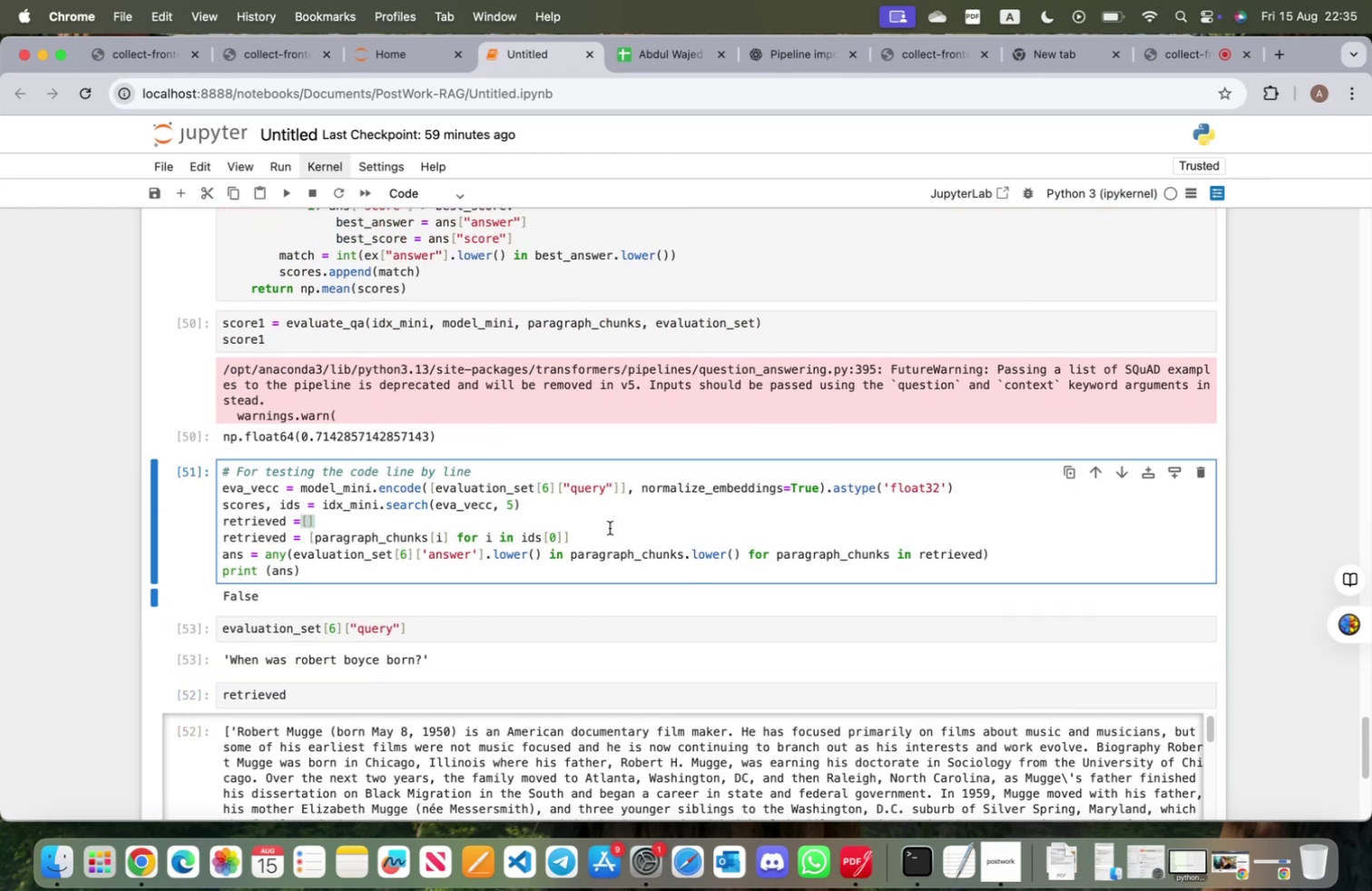 
left_click([610, 527])
 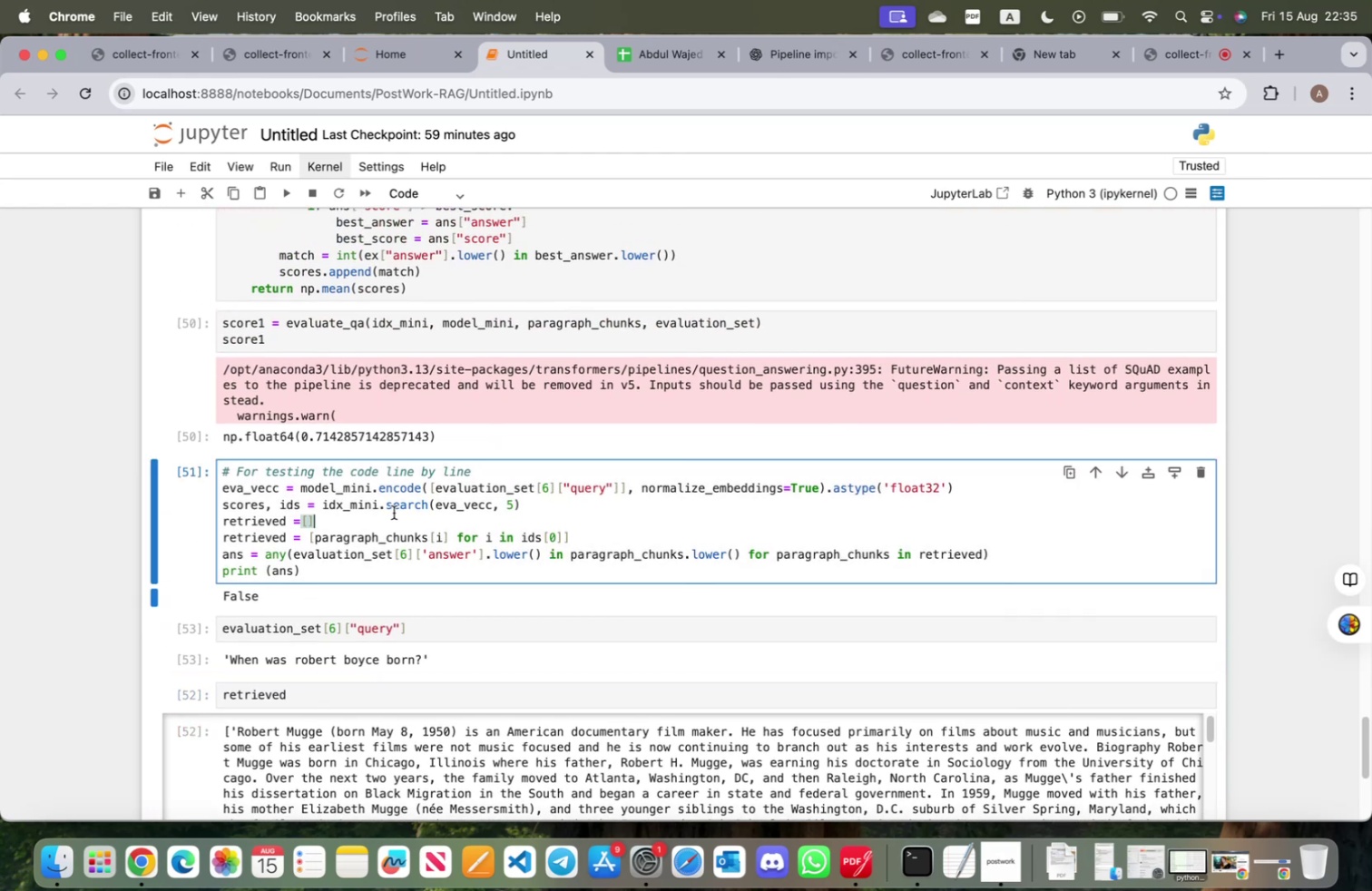 
left_click([387, 517])
 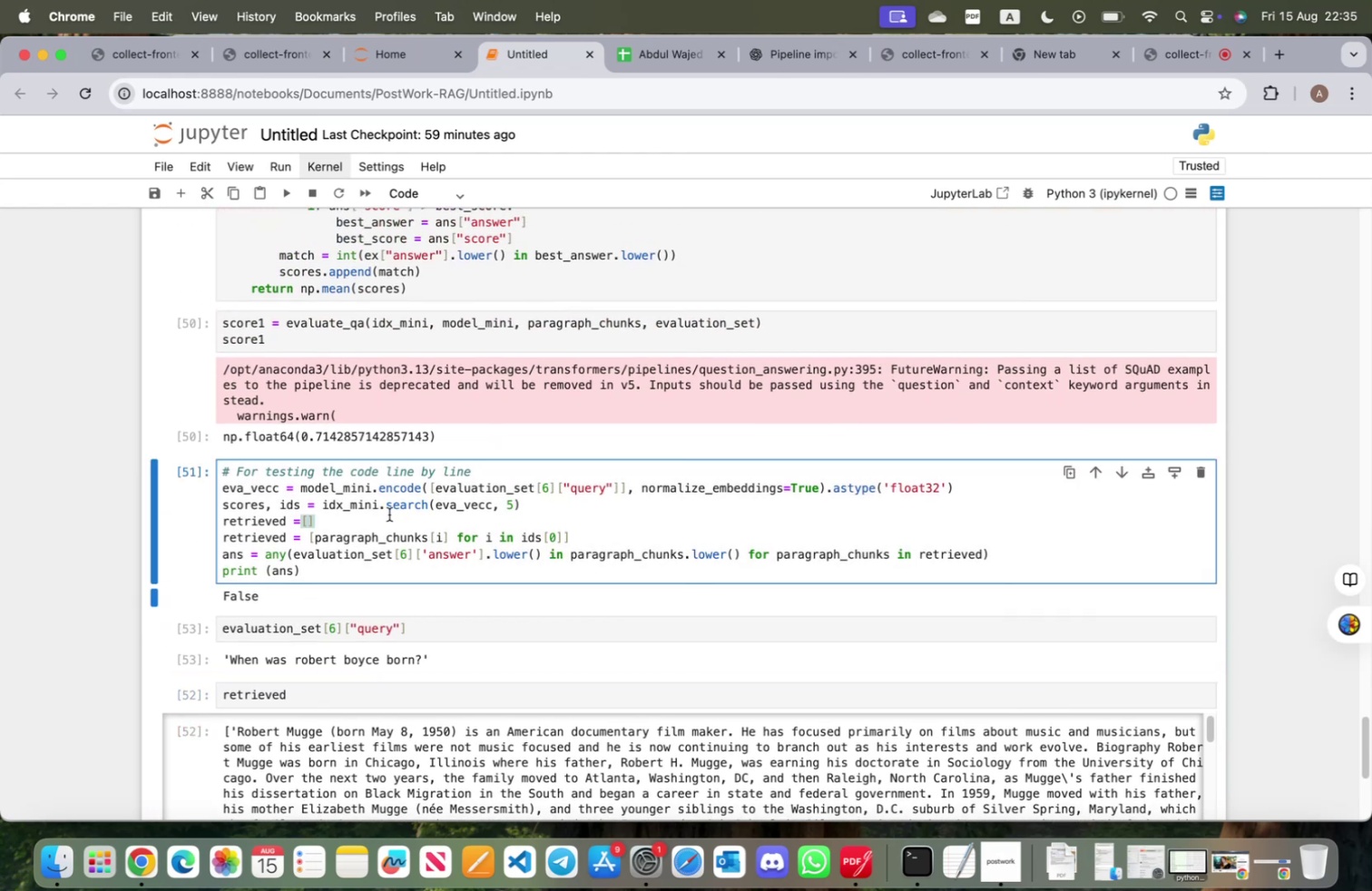 
scroll: coordinate [390, 515], scroll_direction: down, amount: 7.0
 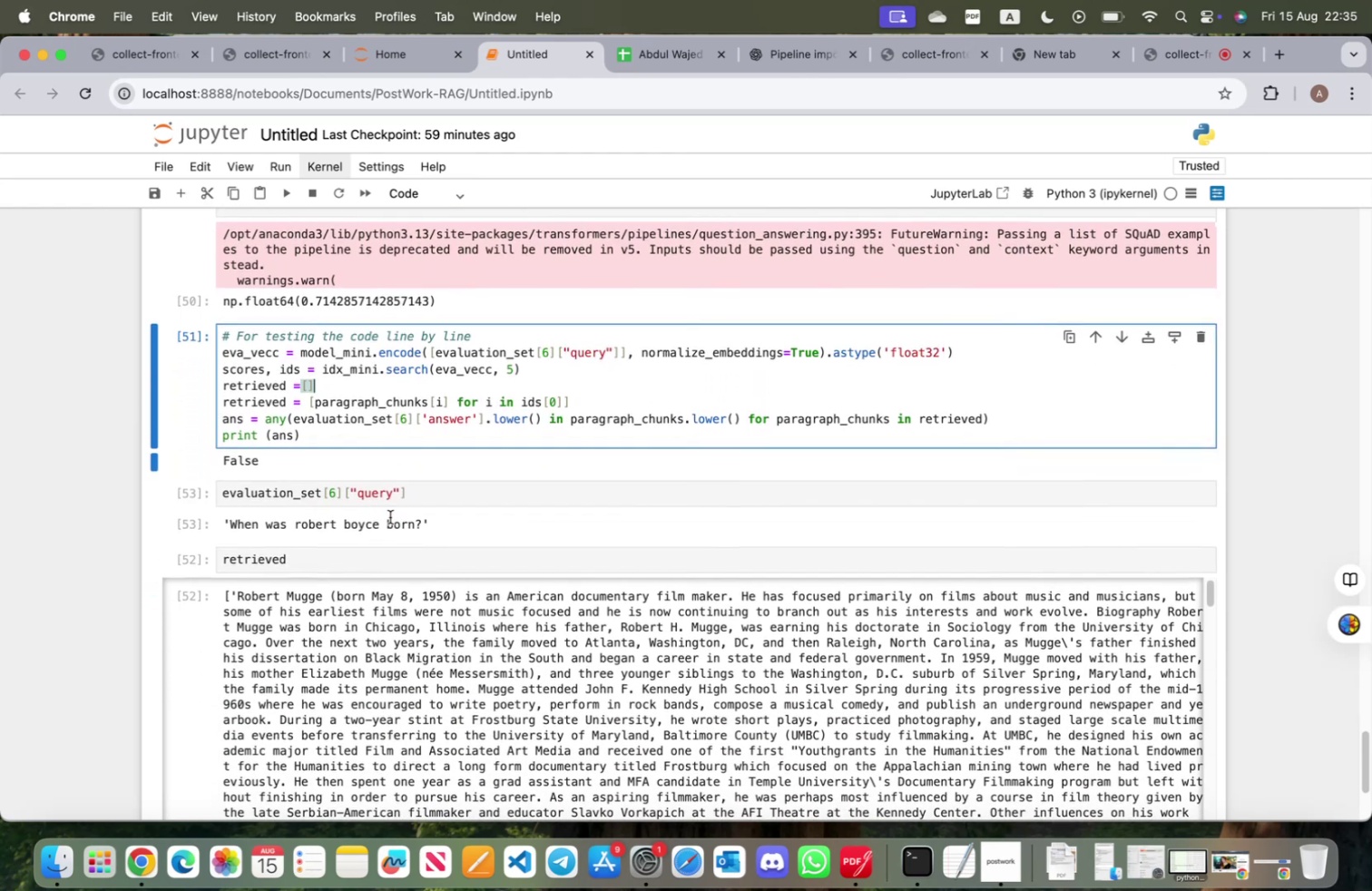 
scroll: coordinate [382, 487], scroll_direction: up, amount: 5.0
 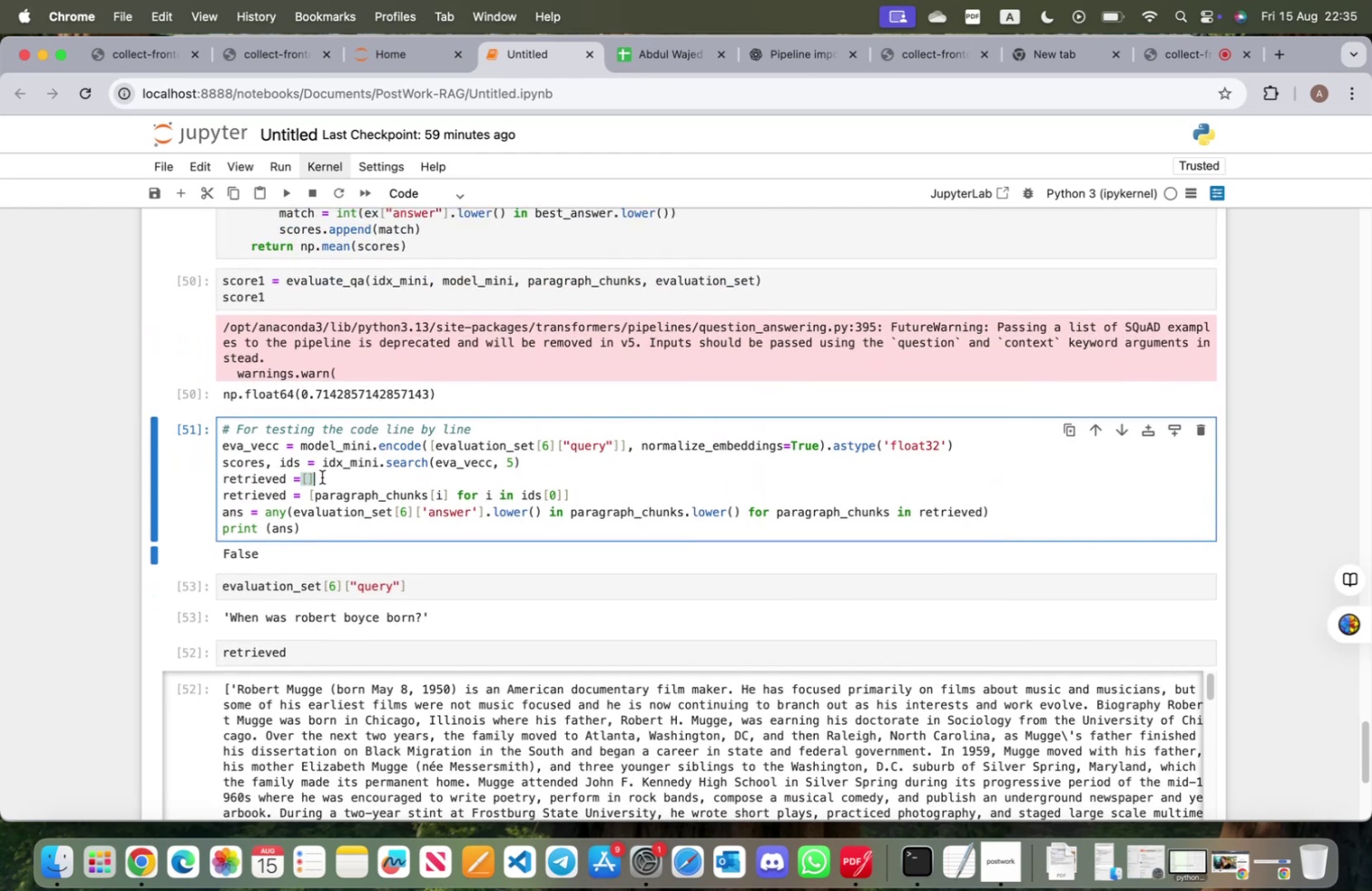 
left_click([322, 477])
 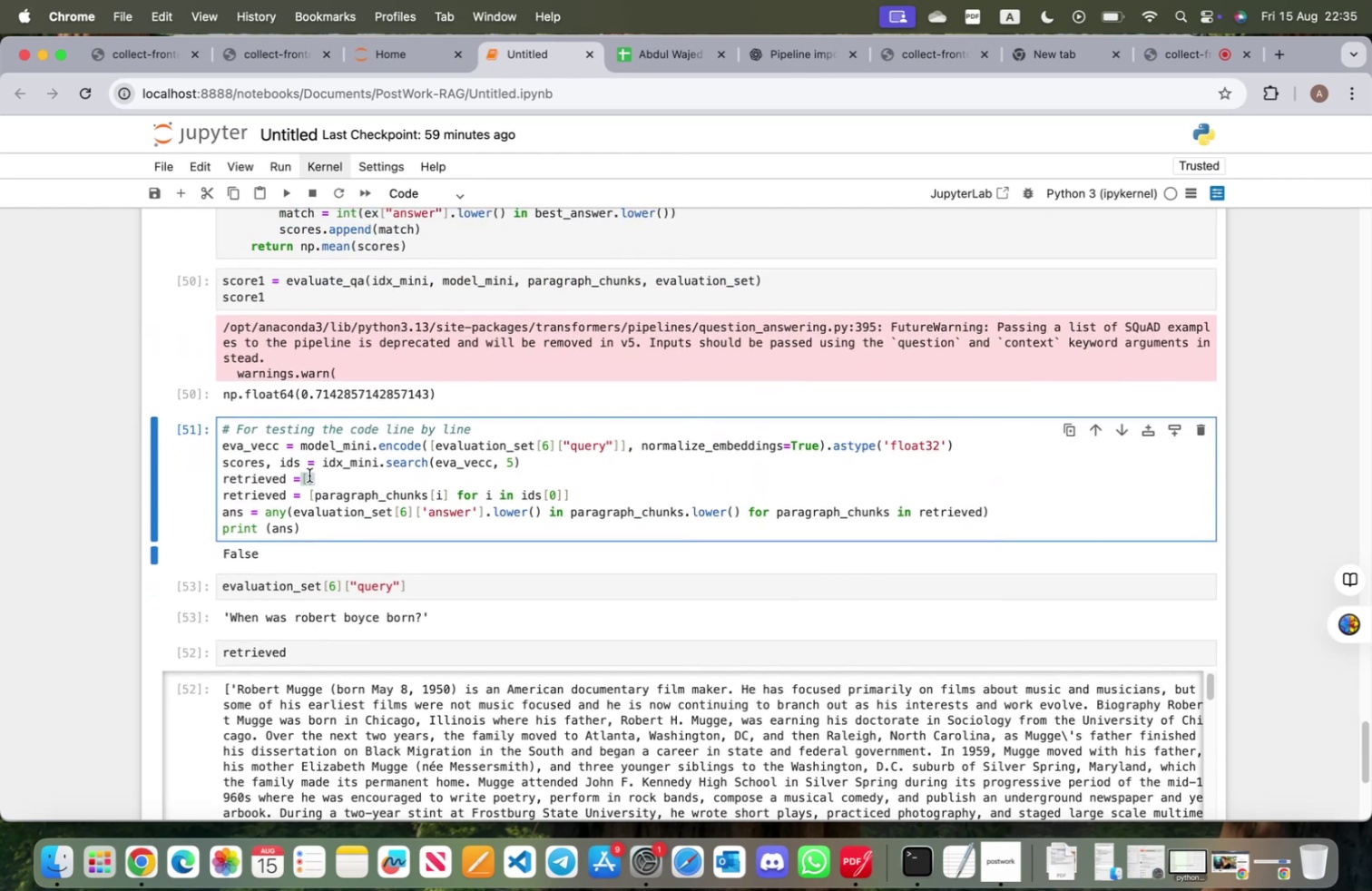 
left_click([309, 475])
 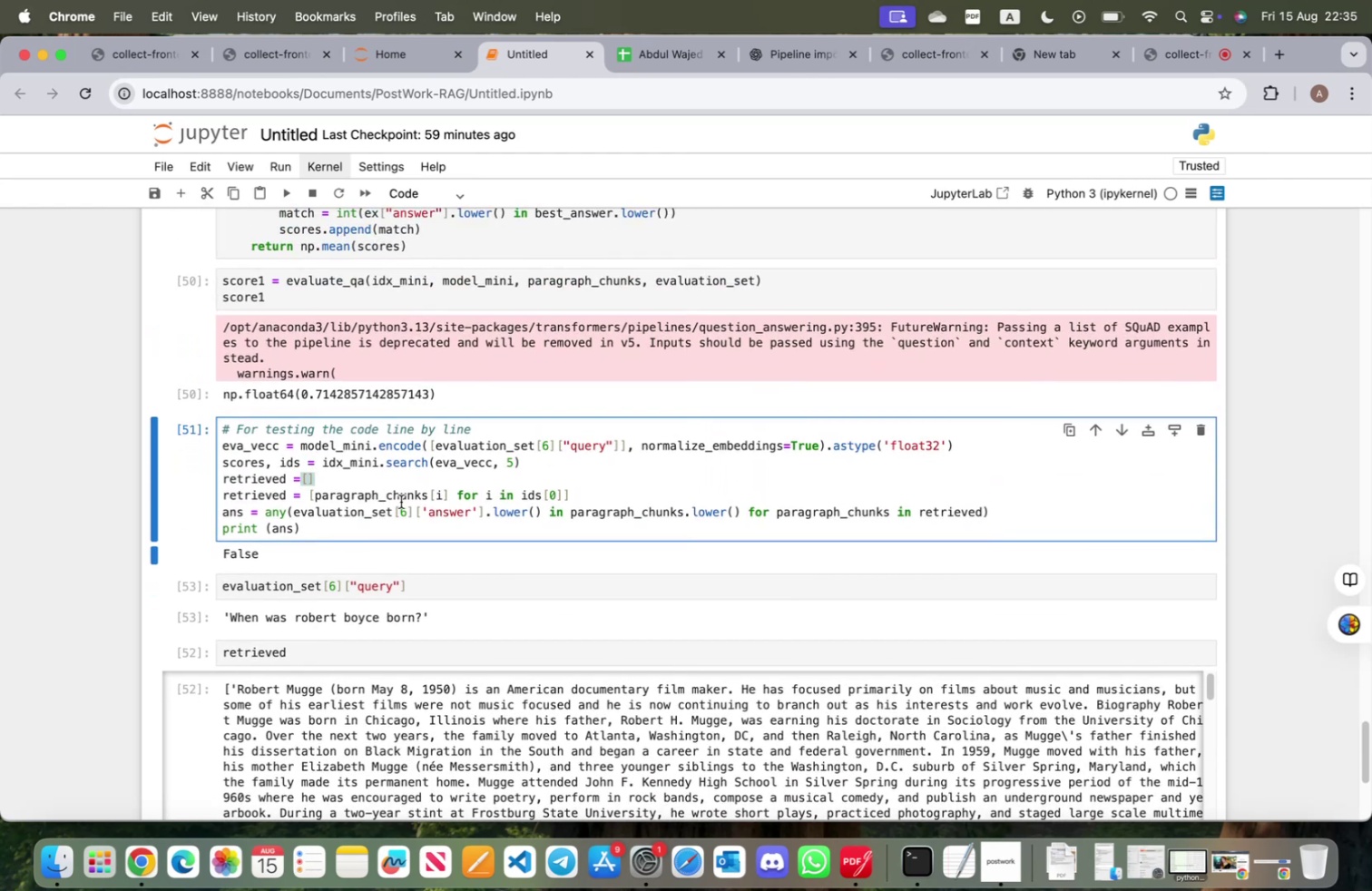 
scroll: coordinate [405, 503], scroll_direction: up, amount: 9.0
 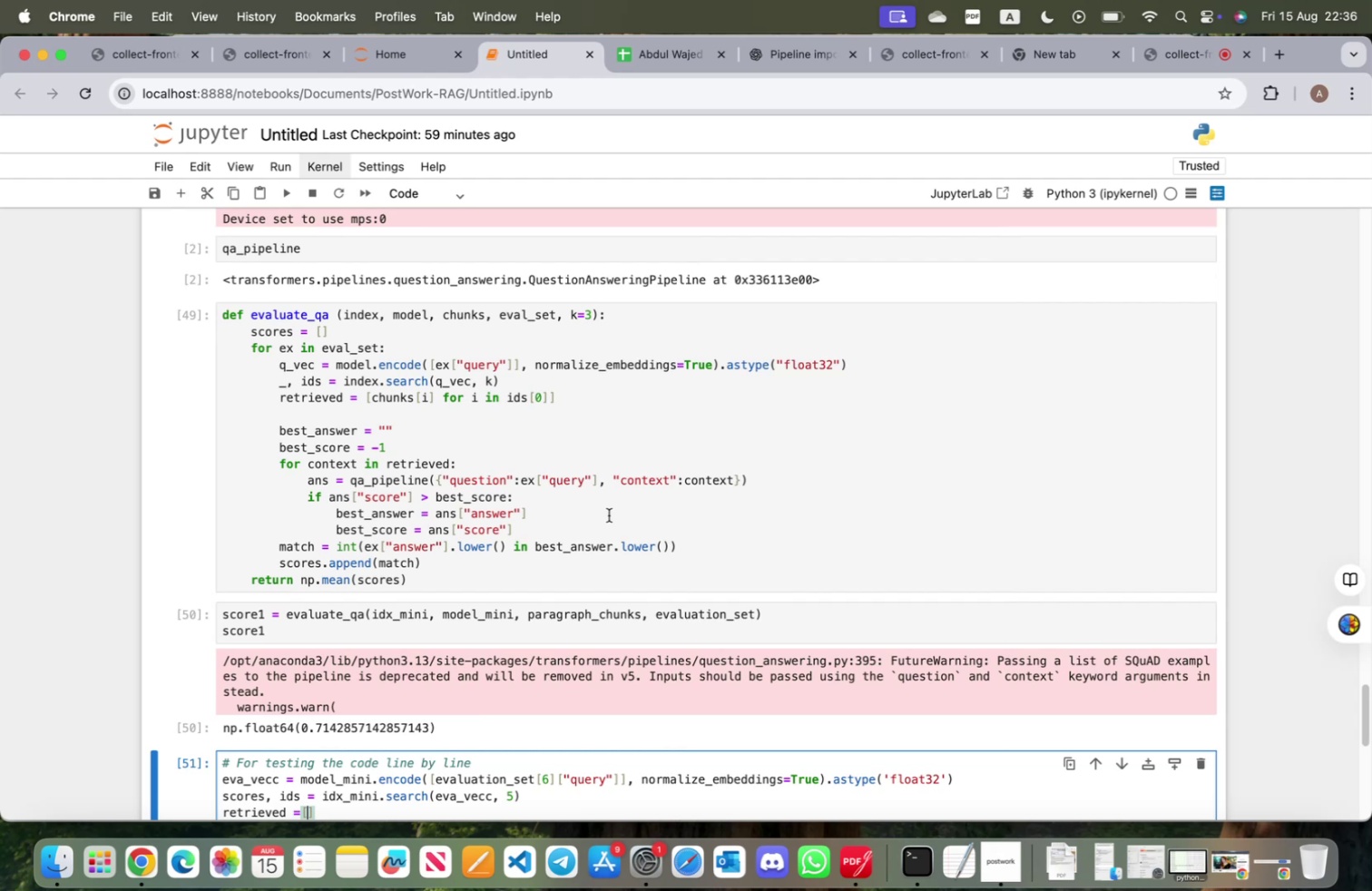 
wait(18.3)
 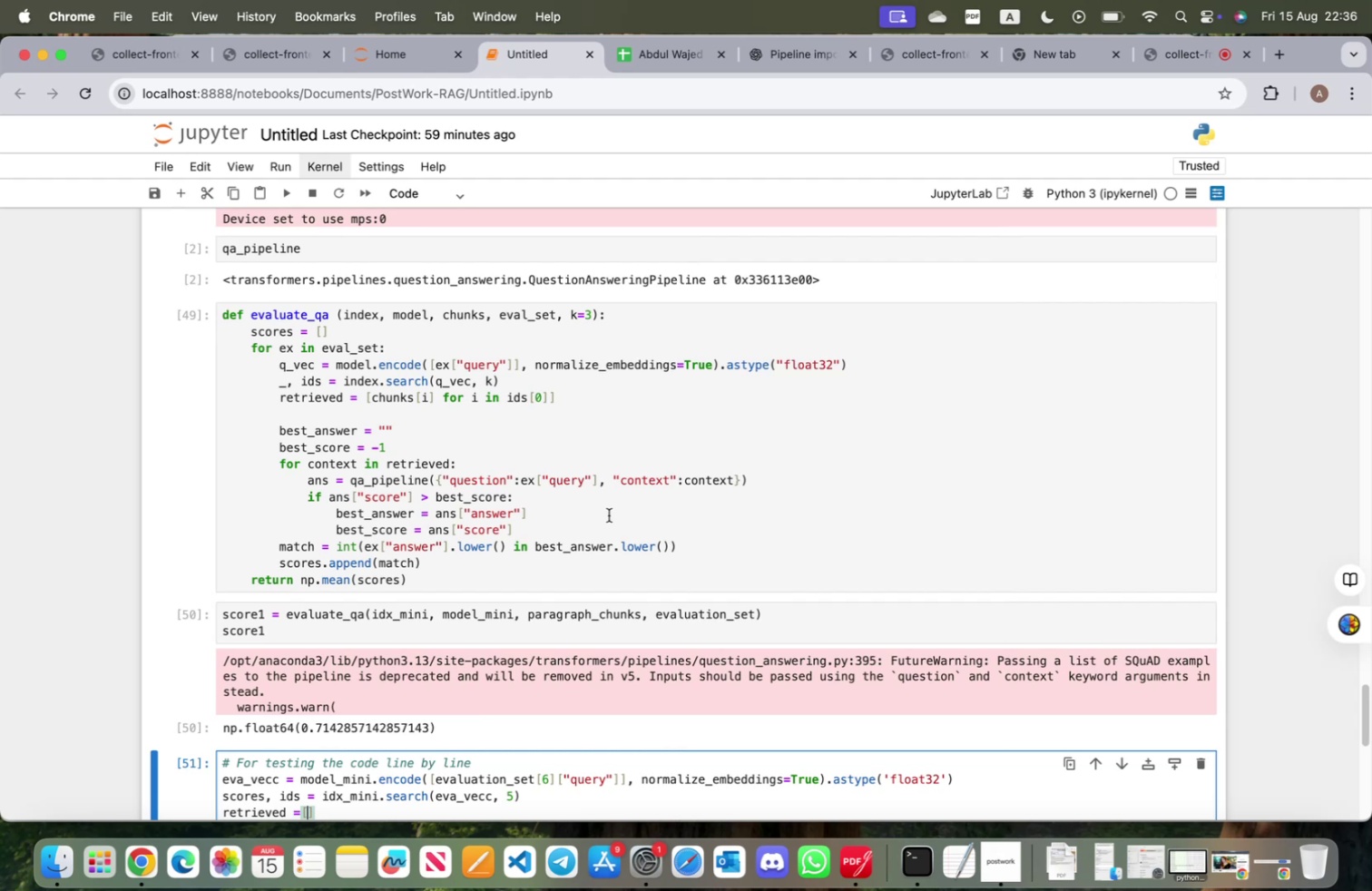 
scroll: coordinate [498, 515], scroll_direction: down, amount: 16.0
 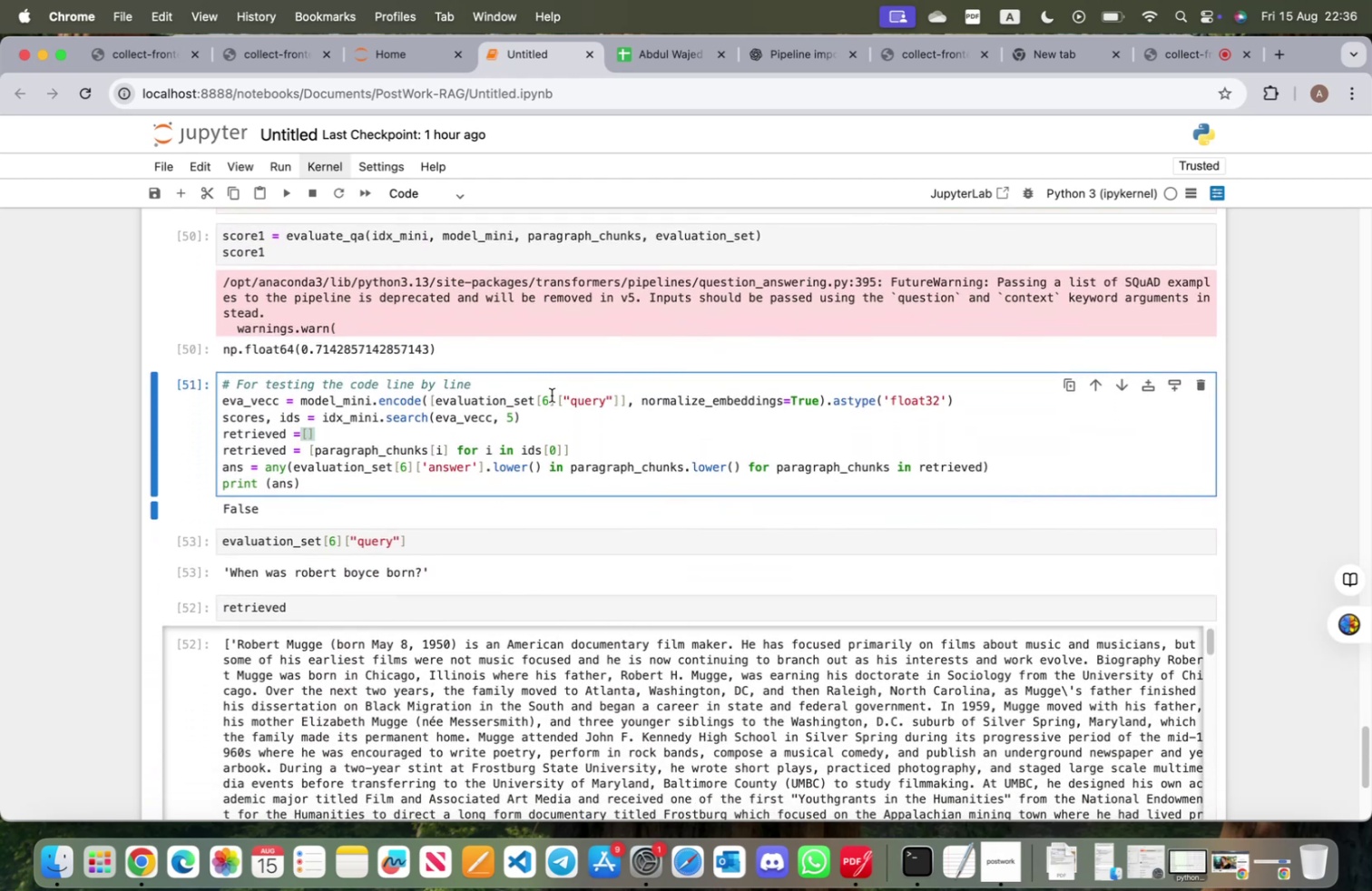 
left_click([549, 397])
 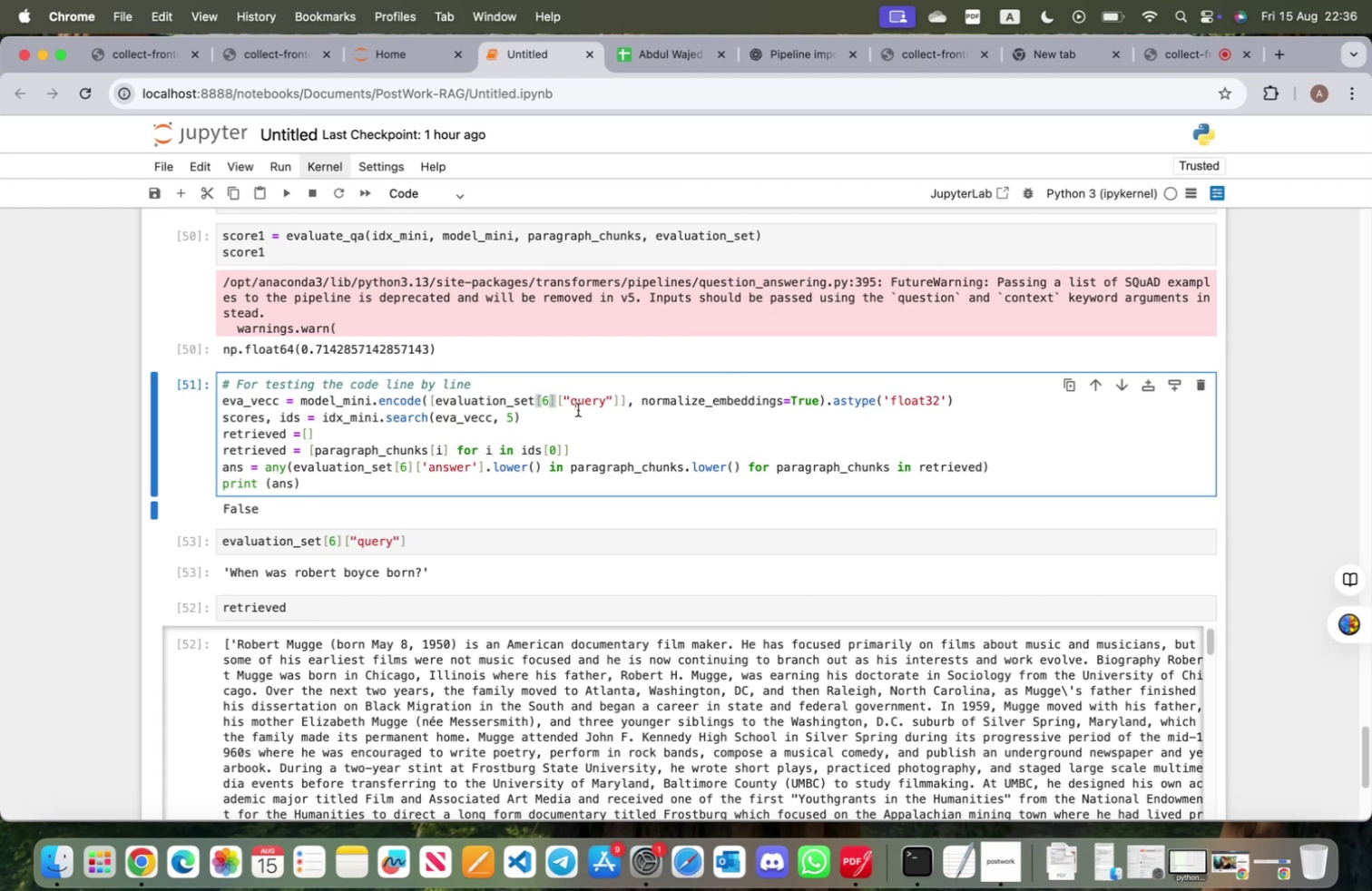 
key(Backspace)
type(22)
key(Backspace)
 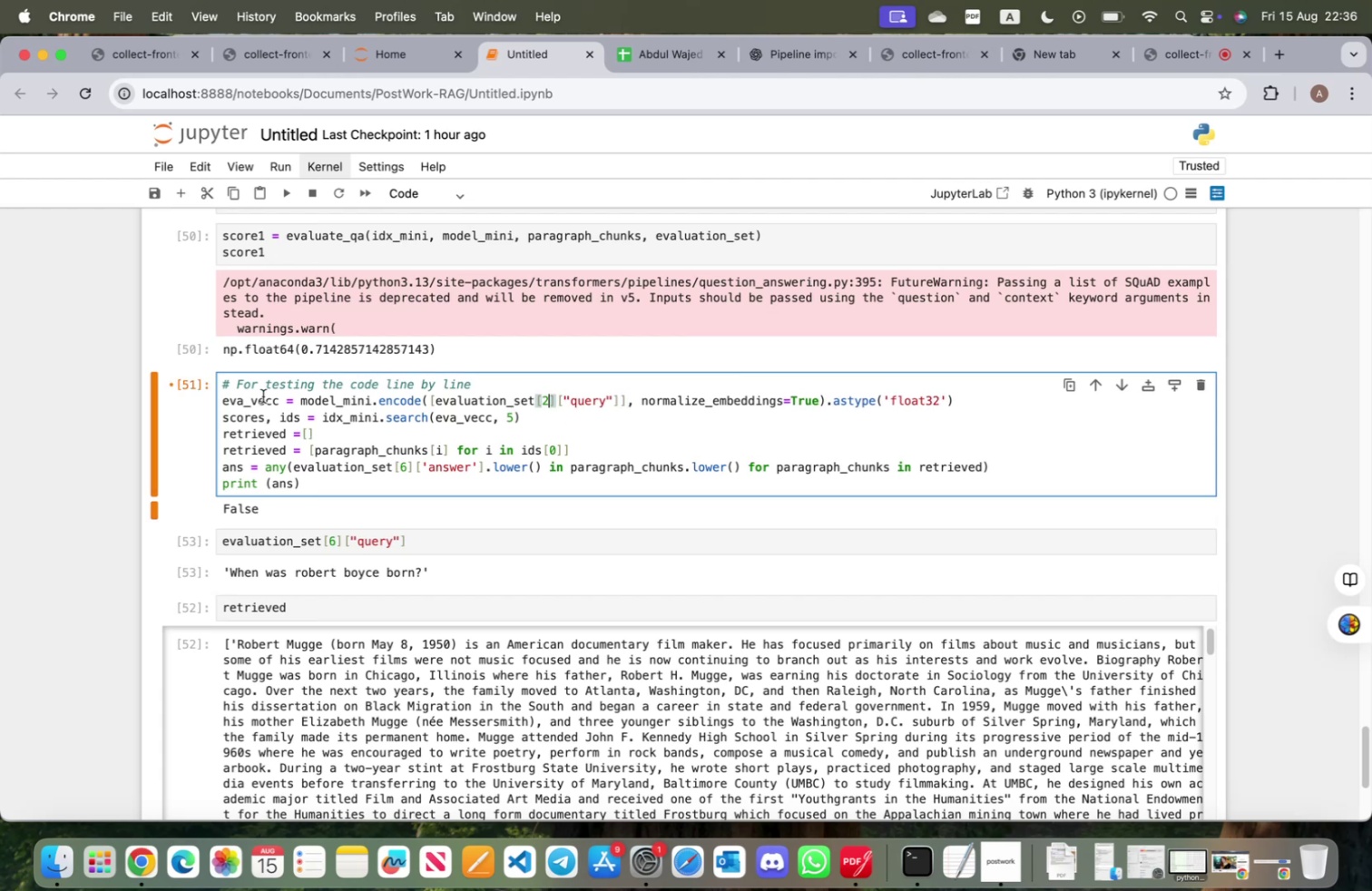 
left_click([195, 436])
 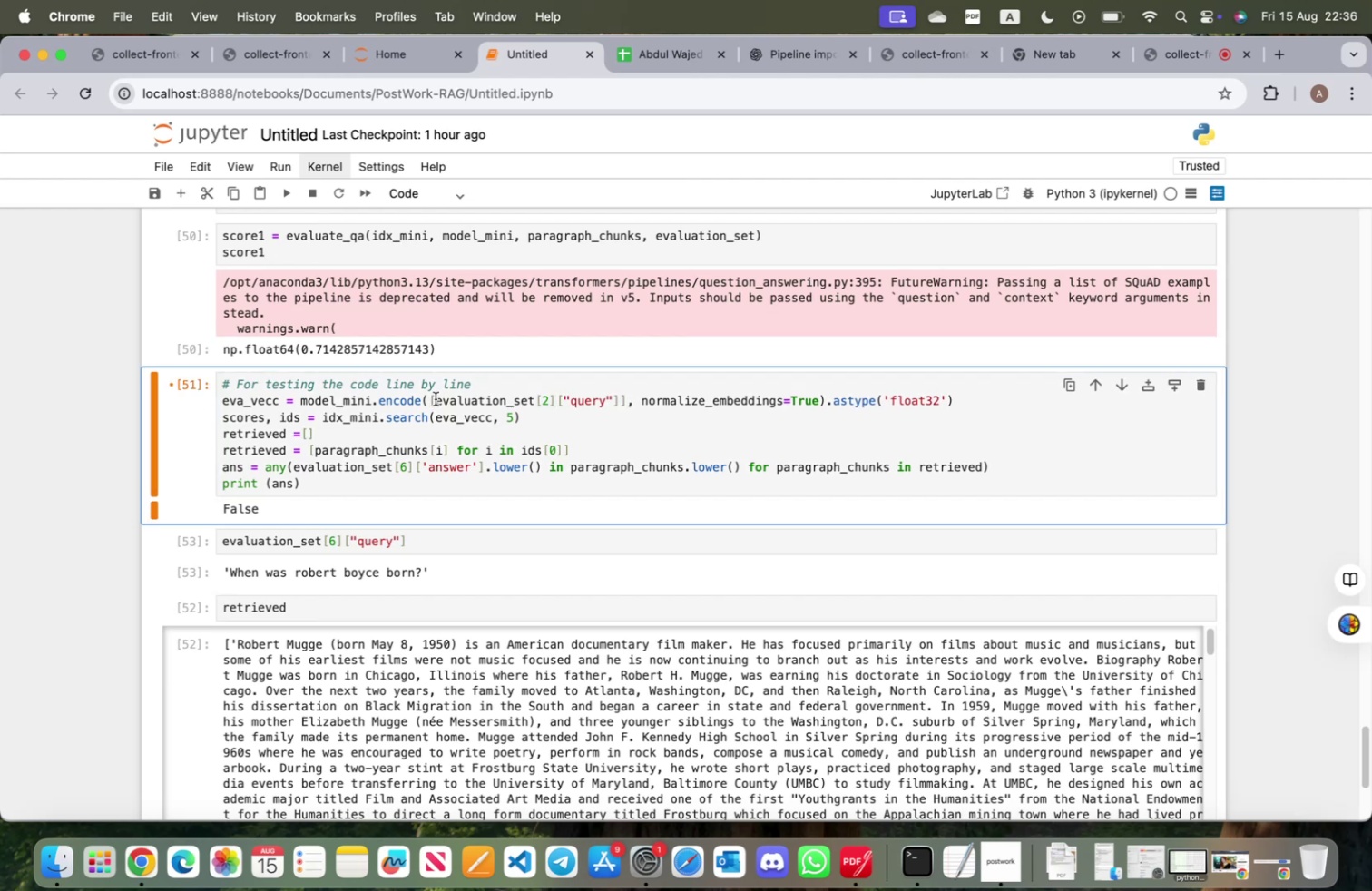 
wait(5.43)
 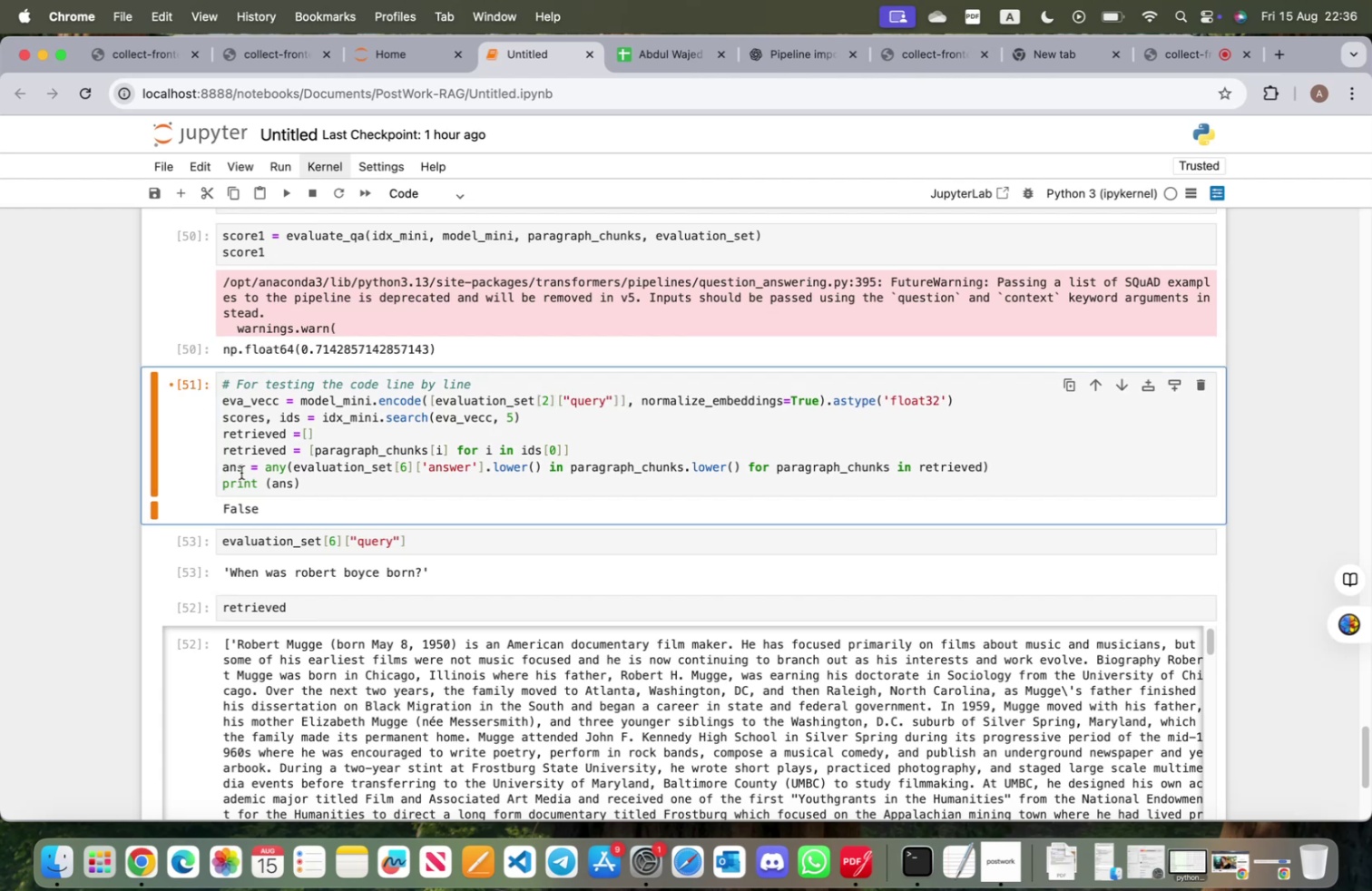 
left_click_drag(start_coordinate=[436, 398], to_coordinate=[556, 402])
 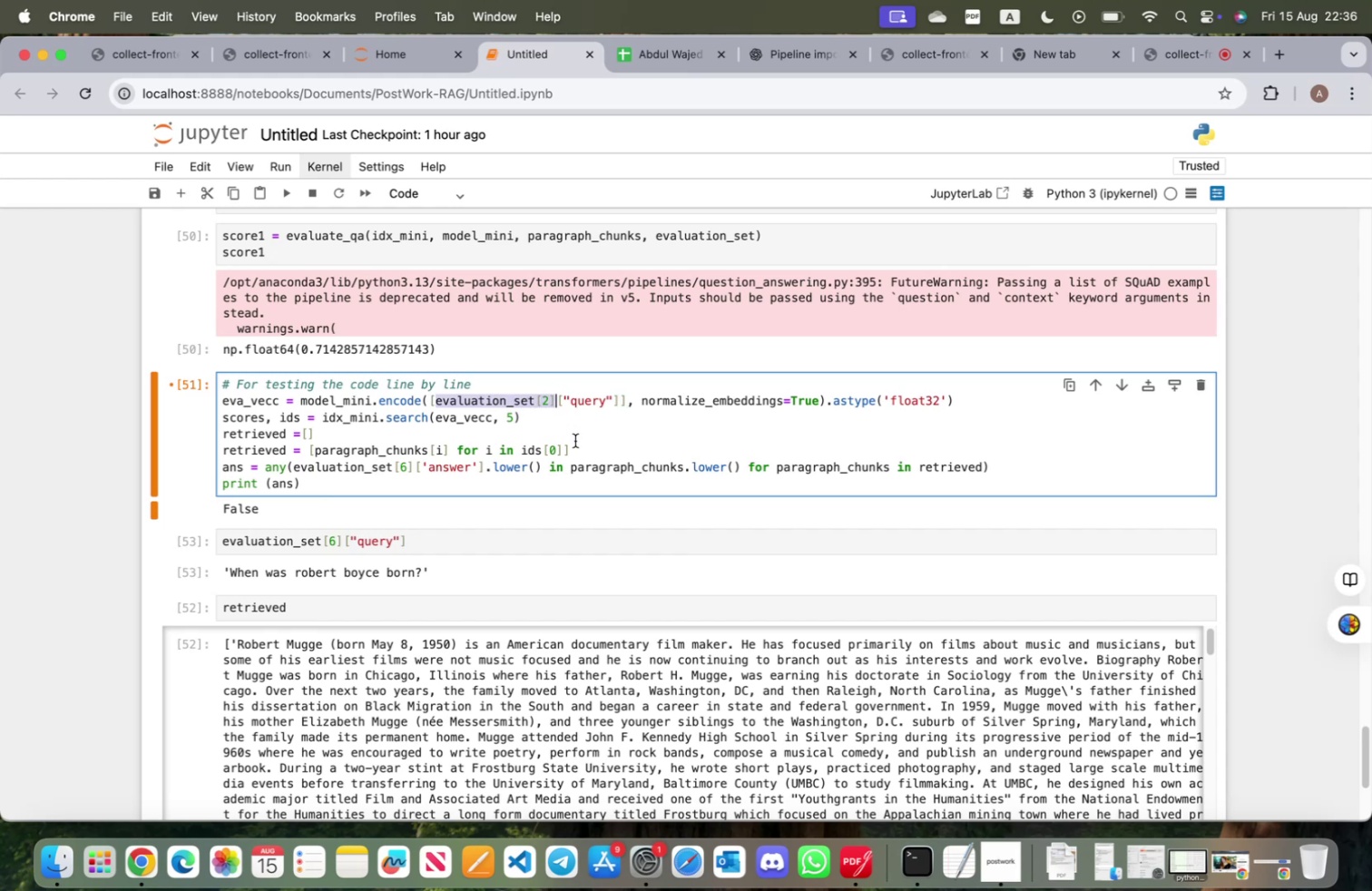 
key(Q)
 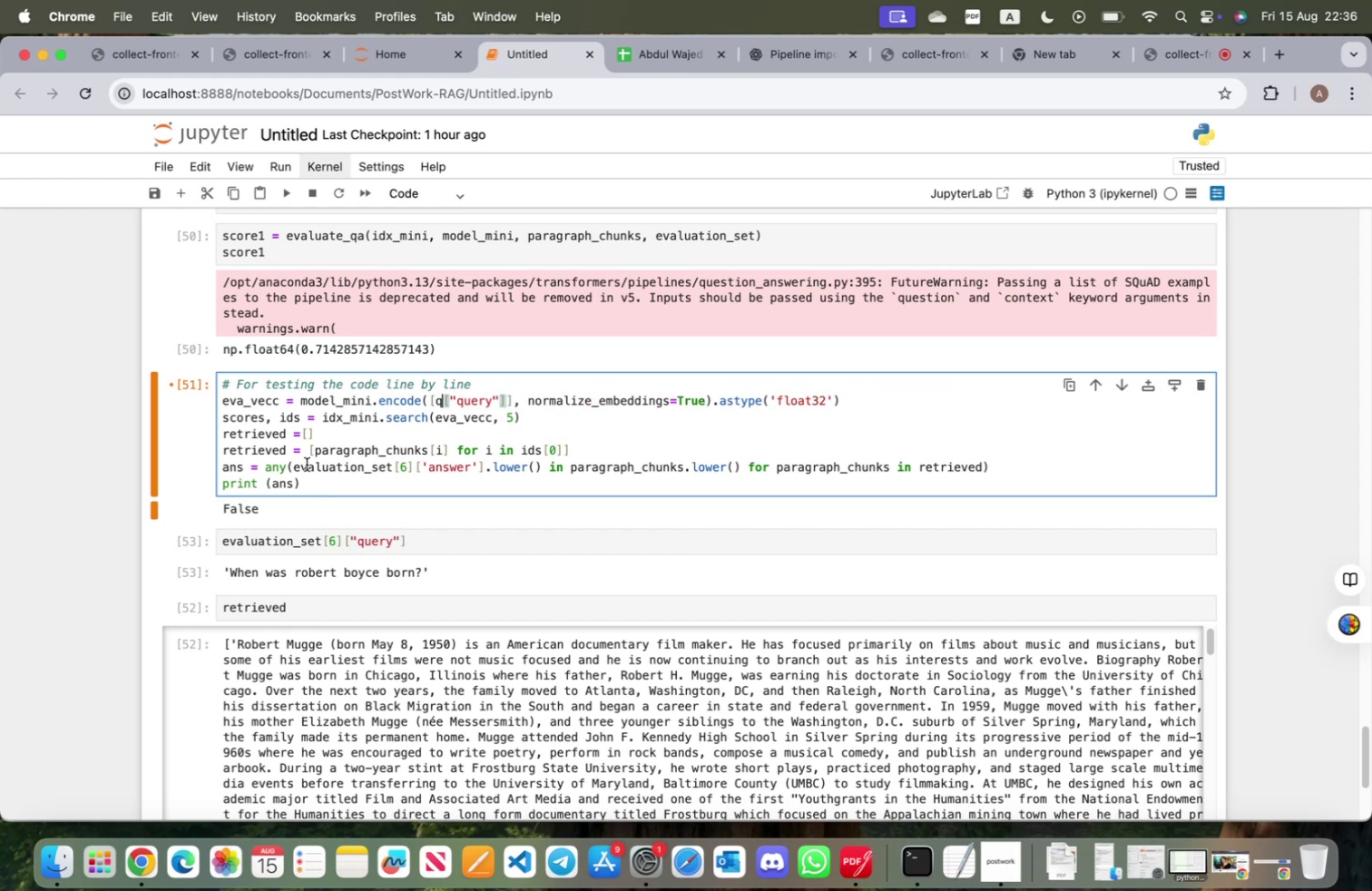 
left_click_drag(start_coordinate=[294, 465], to_coordinate=[395, 464])
 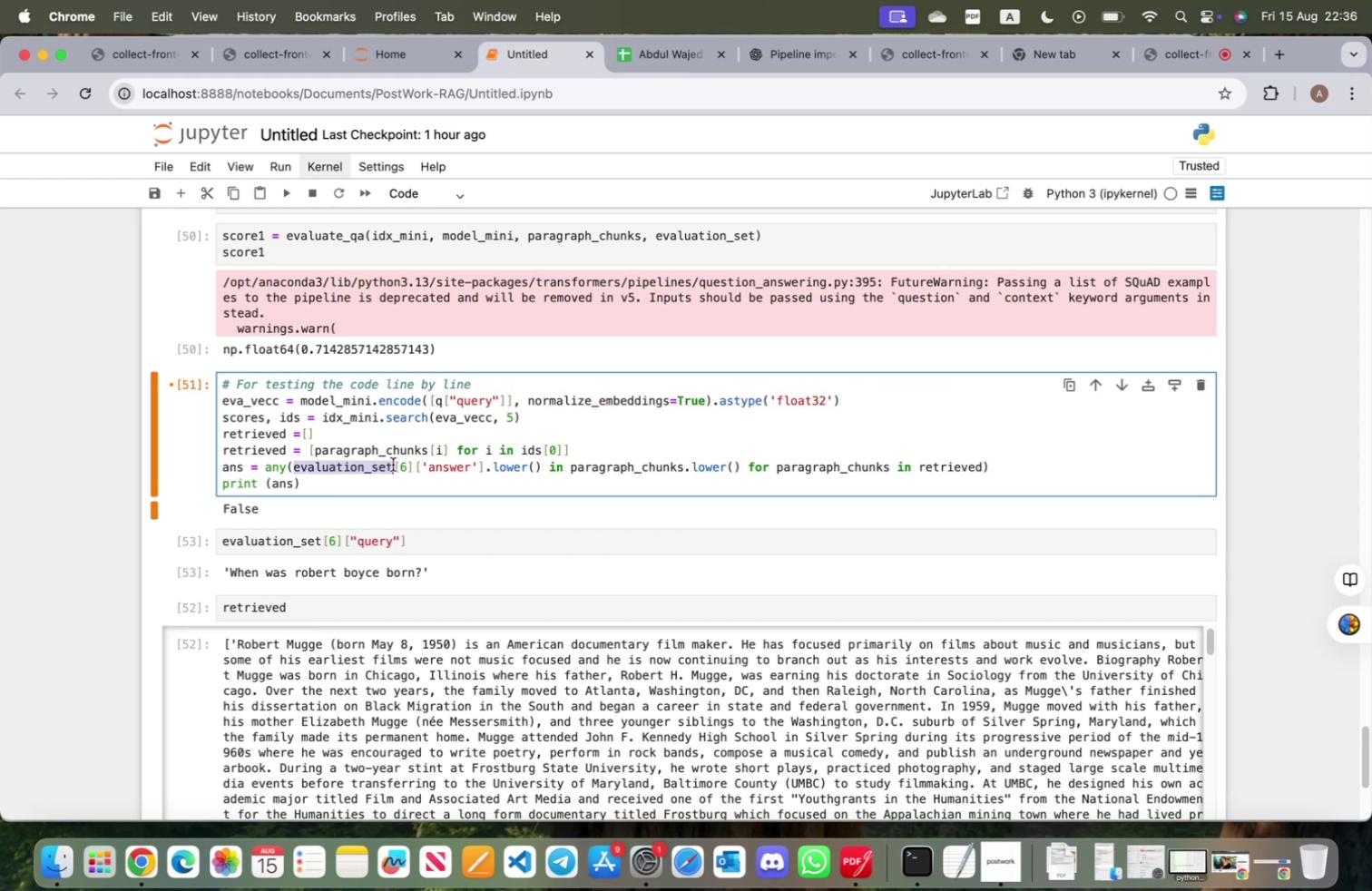 
key(Q)
 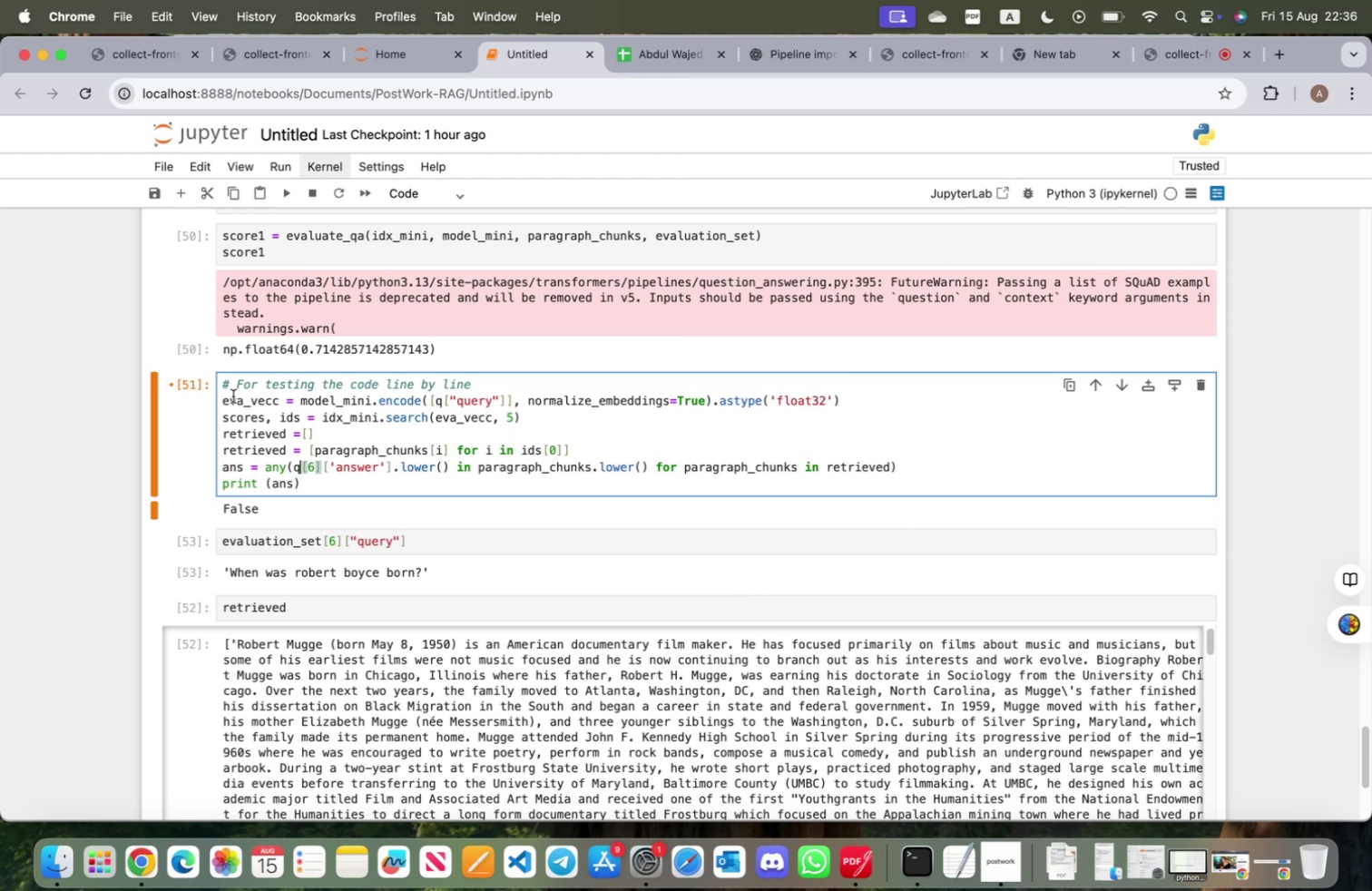 
left_click([209, 417])
 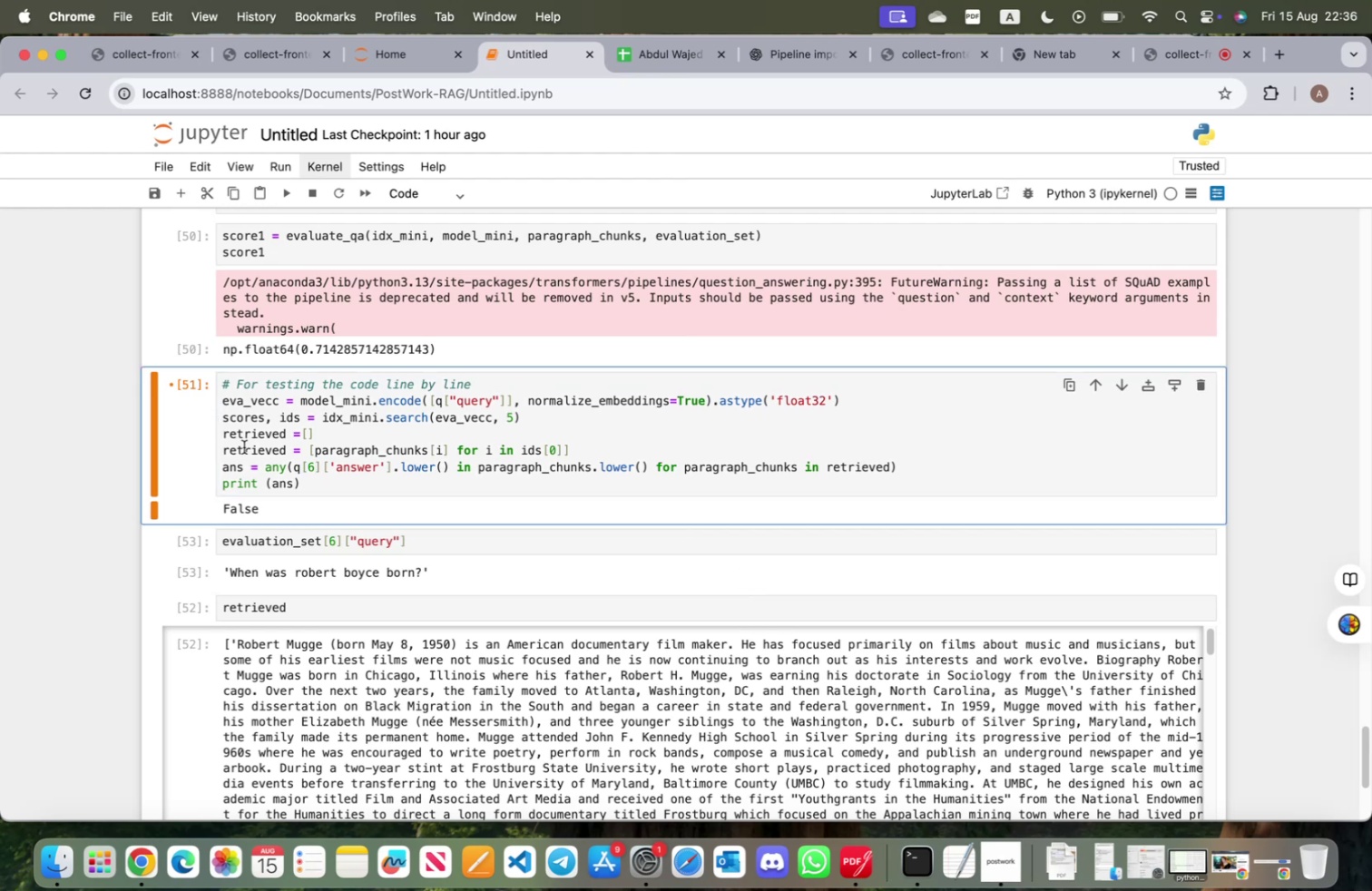 
type(aq=eva)
key(Tab)
 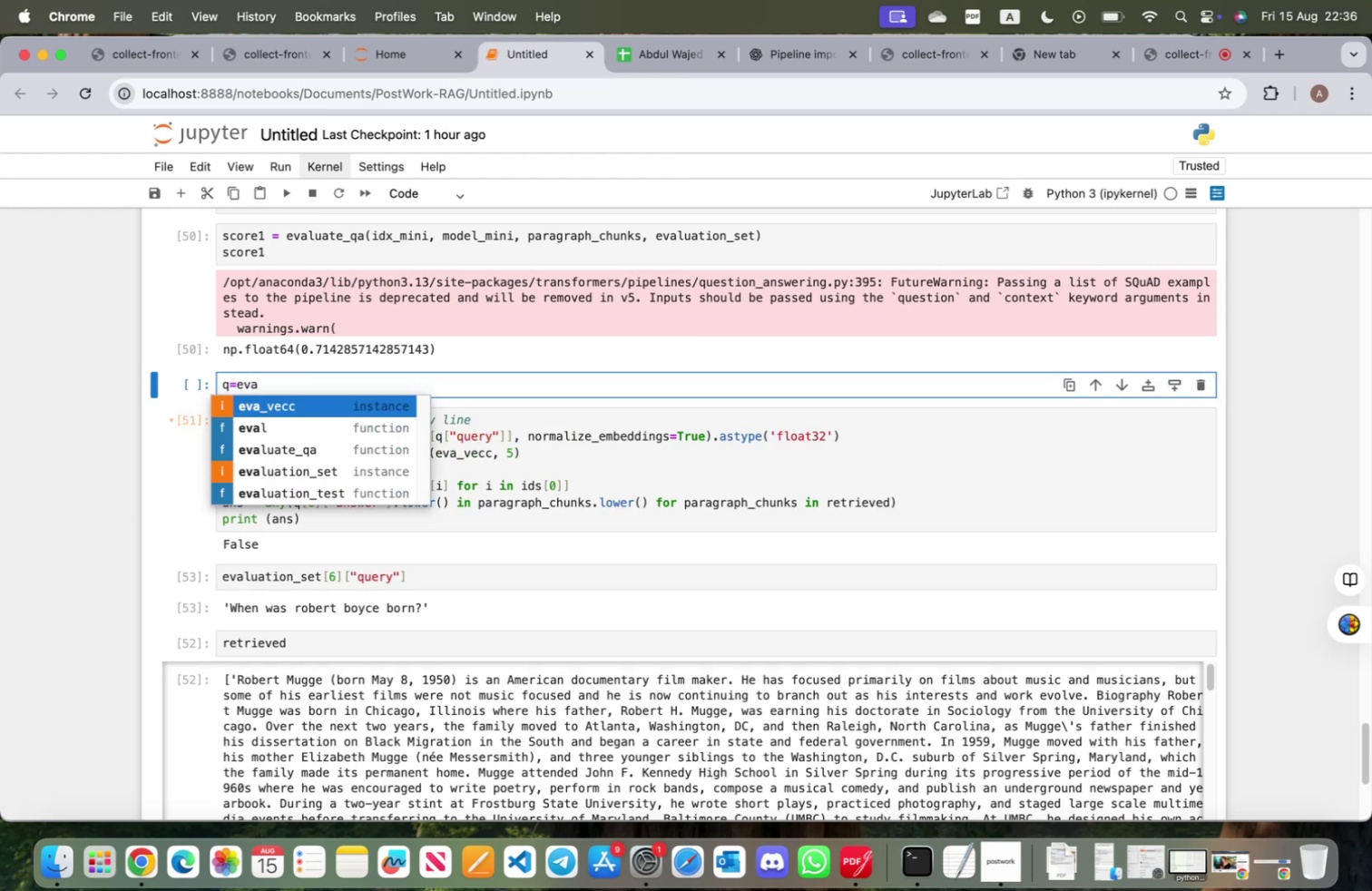 
key(ArrowDown)
 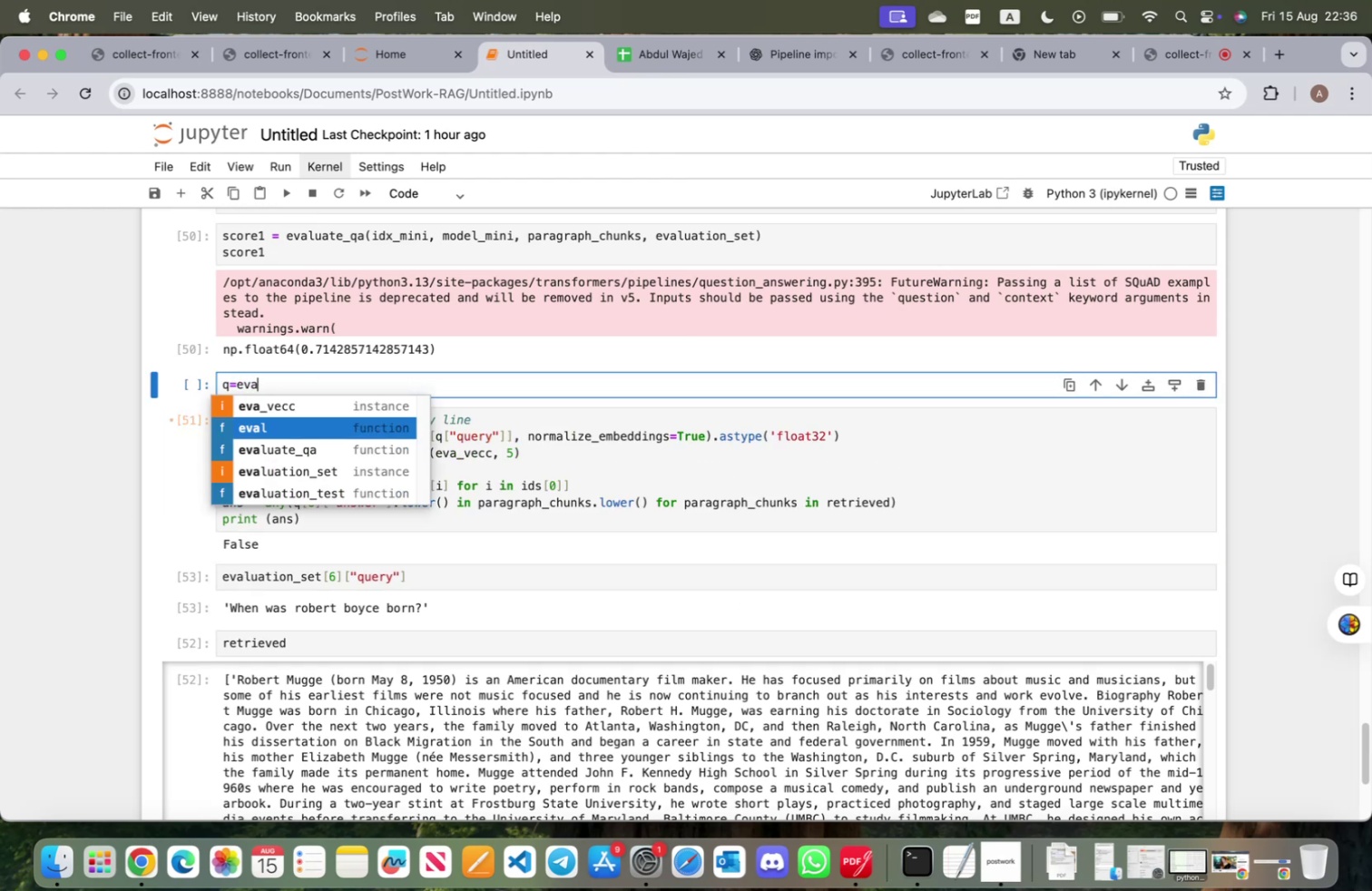 
key(ArrowDown)
 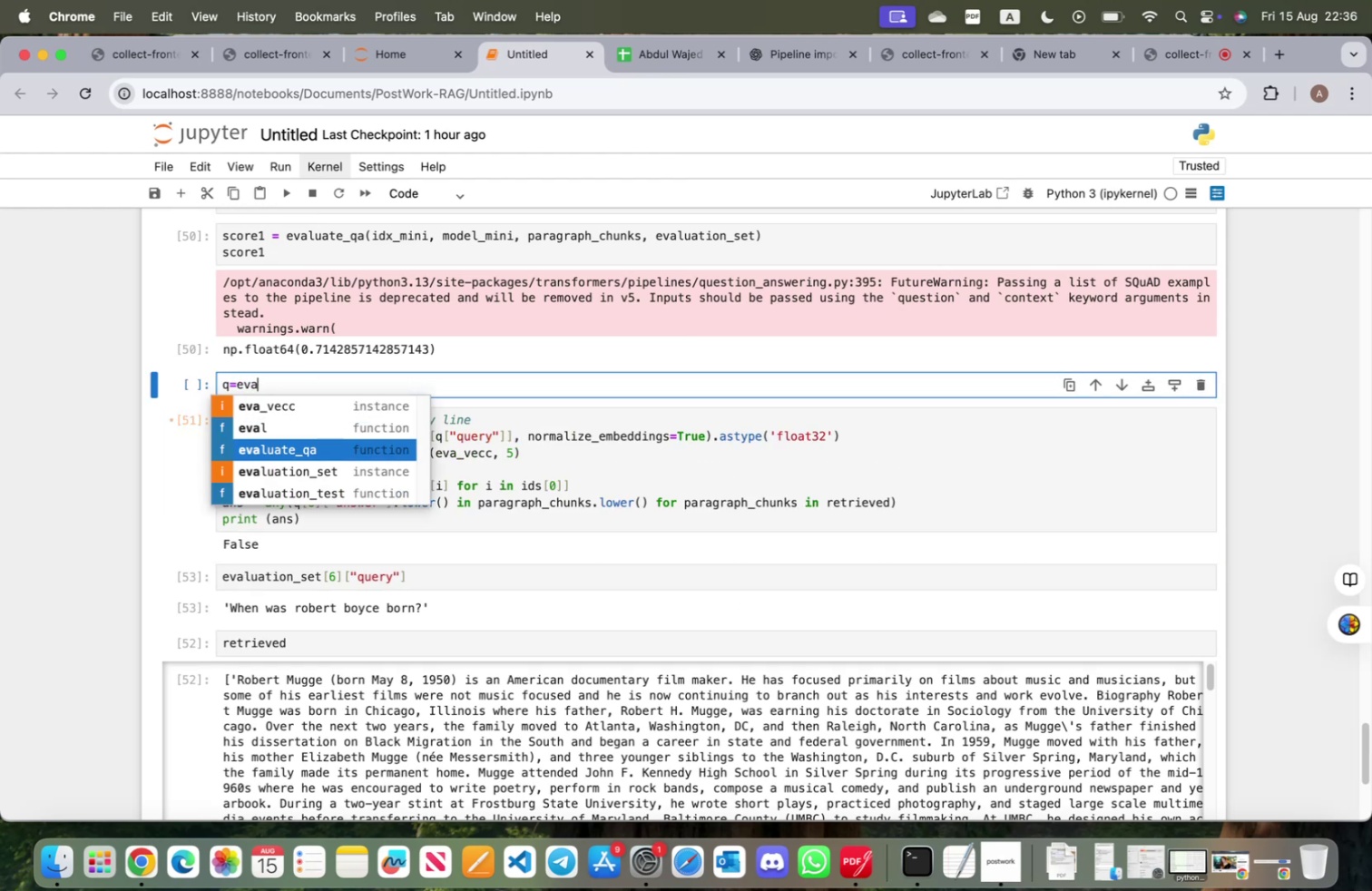 
key(ArrowDown)
 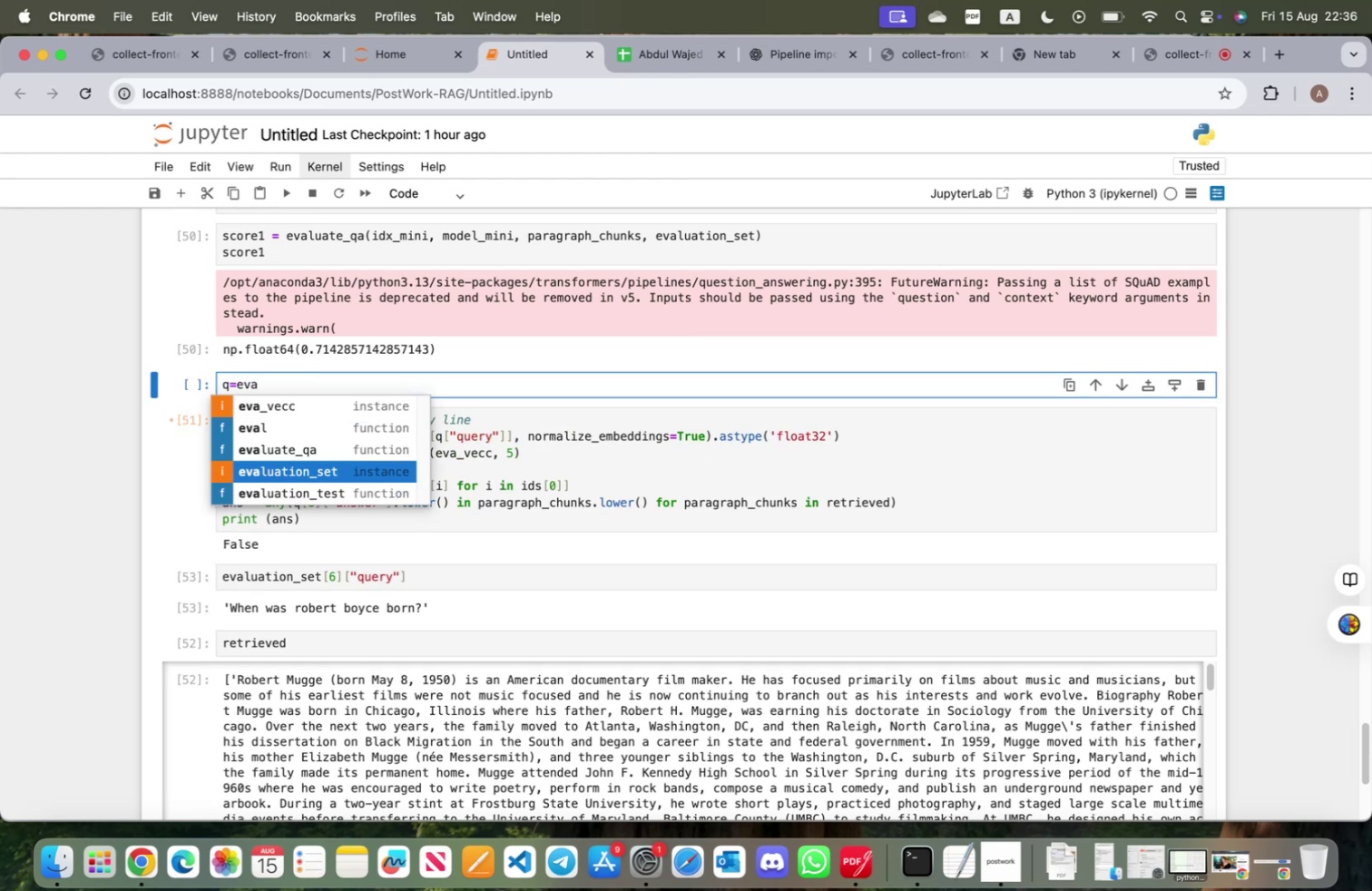 
key(ArrowDown)
 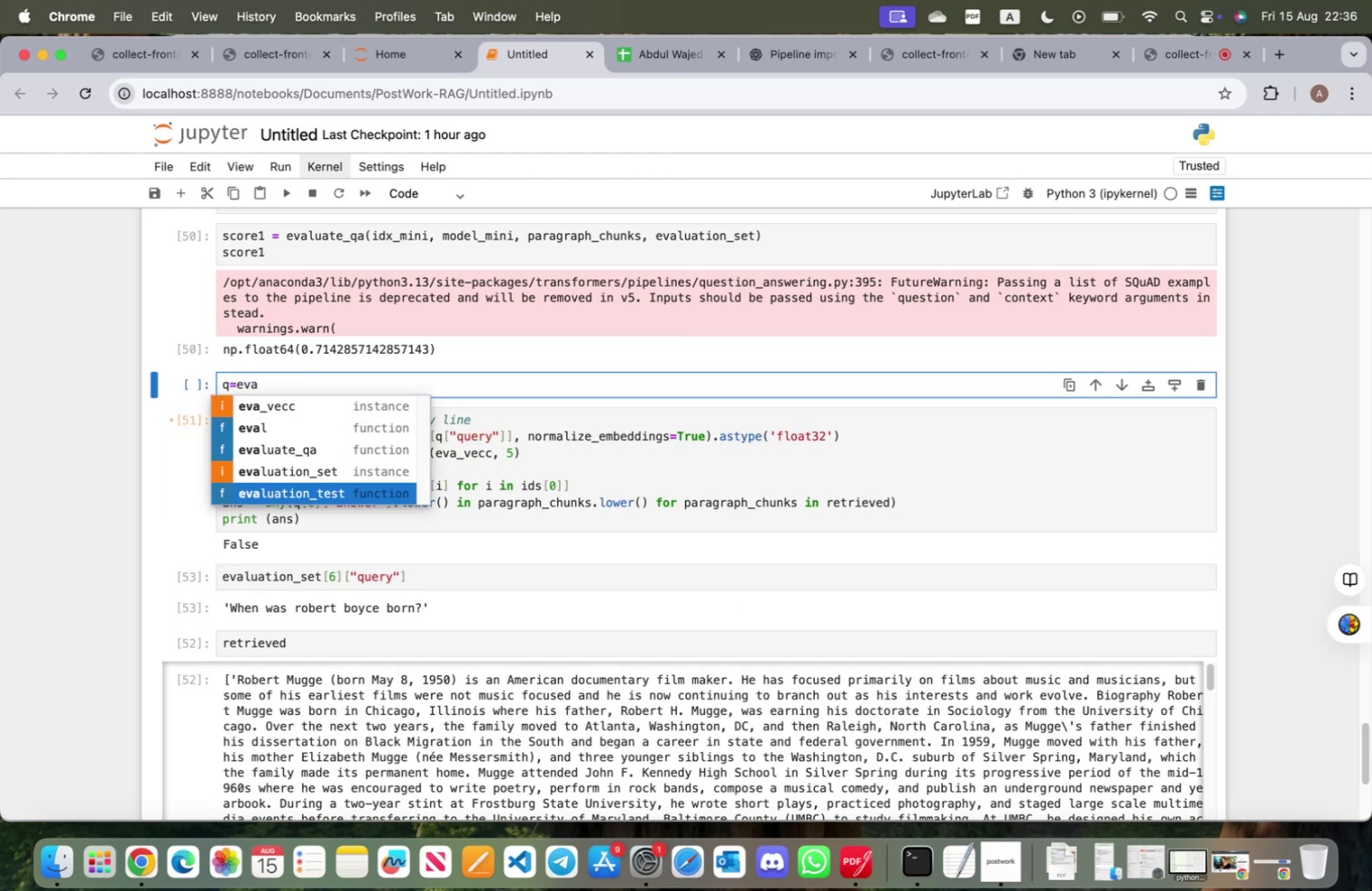 
key(Enter)
 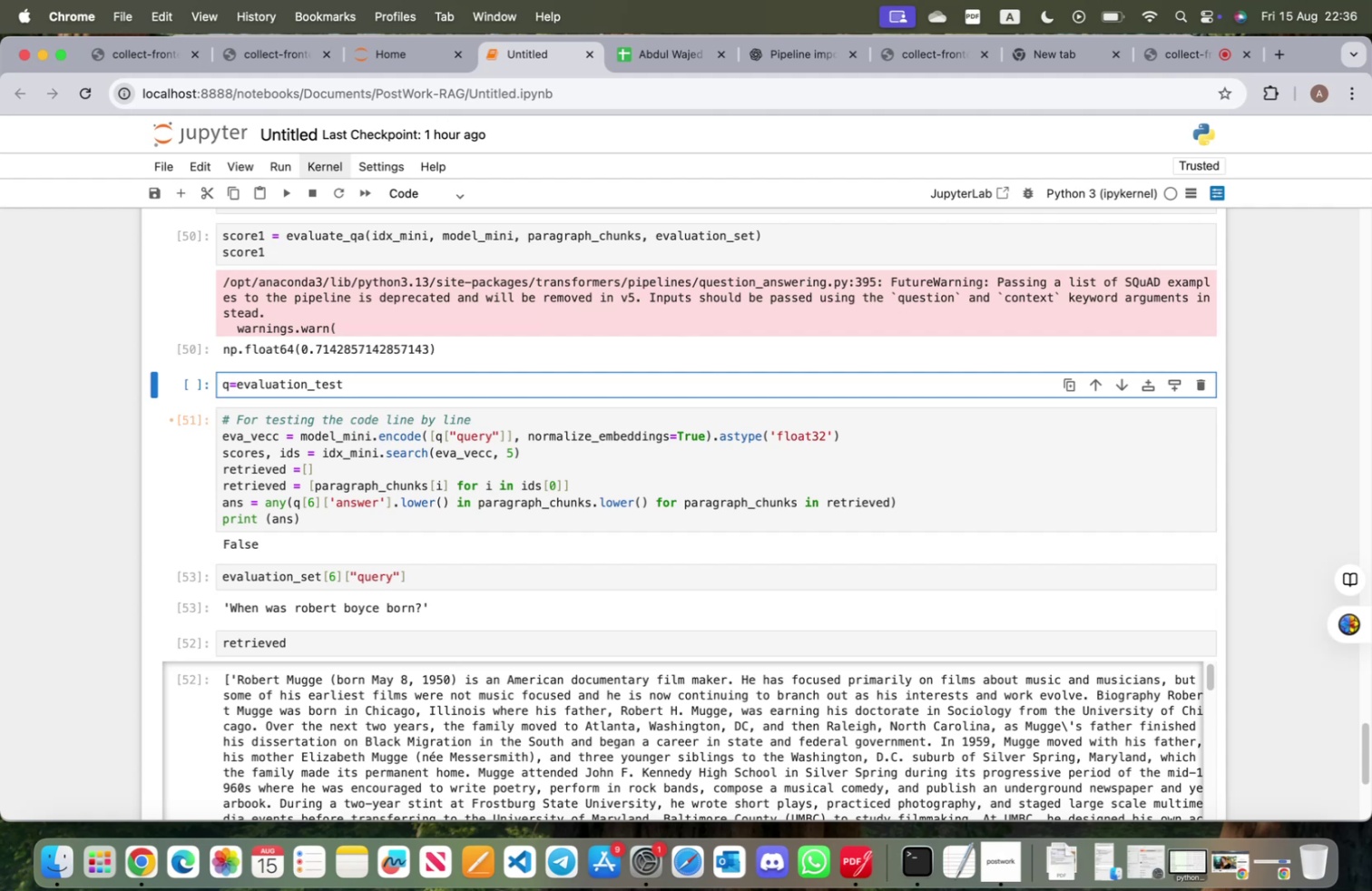 
key(BracketLeft)
 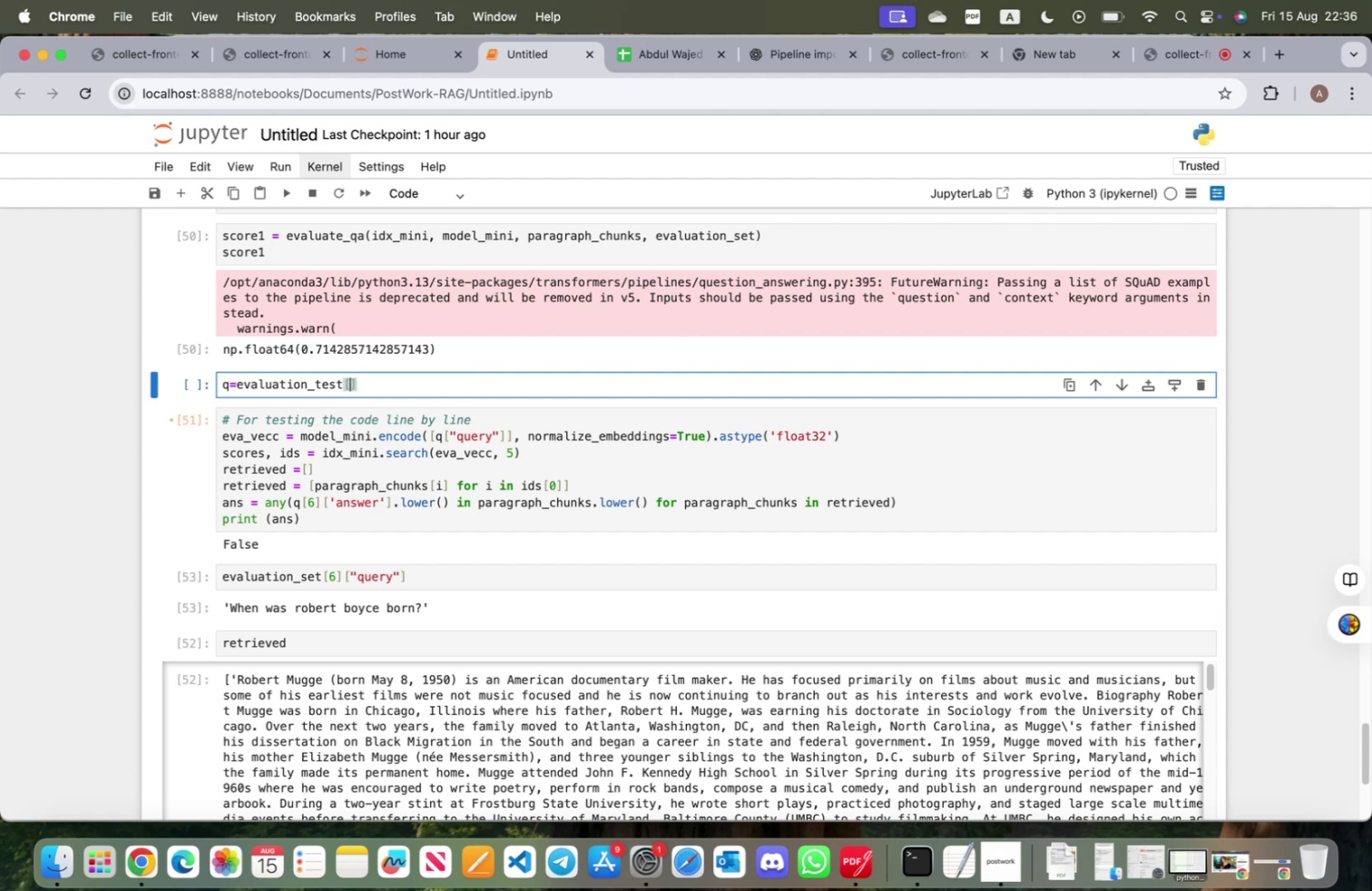 
key(1)
 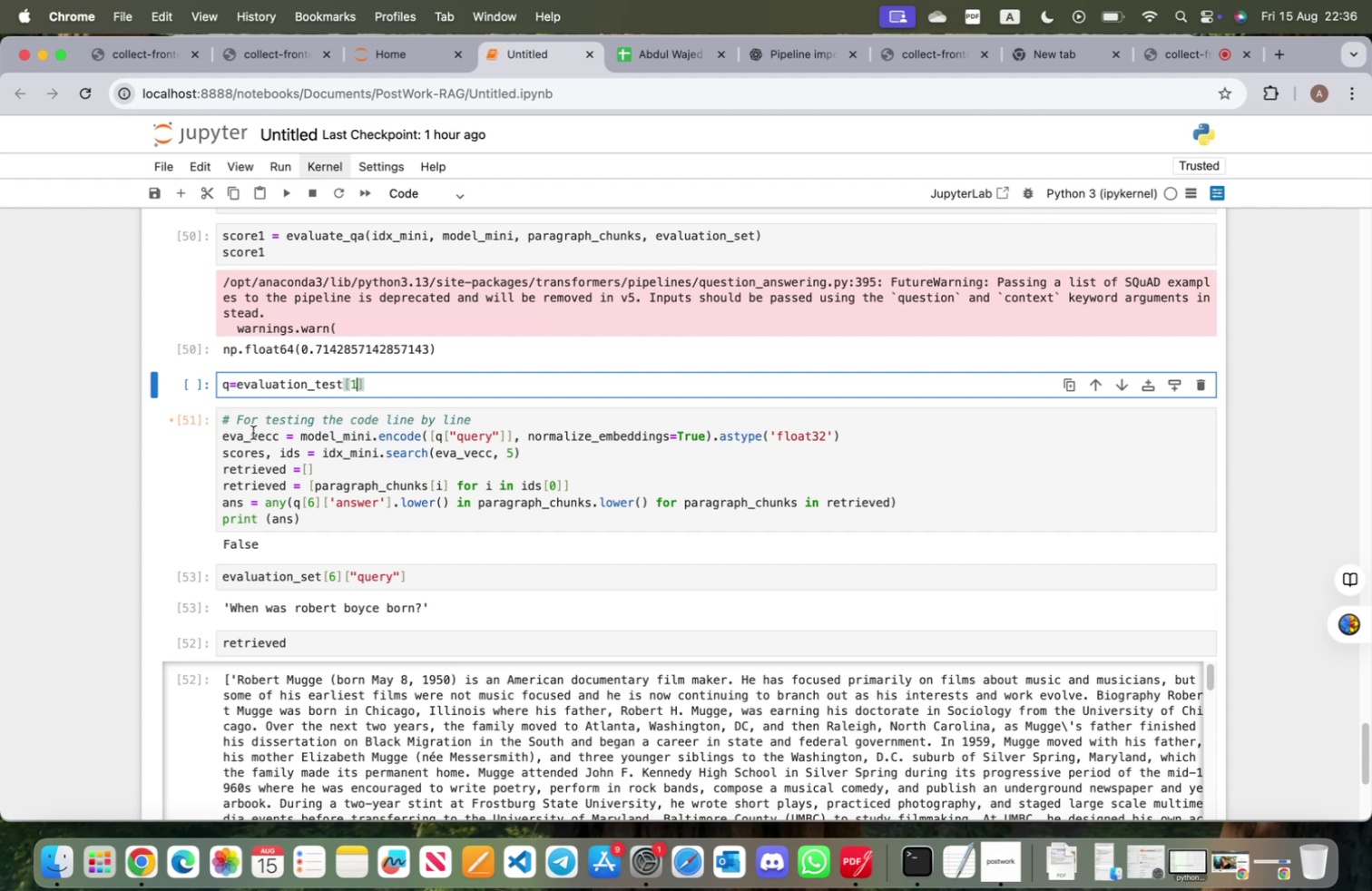 
left_click_drag(start_coordinate=[453, 579], to_coordinate=[439, 575])
 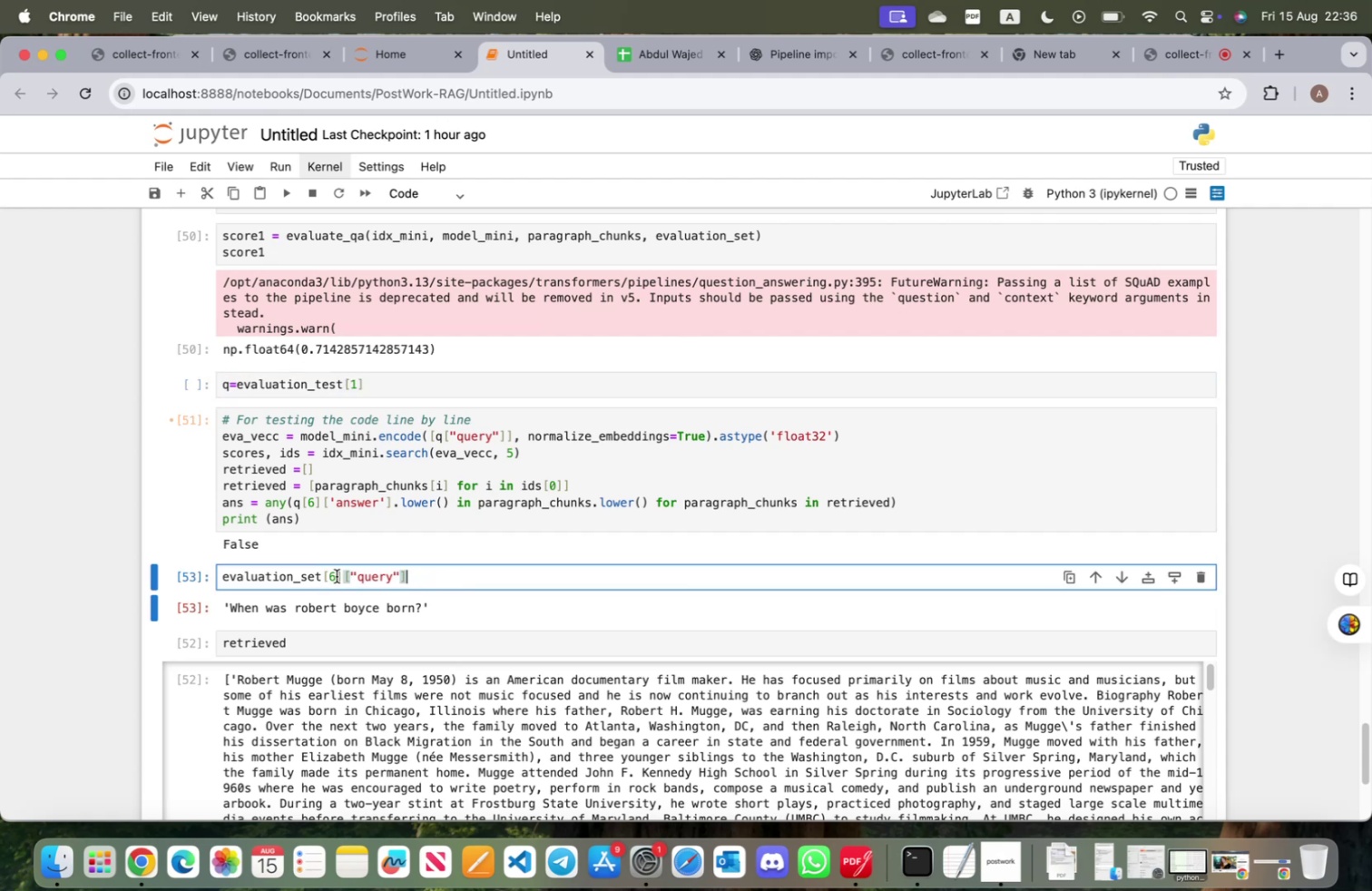 
left_click([338, 576])
 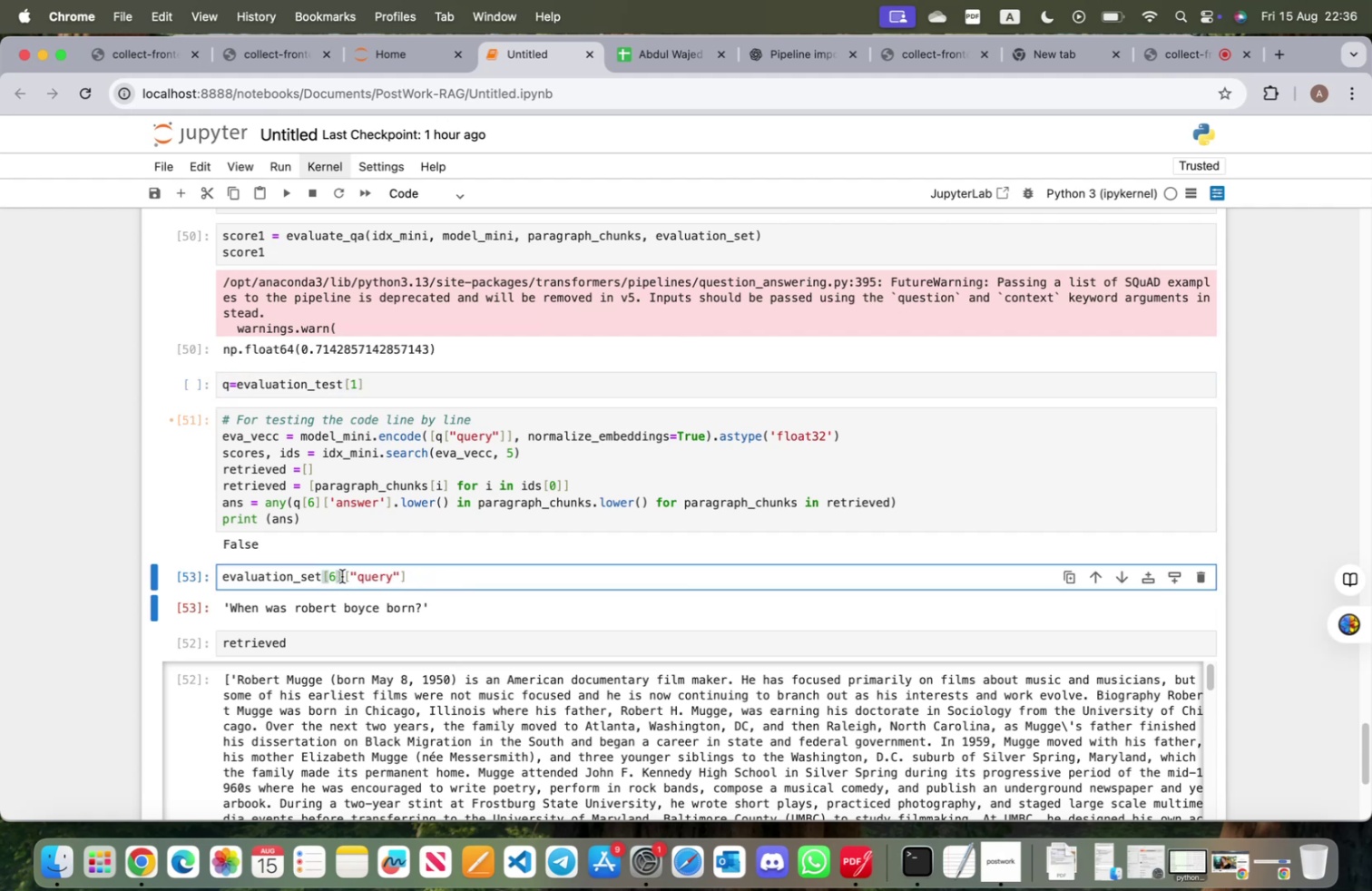 
left_click([342, 575])
 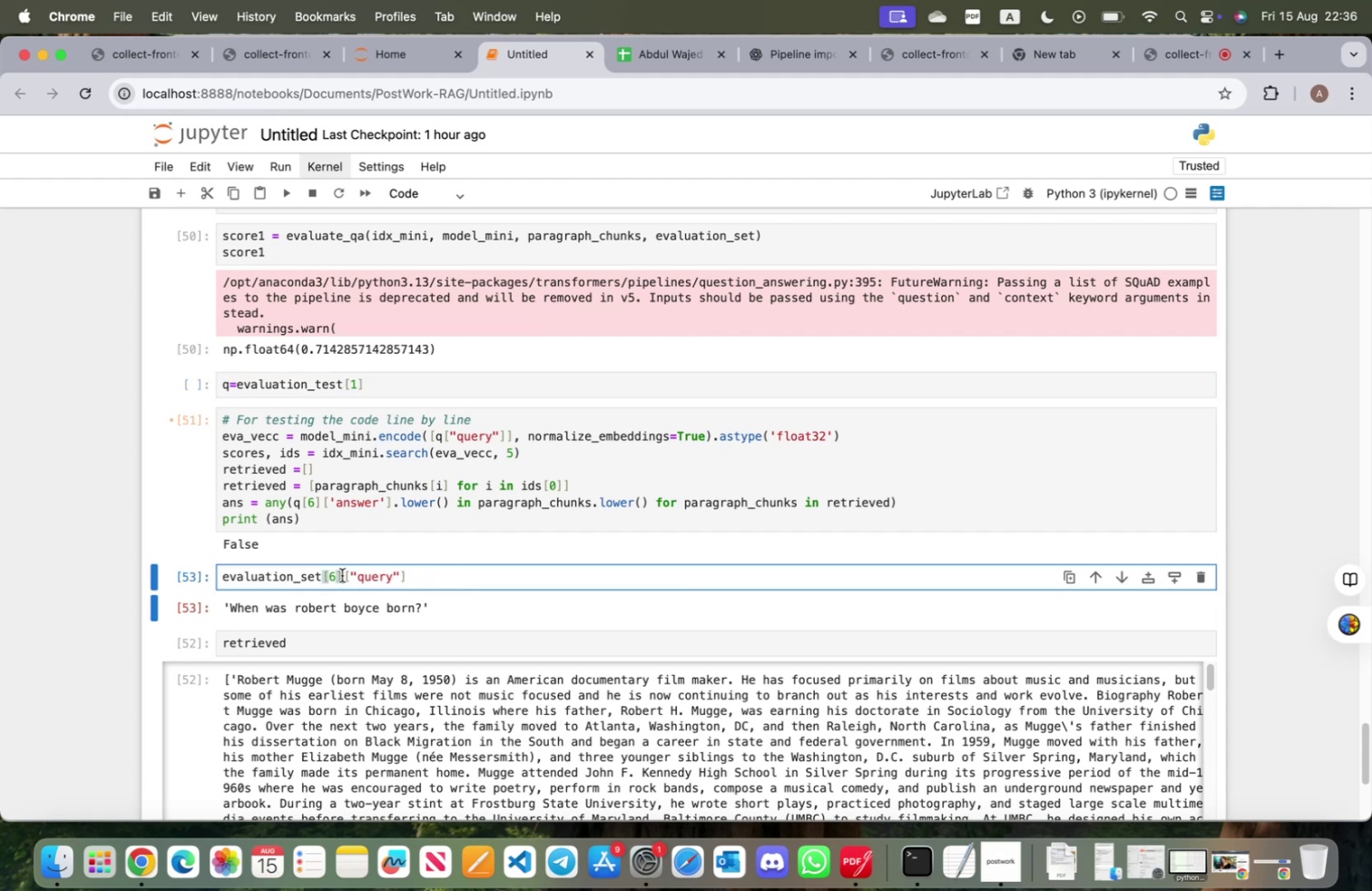 
left_click_drag(start_coordinate=[342, 574], to_coordinate=[222, 570])
 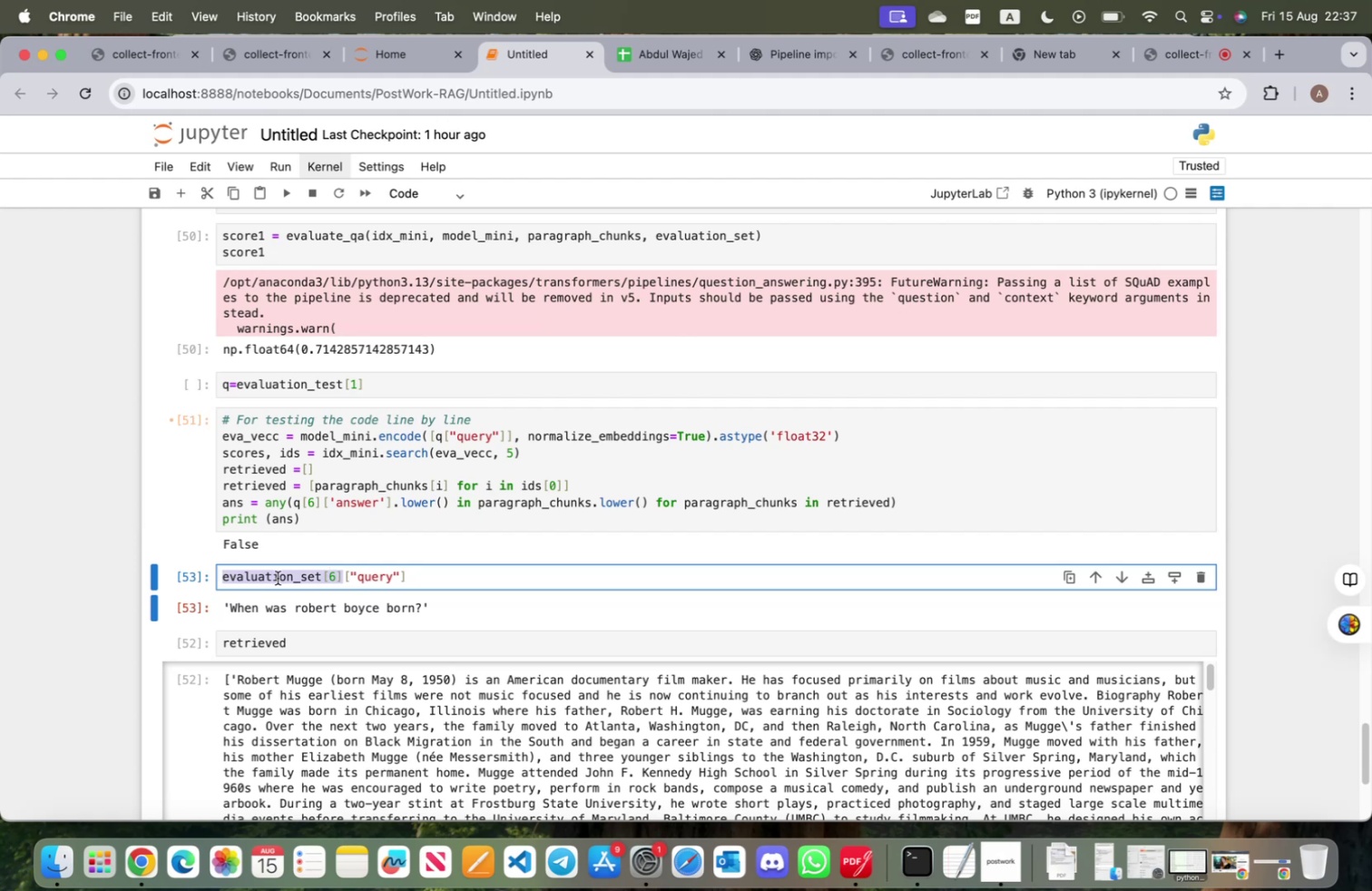 
key(Q)
 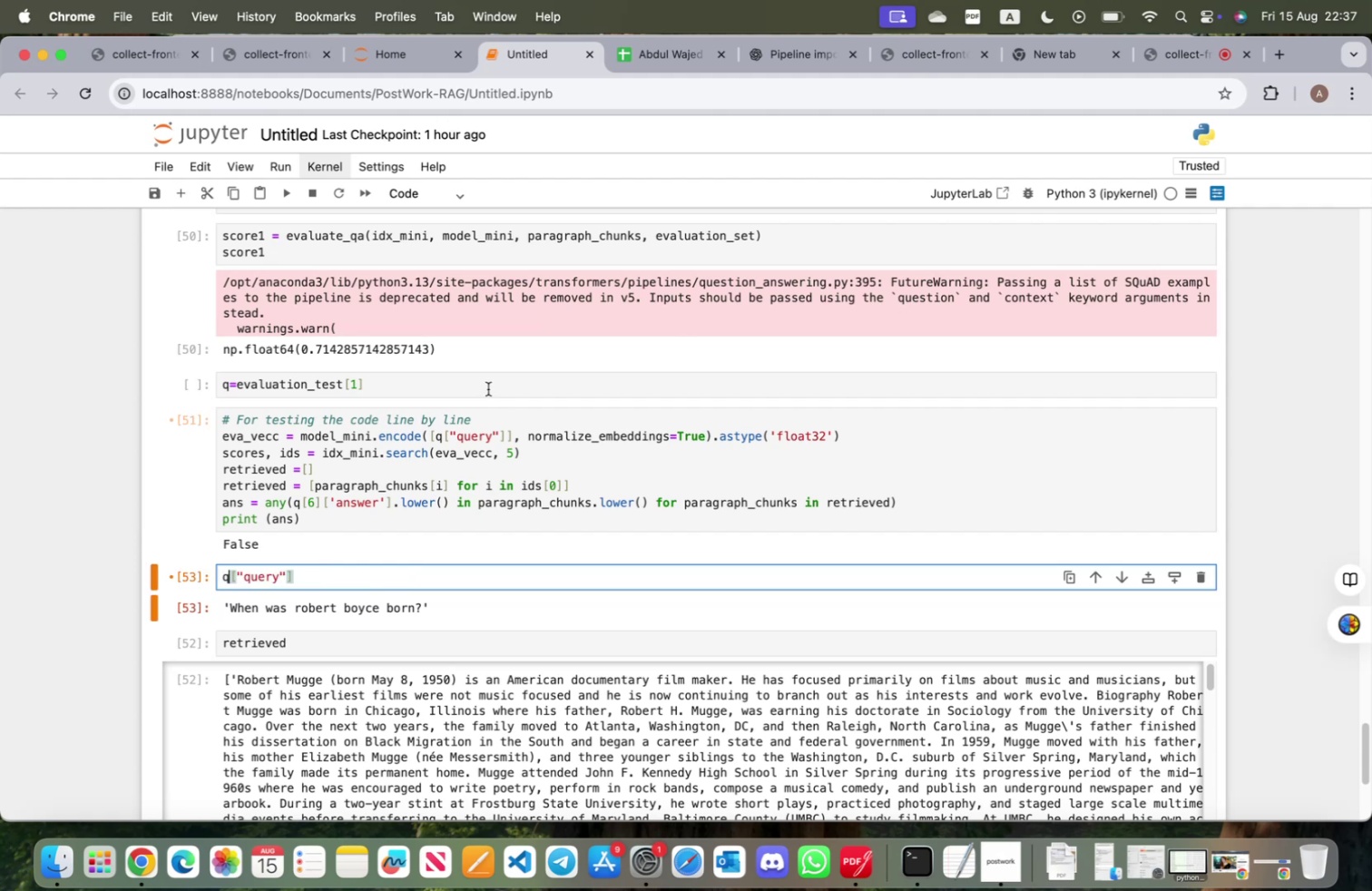 
left_click([488, 388])
 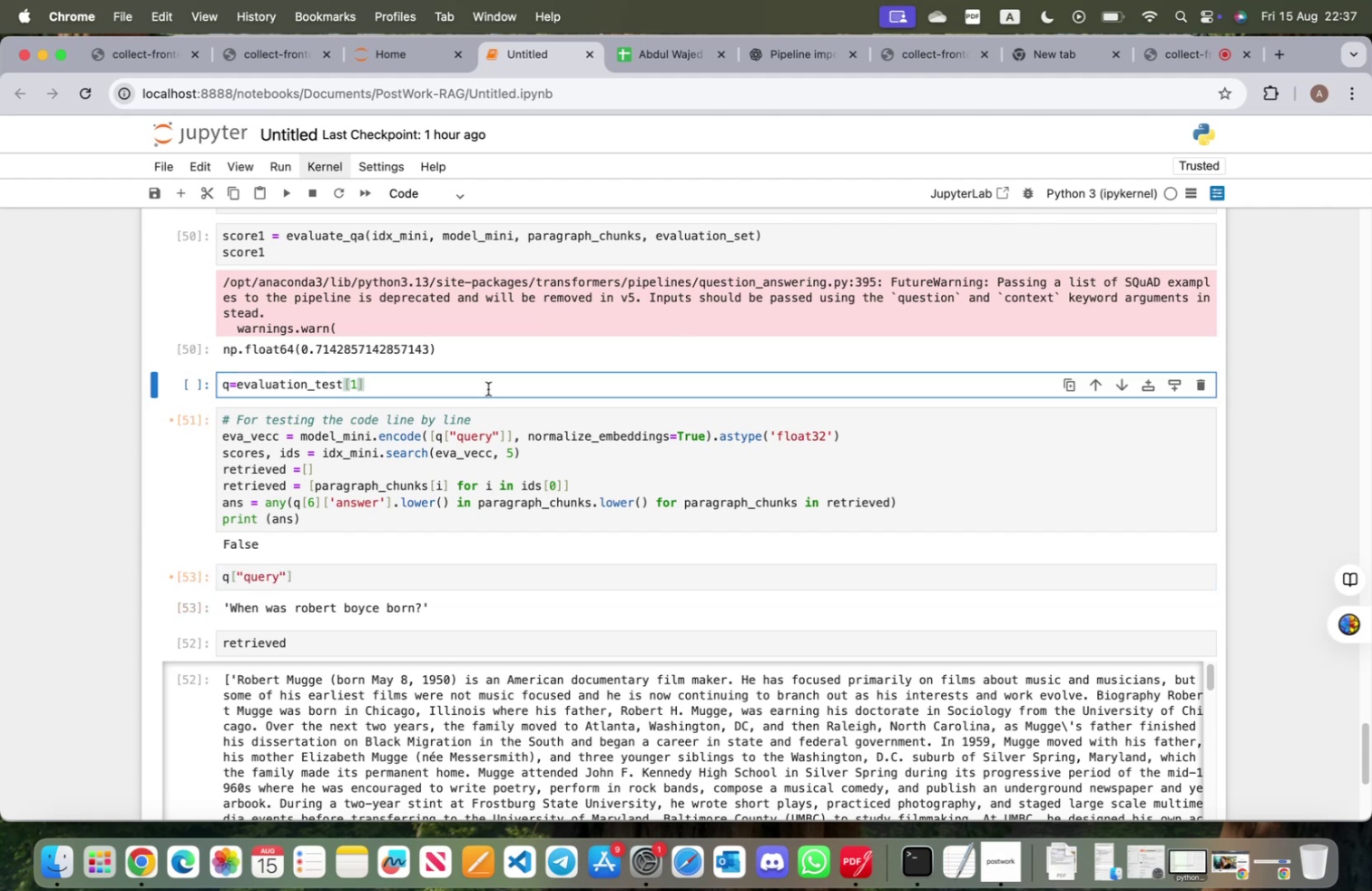 
key(Shift+ShiftRight)
 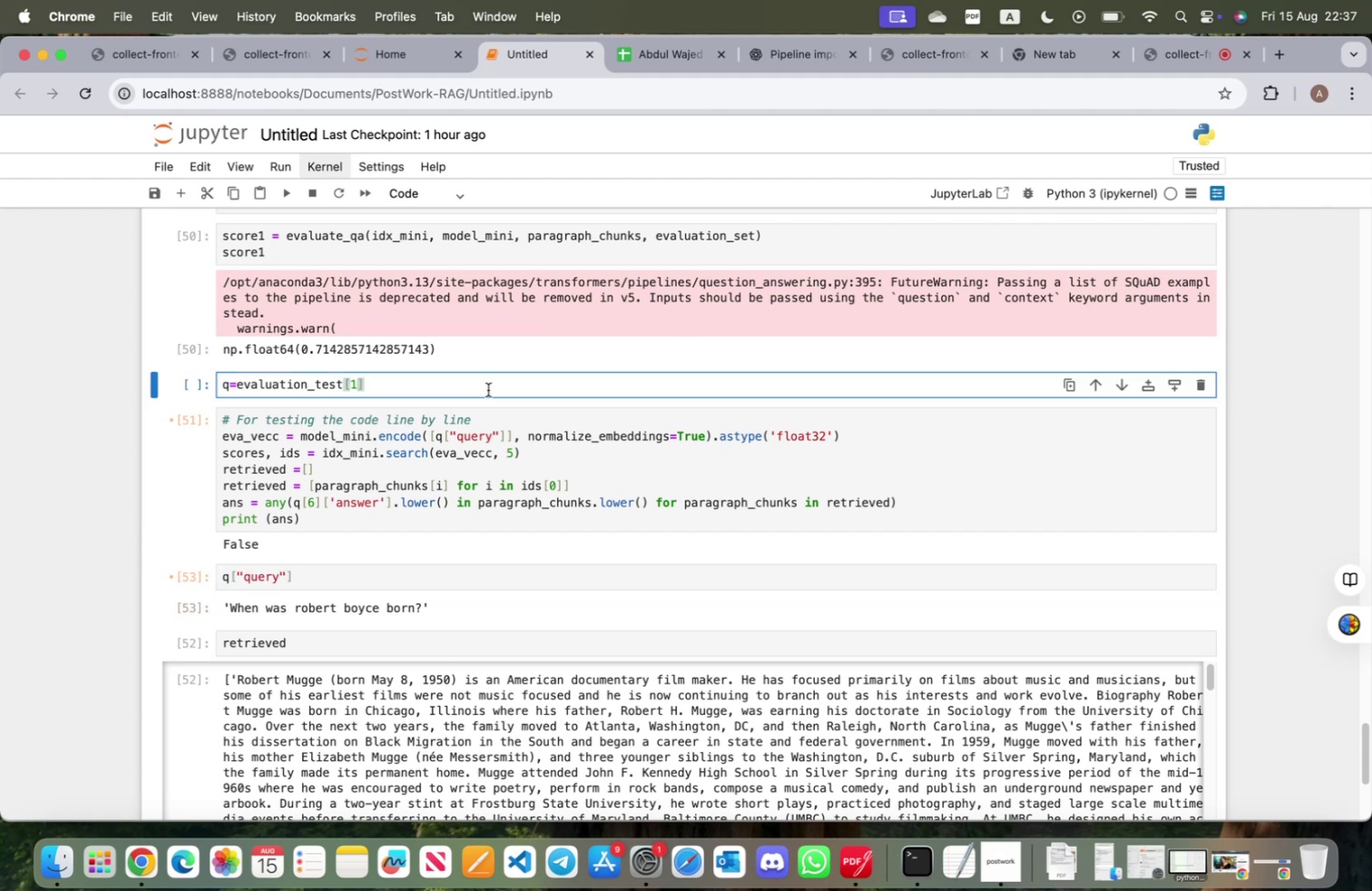 
key(Shift+Enter)
 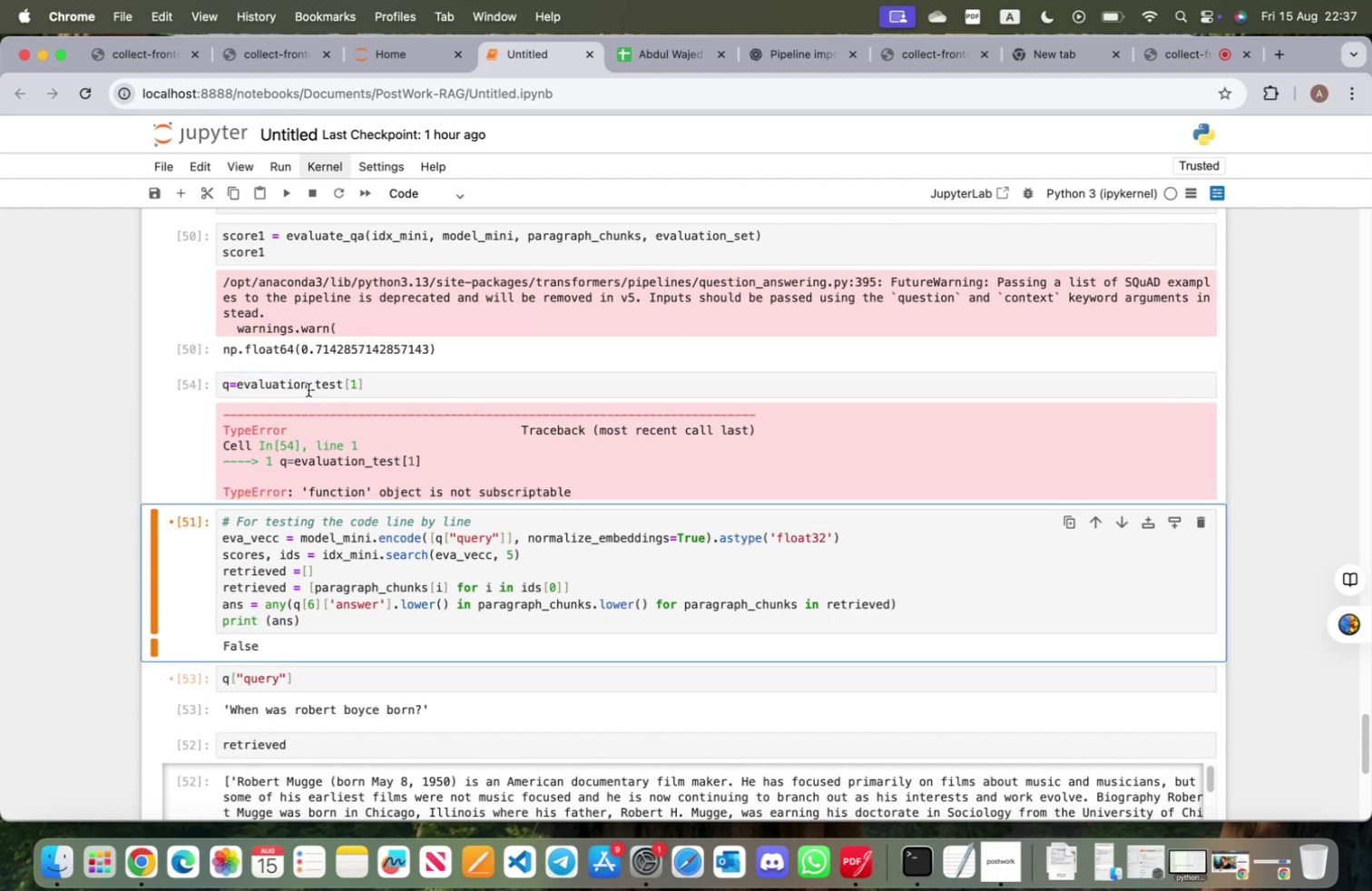 
wait(7.12)
 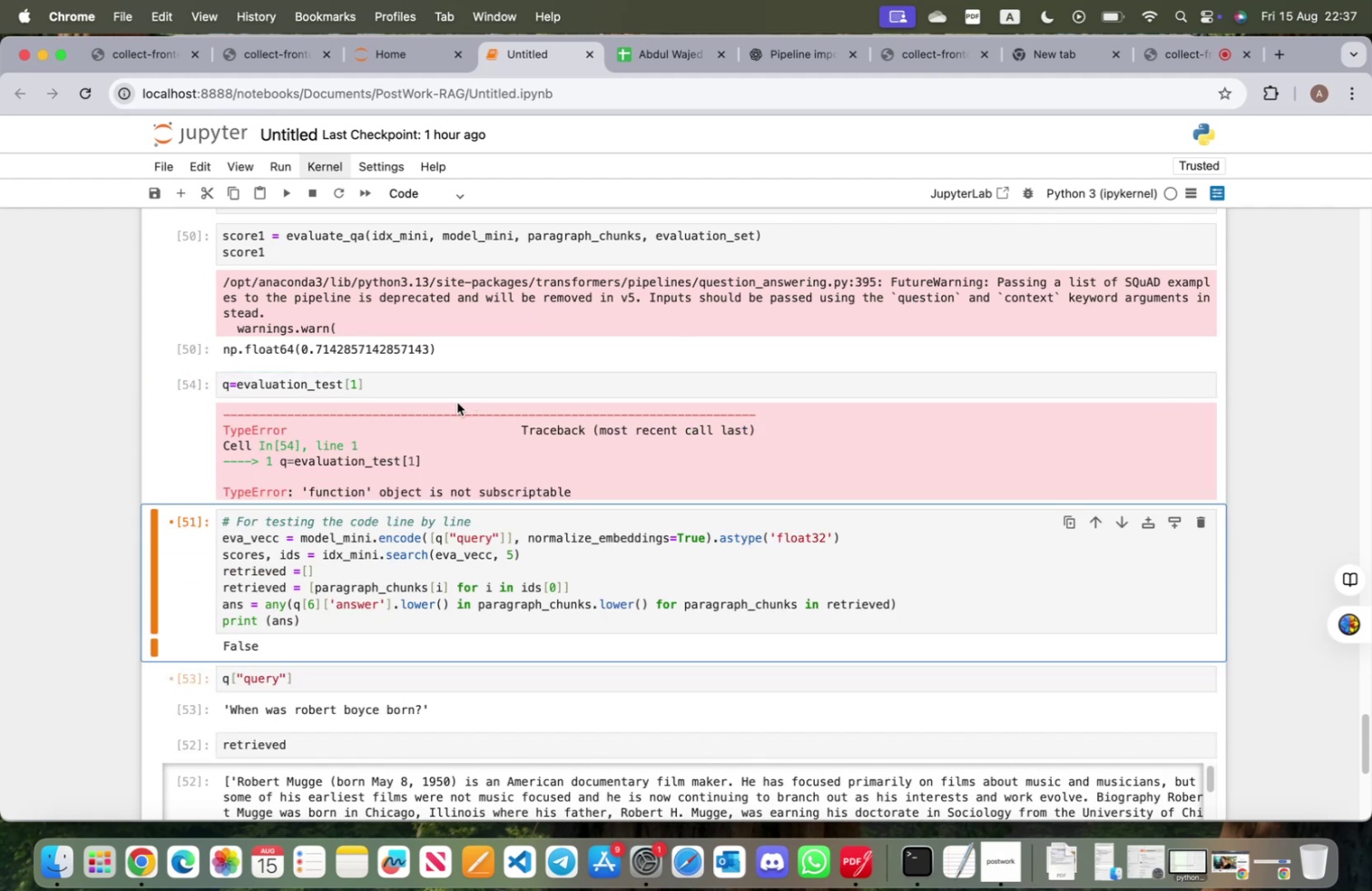 
left_click([230, 383])
 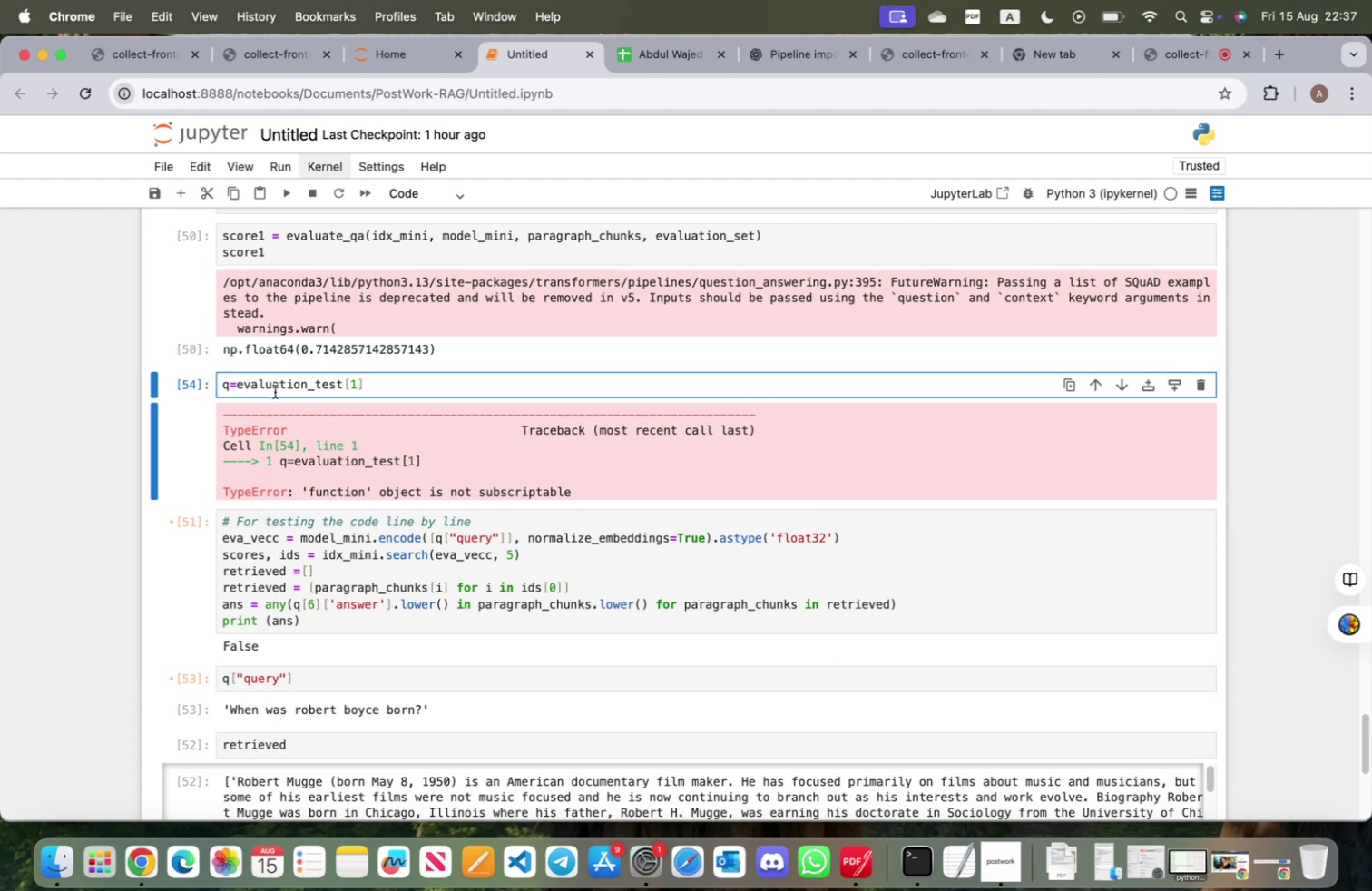 
key(Space)
 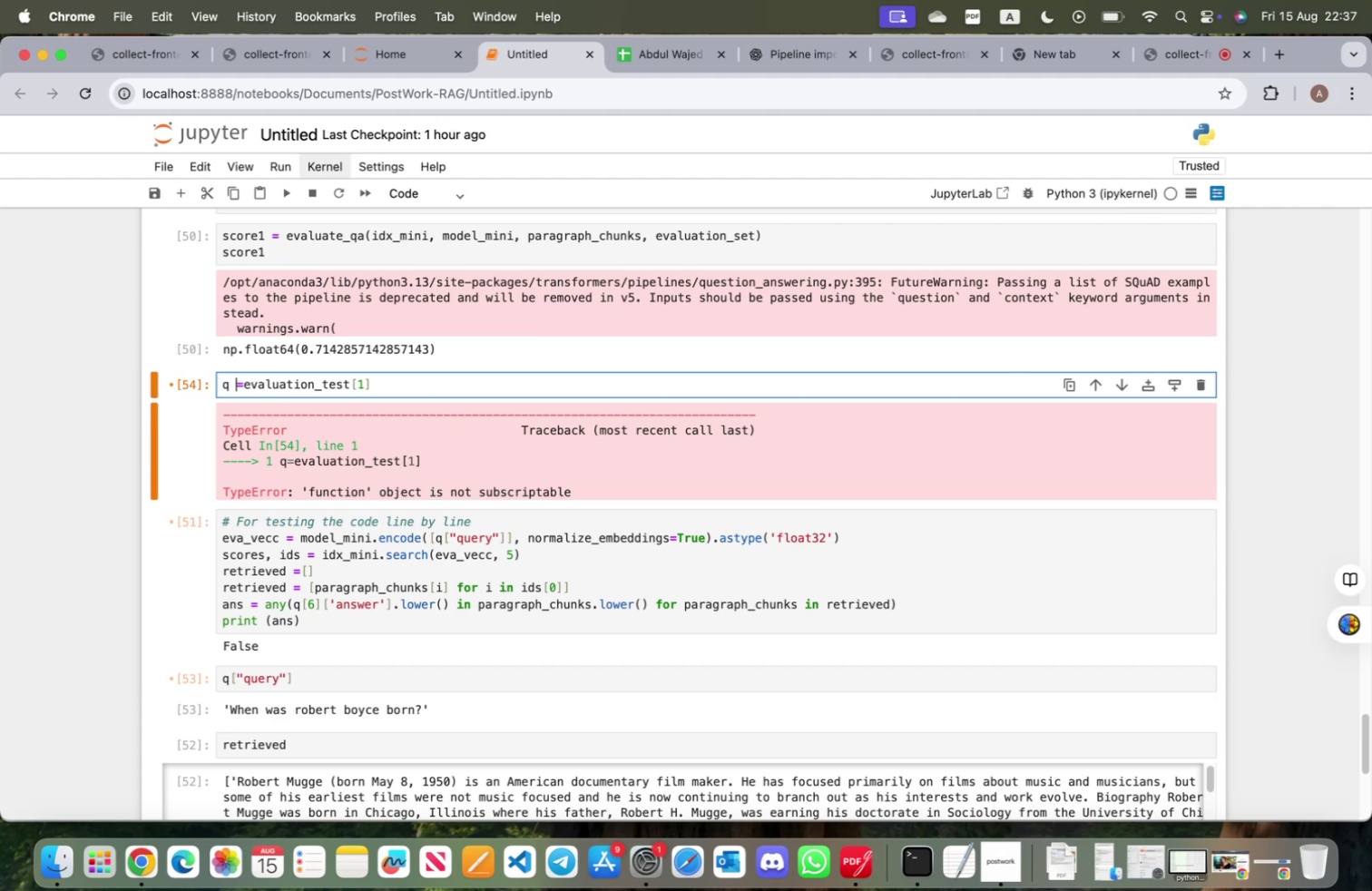 
key(ArrowRight)
 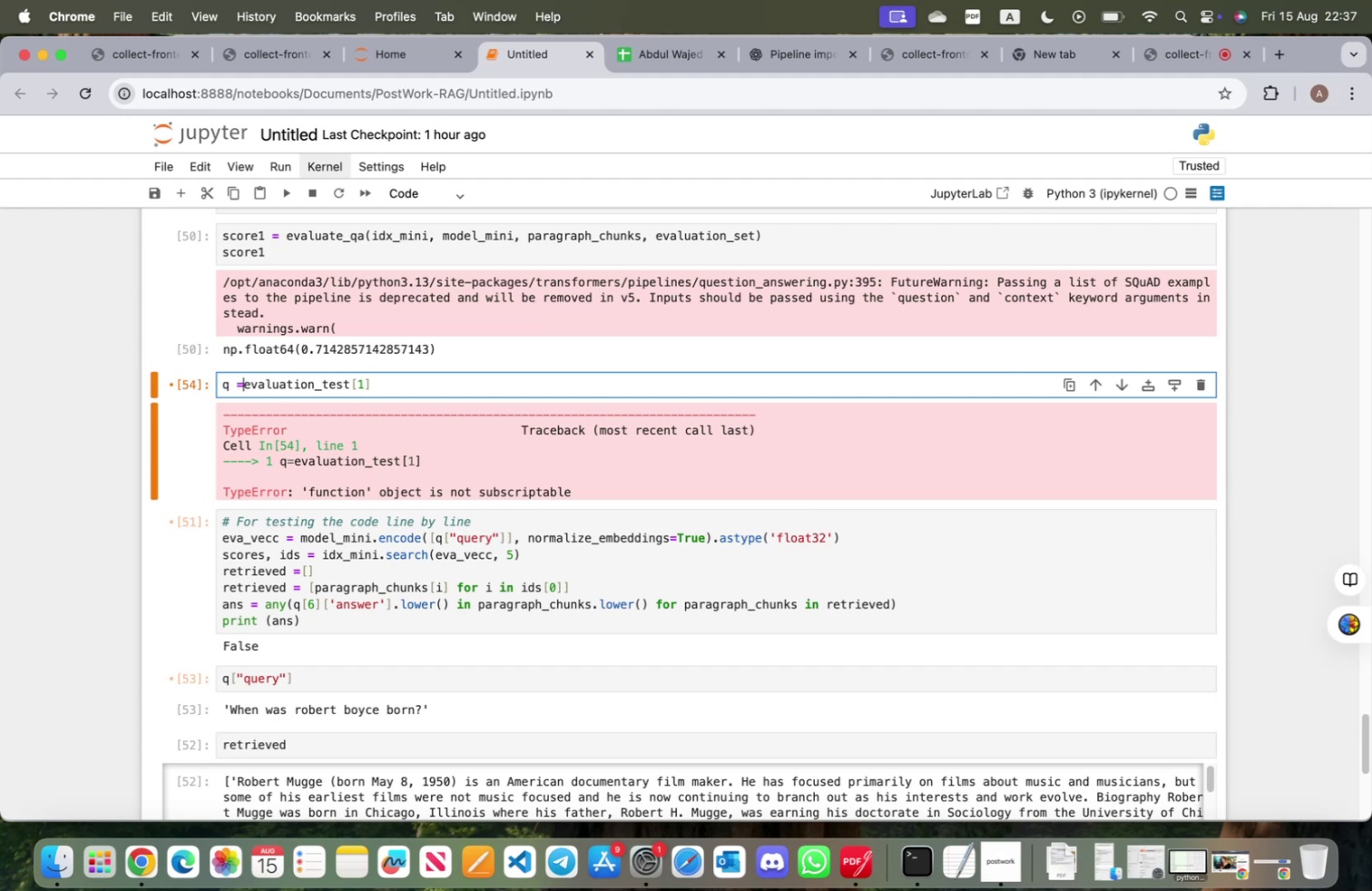 
key(Space)
 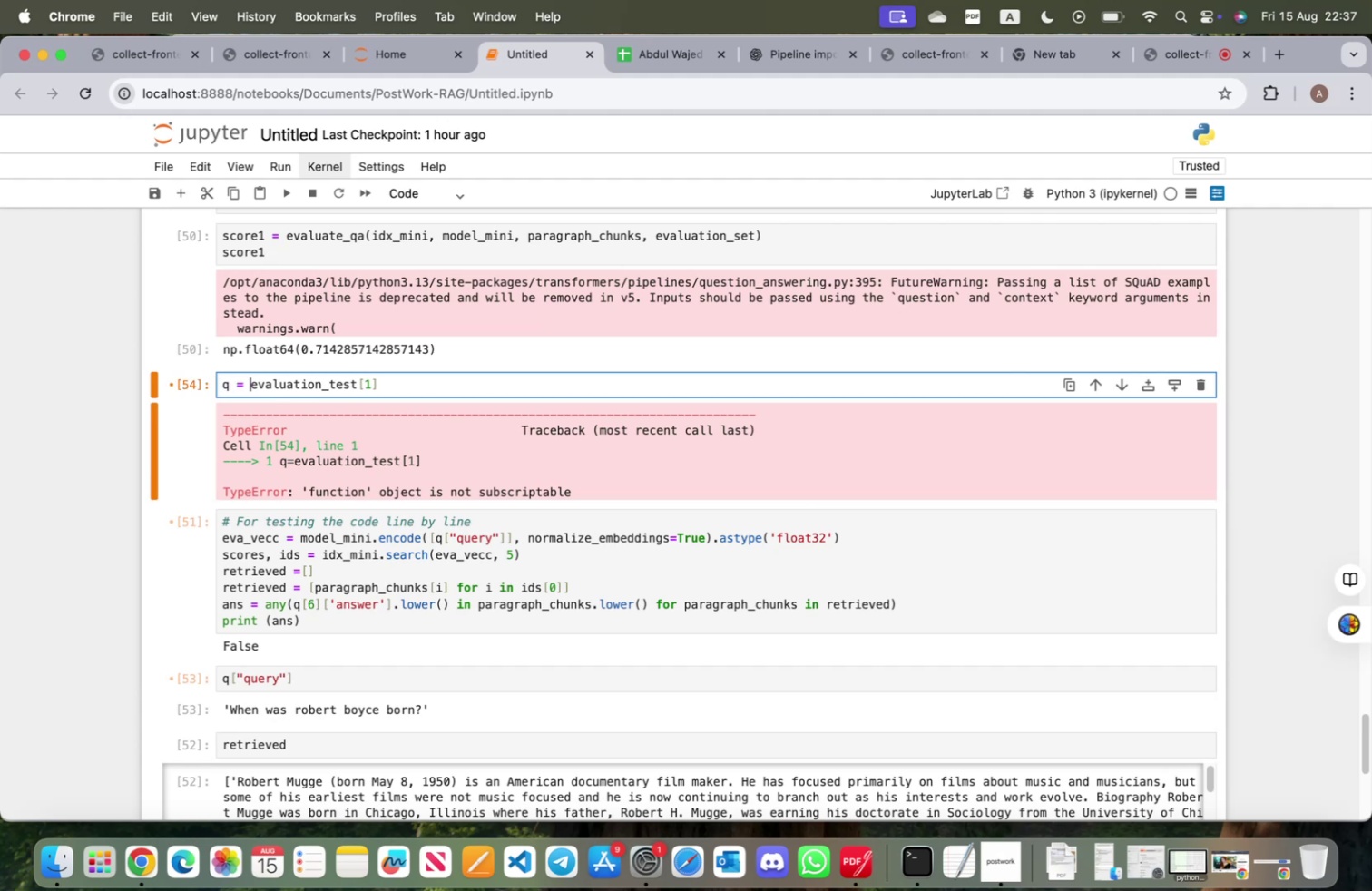 
key(ArrowRight)
 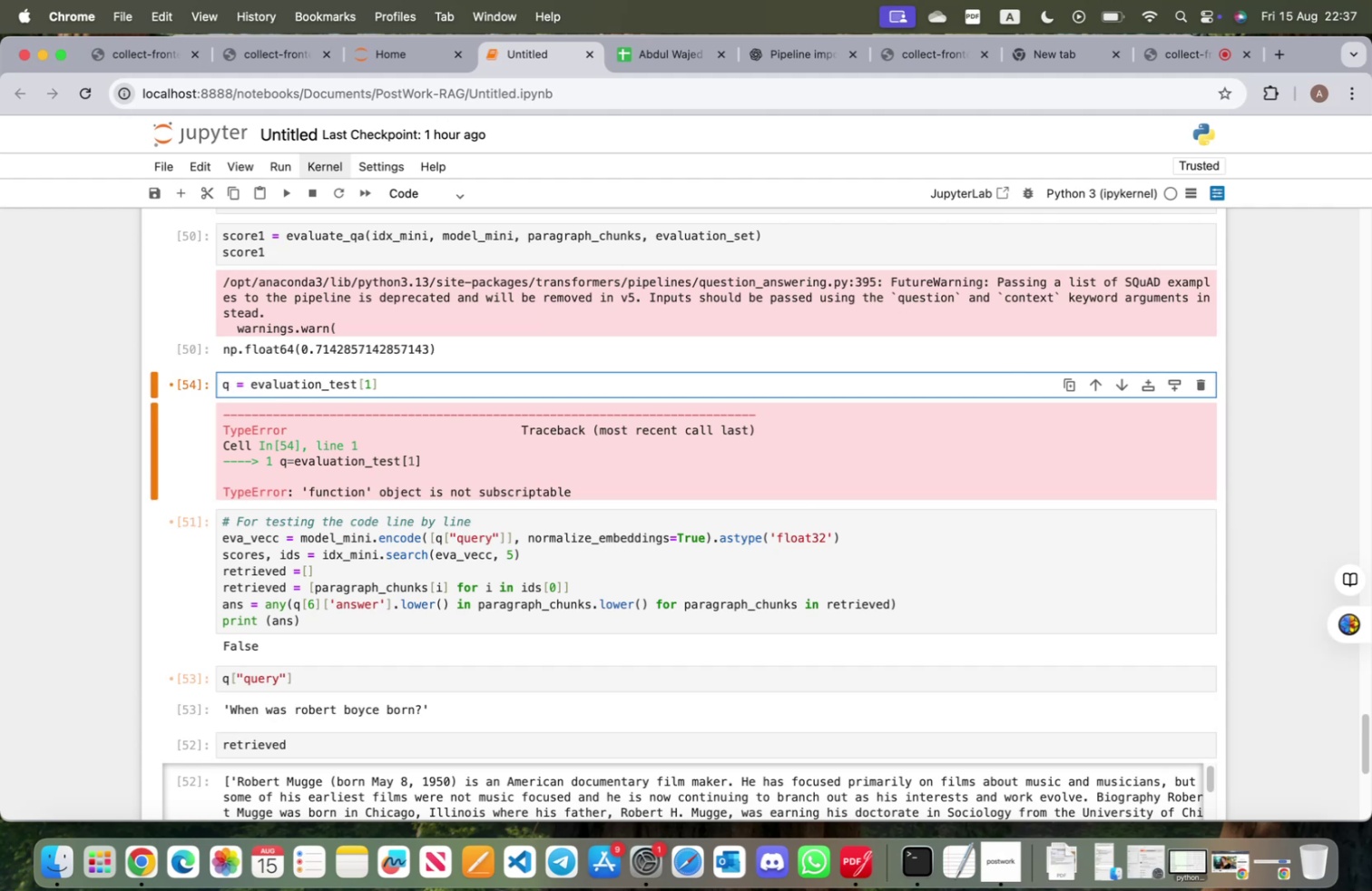 
hold_key(key=ArrowRight, duration=1.44)
 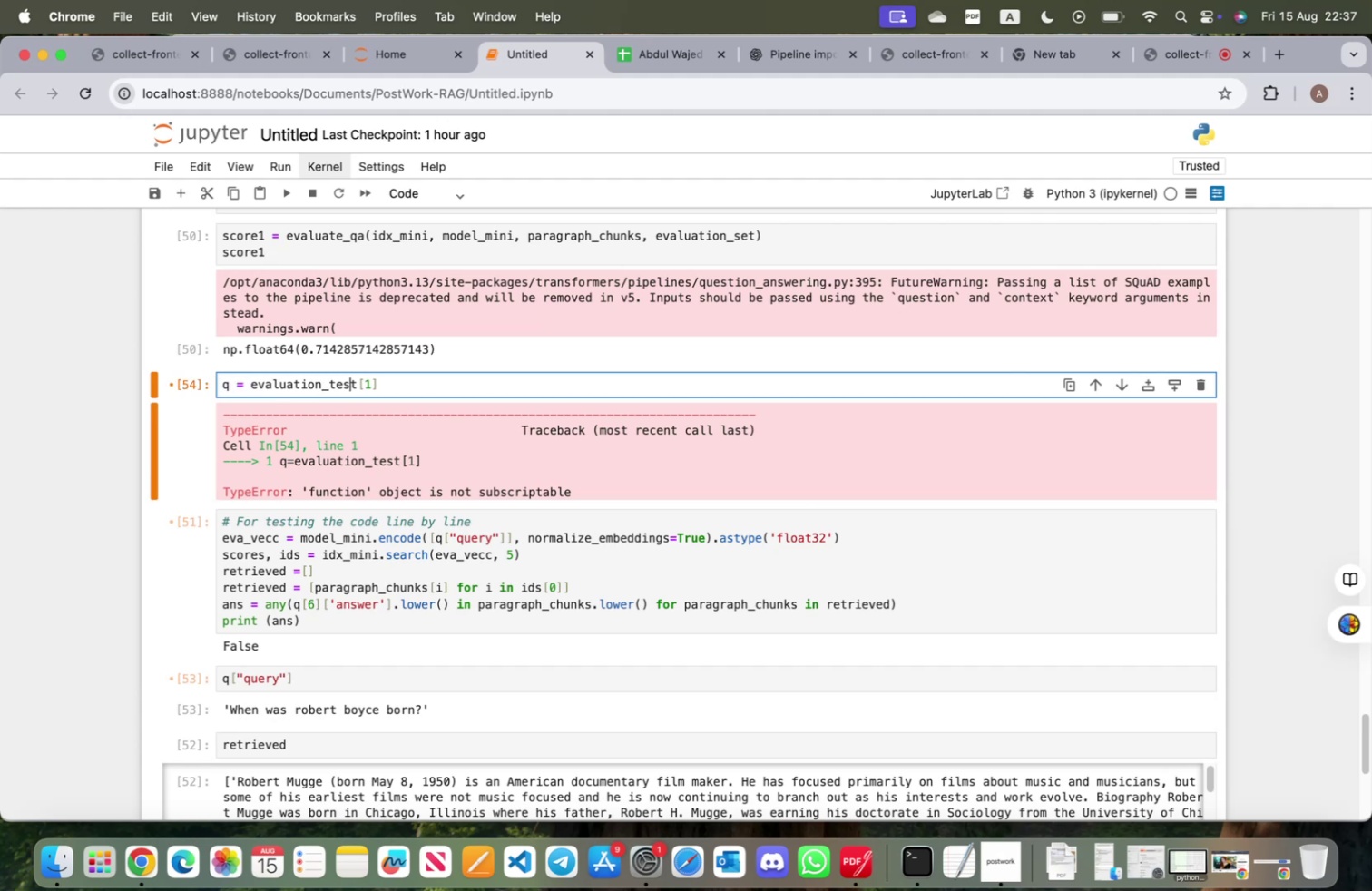 
key(ArrowRight)
 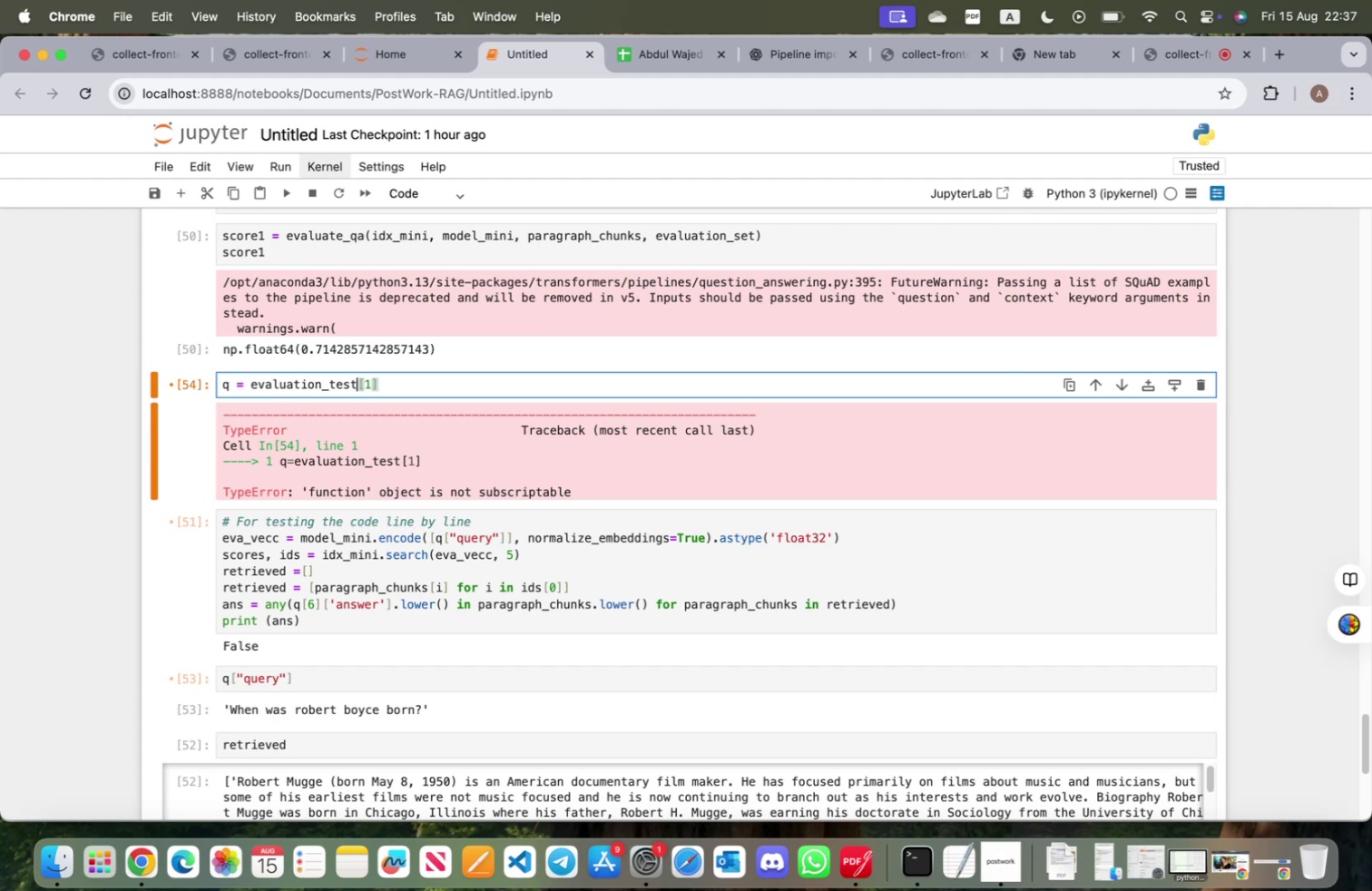 
key(ArrowRight)
 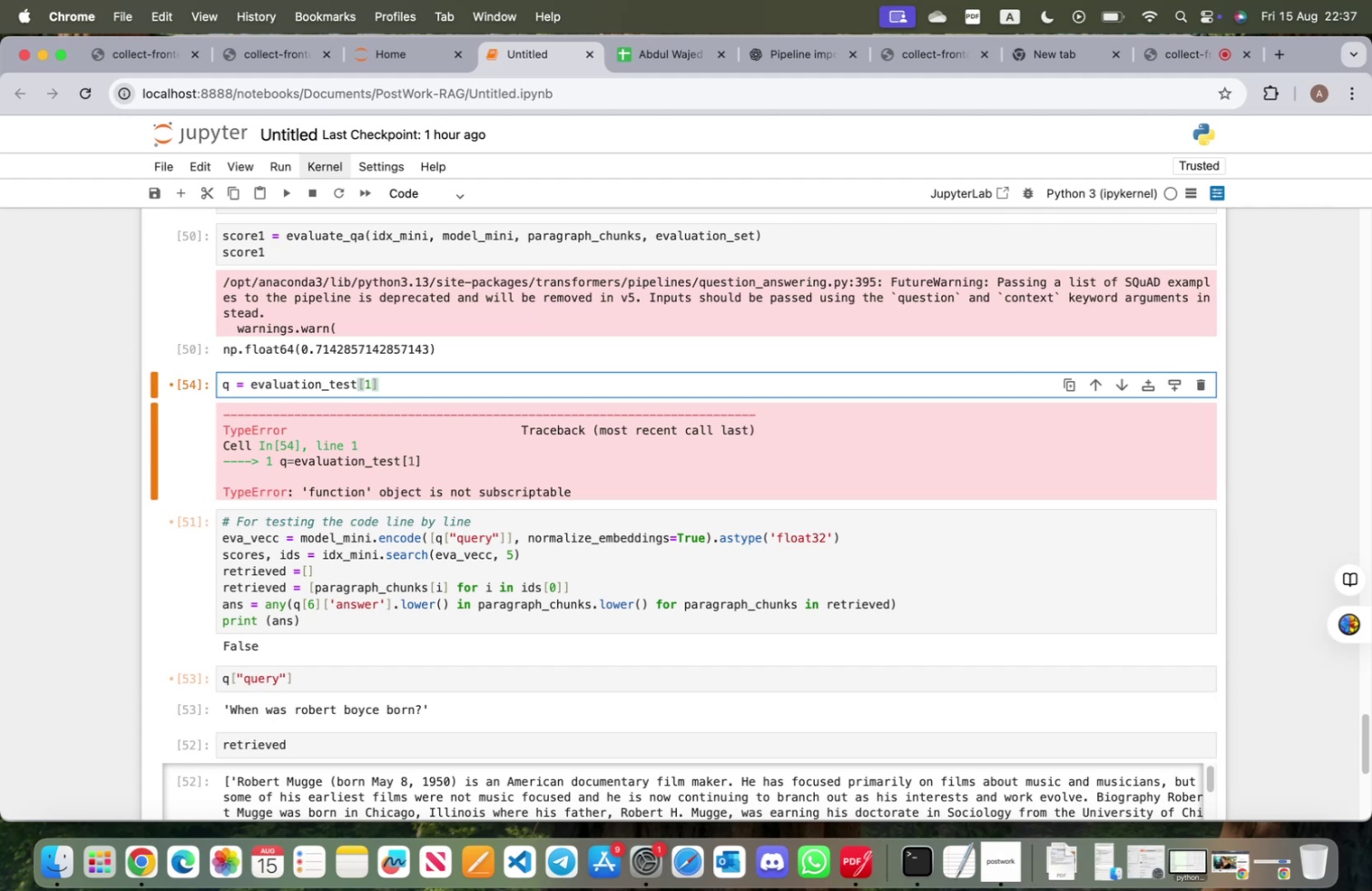 
key(ArrowRight)
 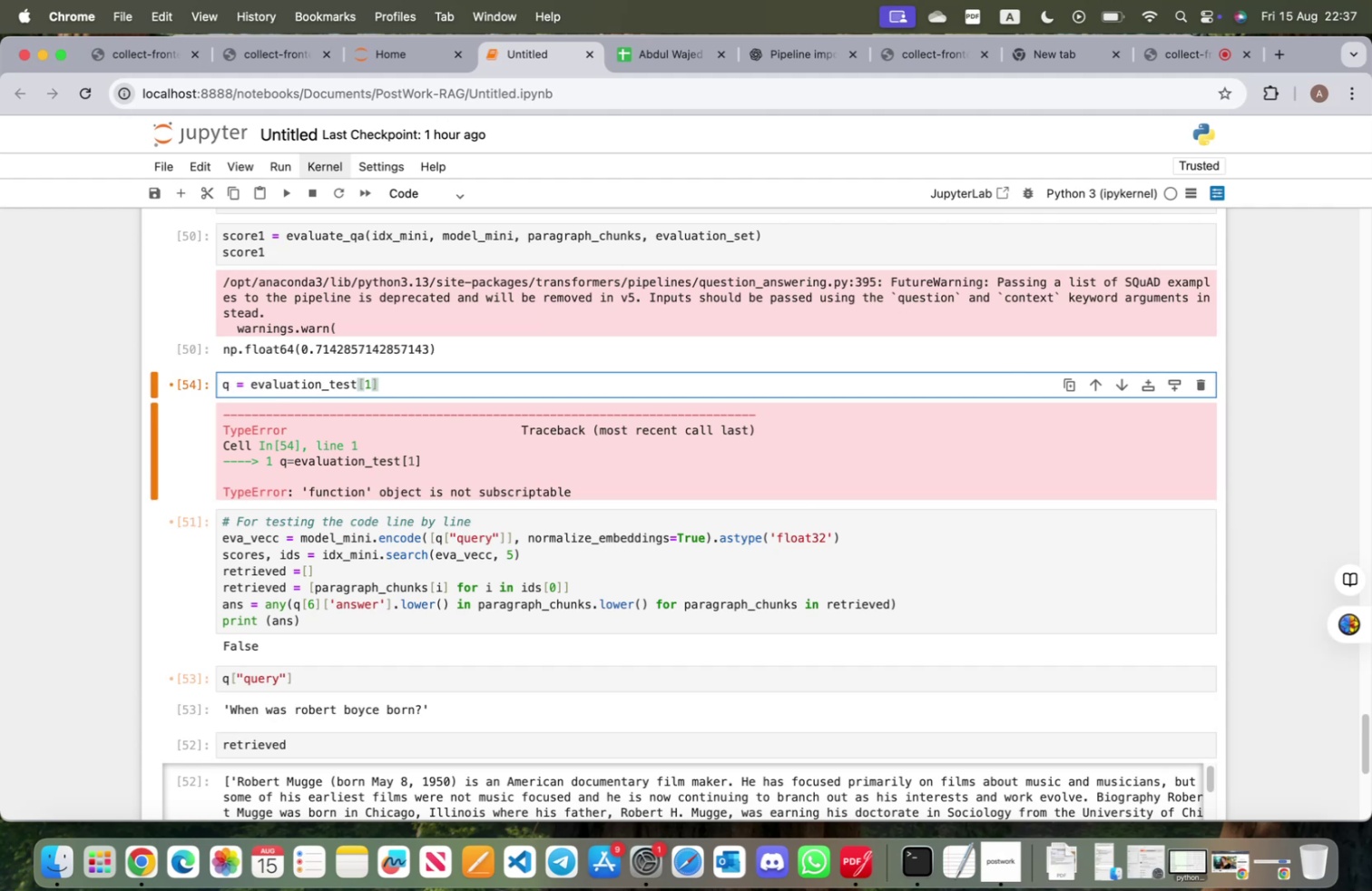 
key(Backspace)
 